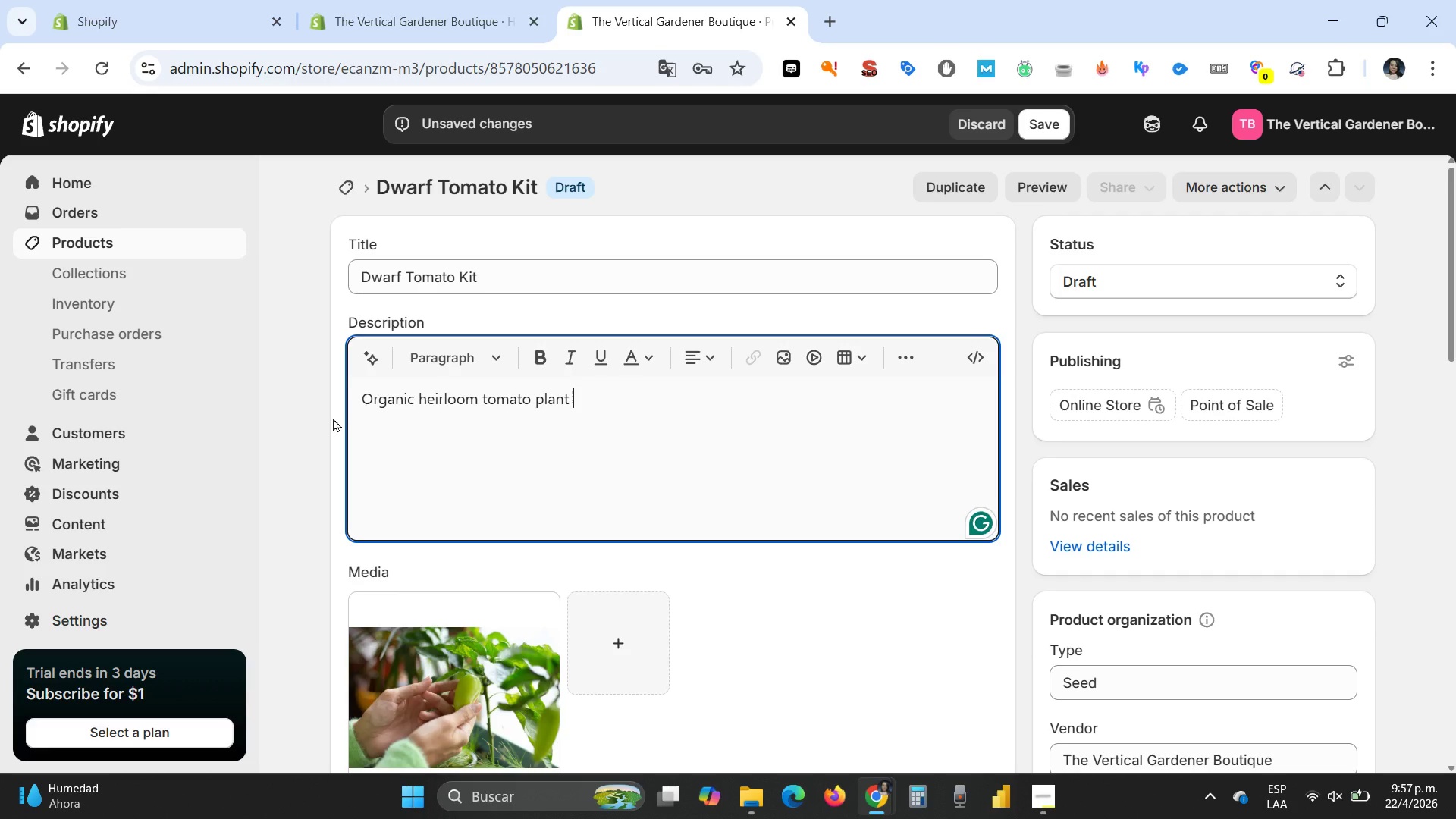 
key(Backspace)
 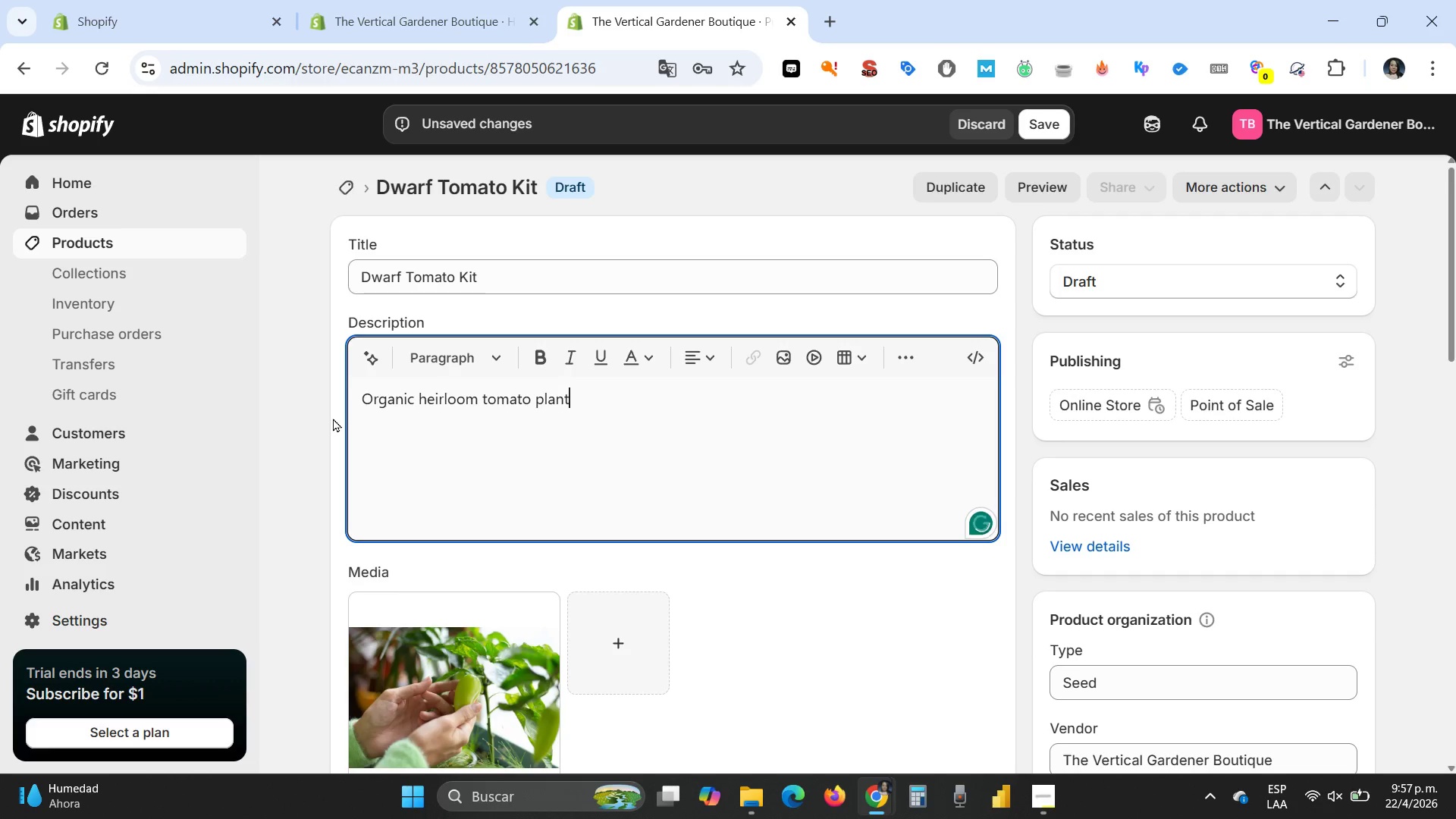 
key(Period)
 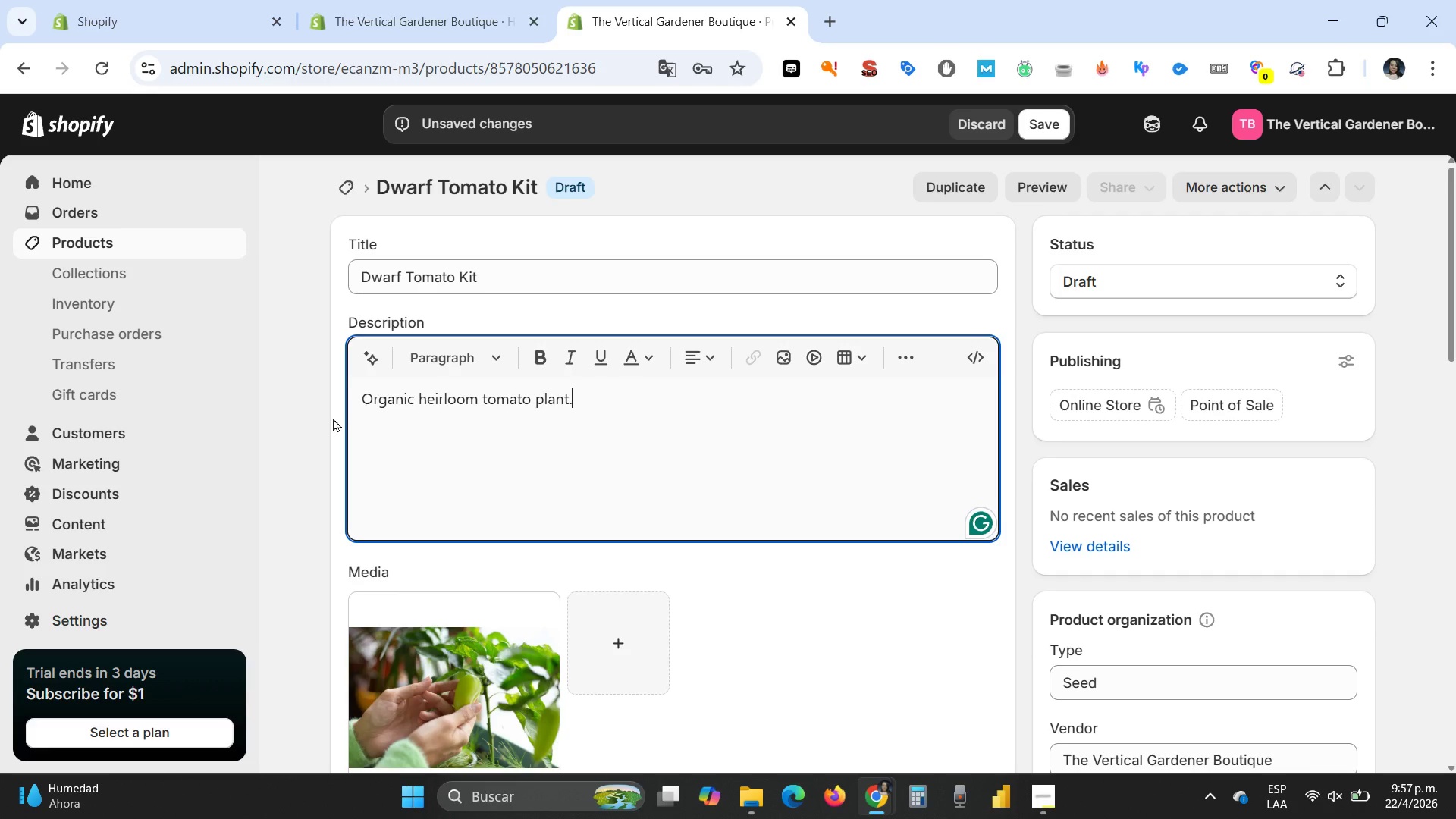 
wait(5.56)
 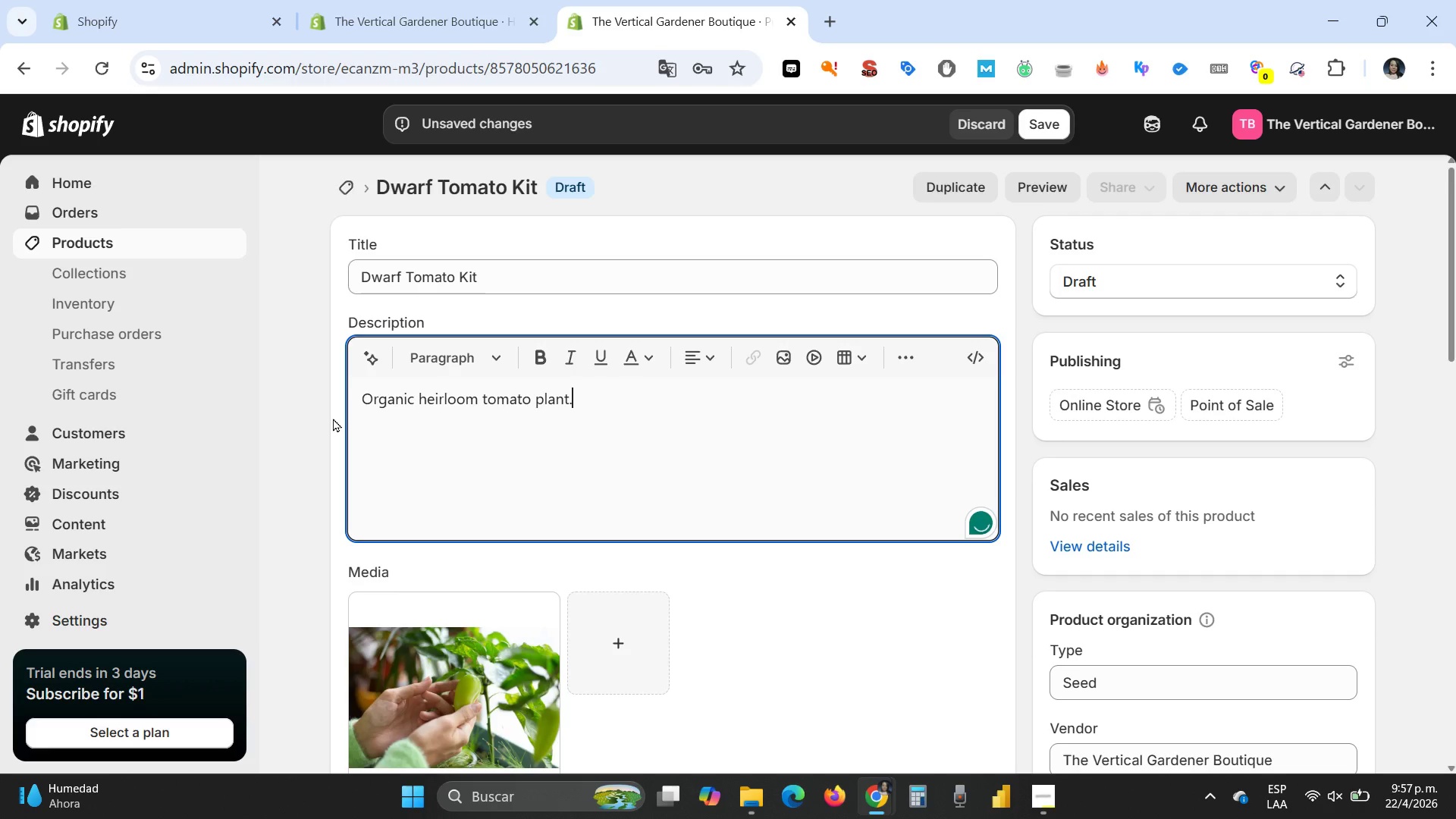 
key(Backspace)
type( starter showing first leaves.)
 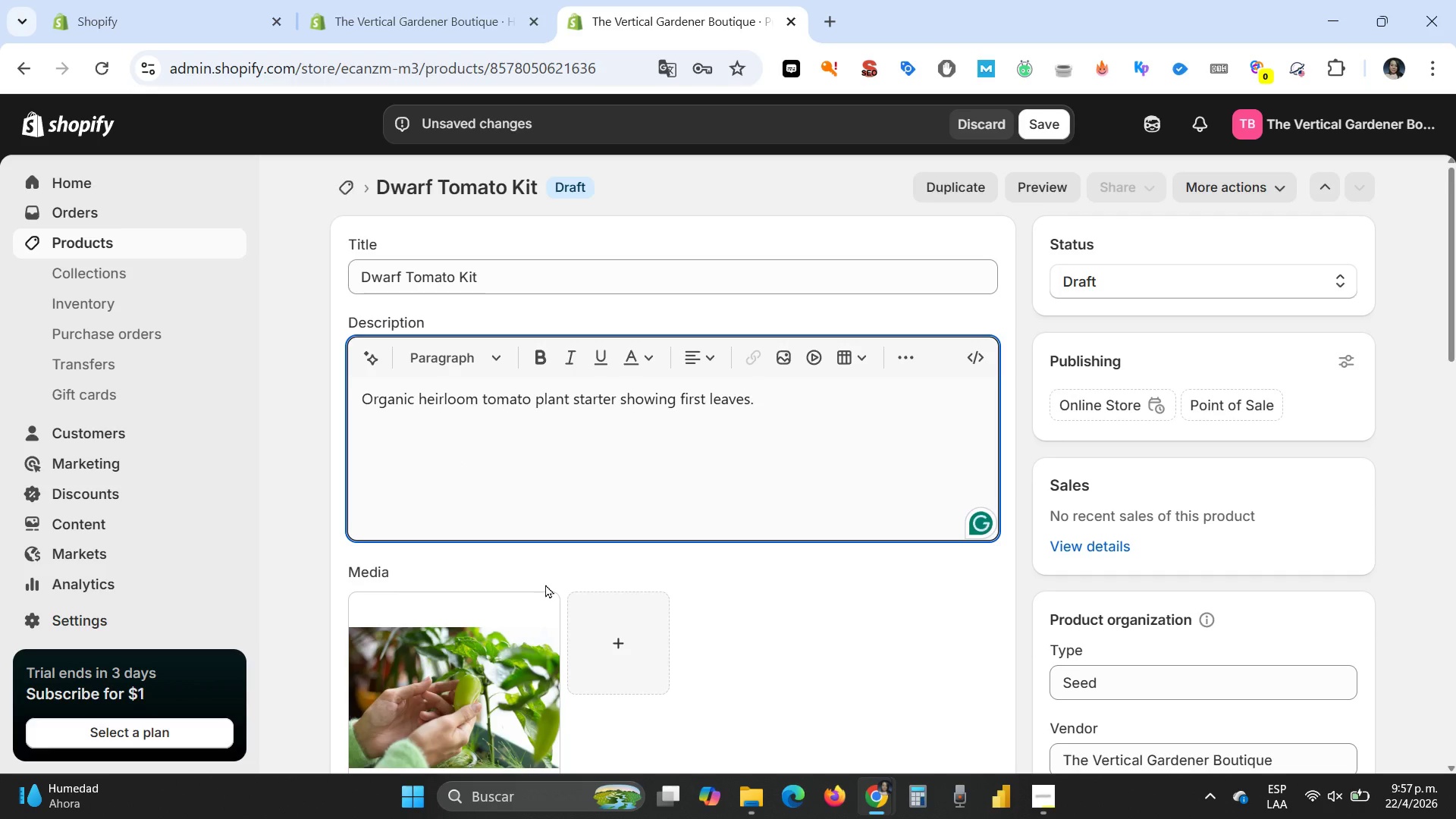 
scroll: coordinate [601, 580], scroll_direction: down, amount: 1.0
 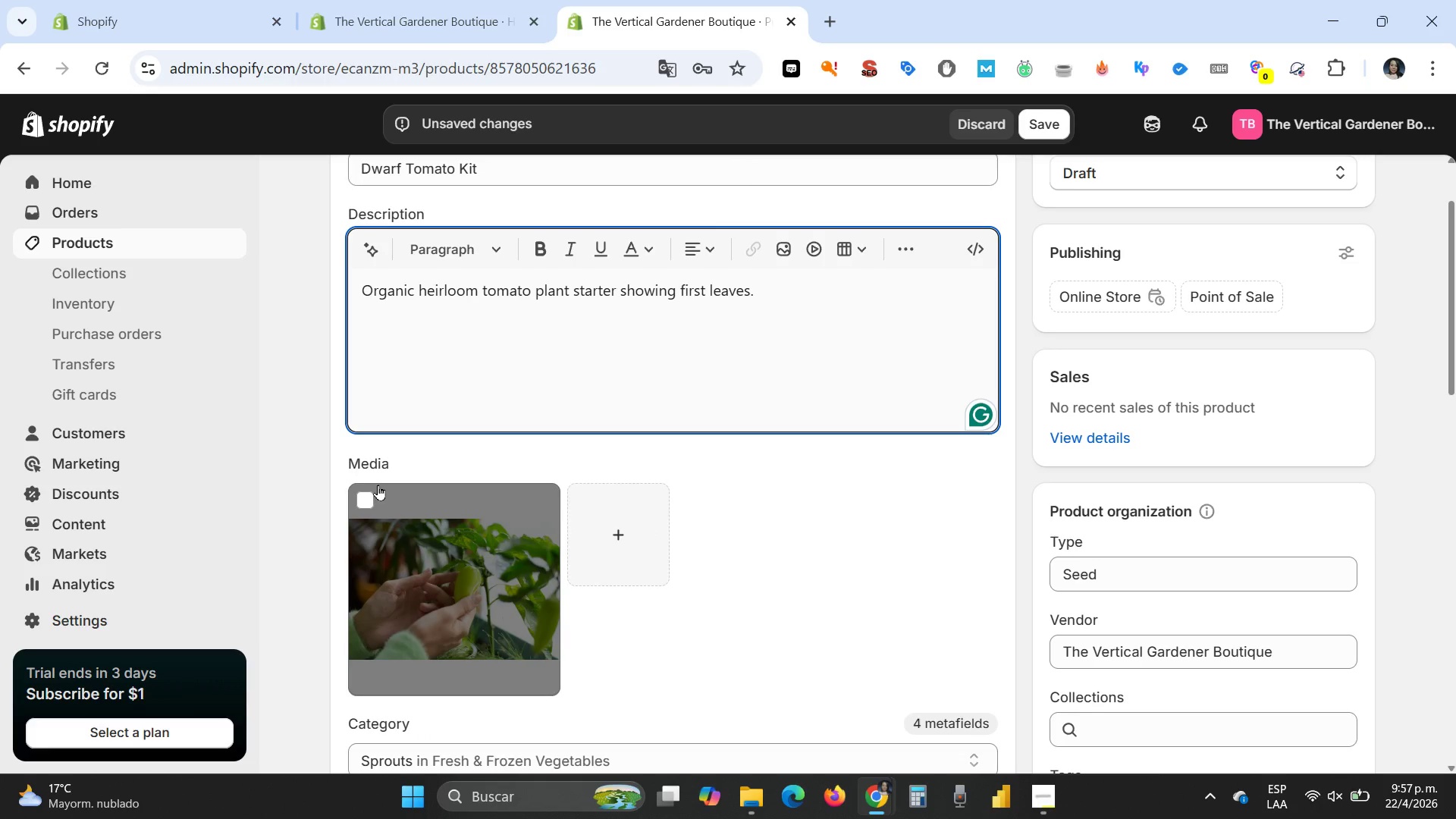 
left_click([362, 486])
 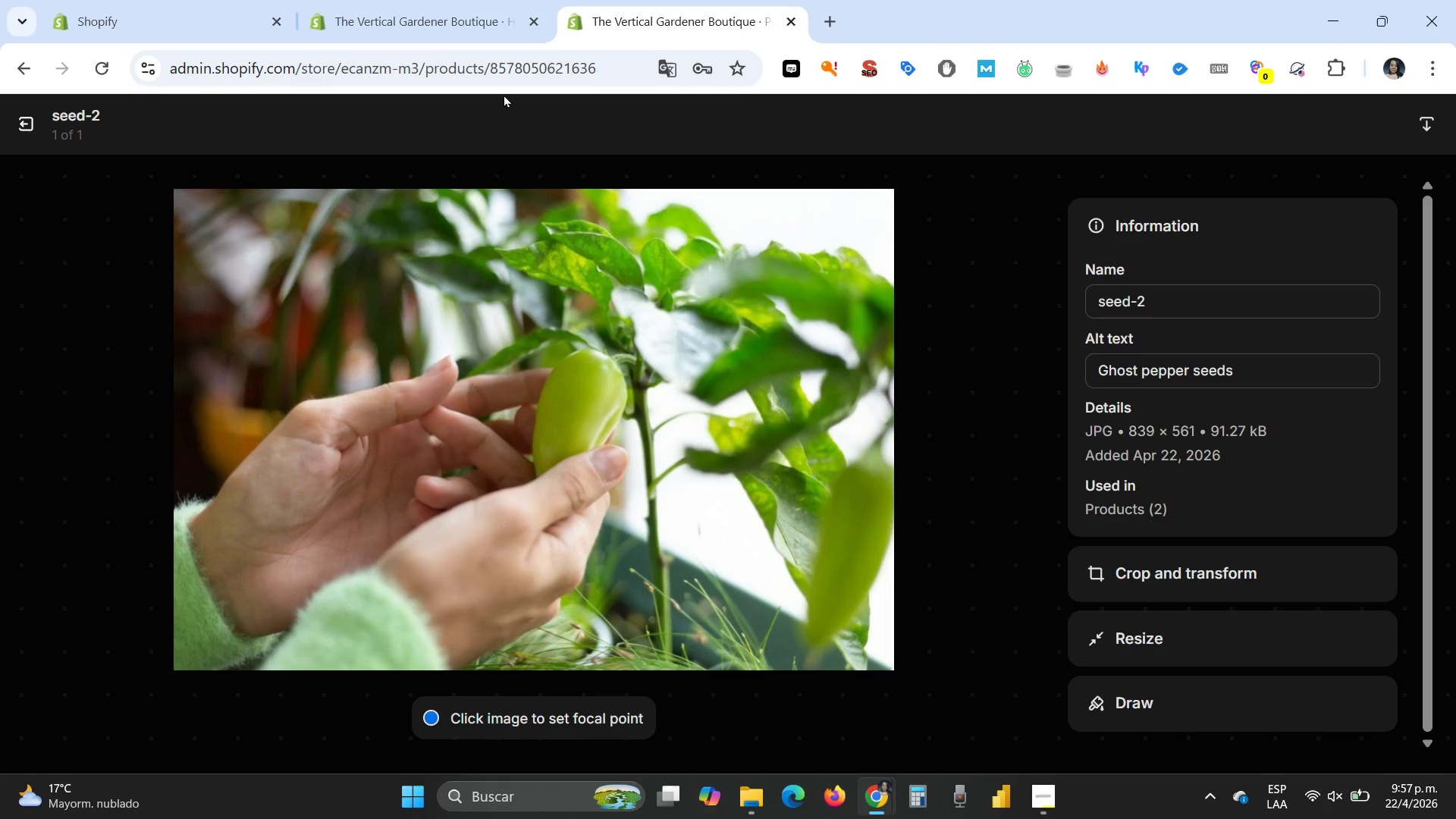 
left_click_drag(start_coordinate=[27, 121], to_coordinate=[29, 115])
 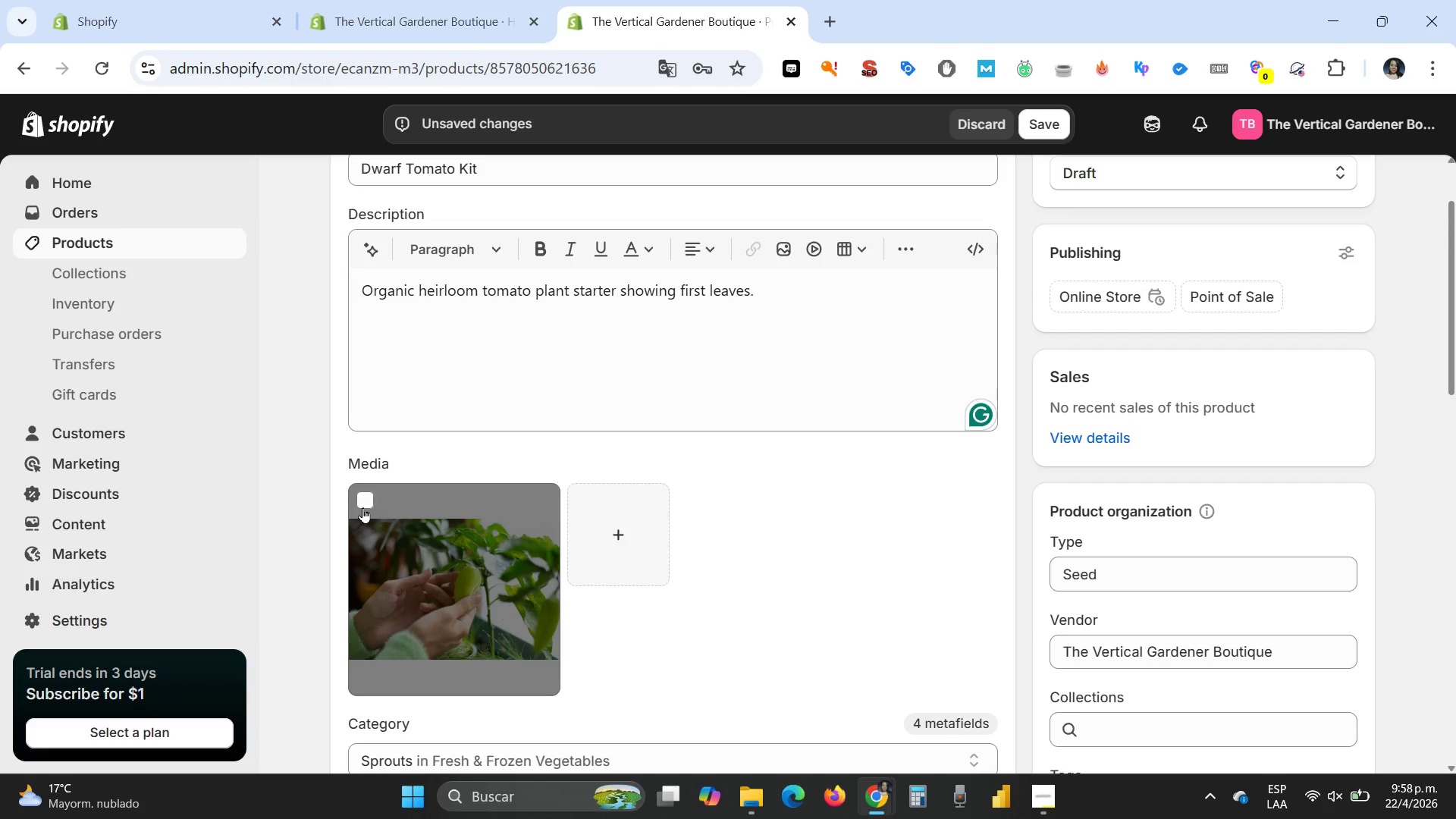 
left_click([364, 500])
 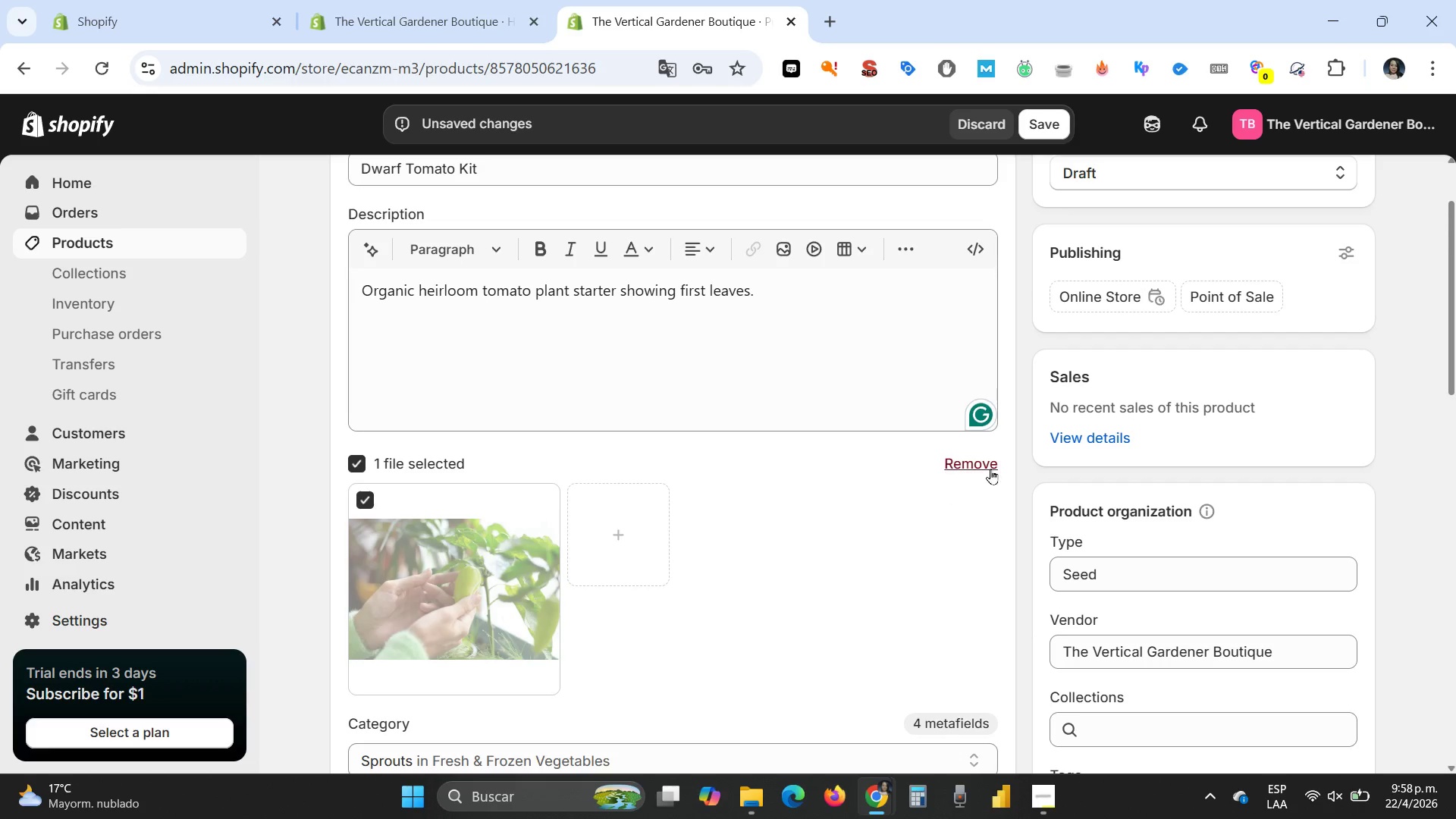 
left_click([980, 462])
 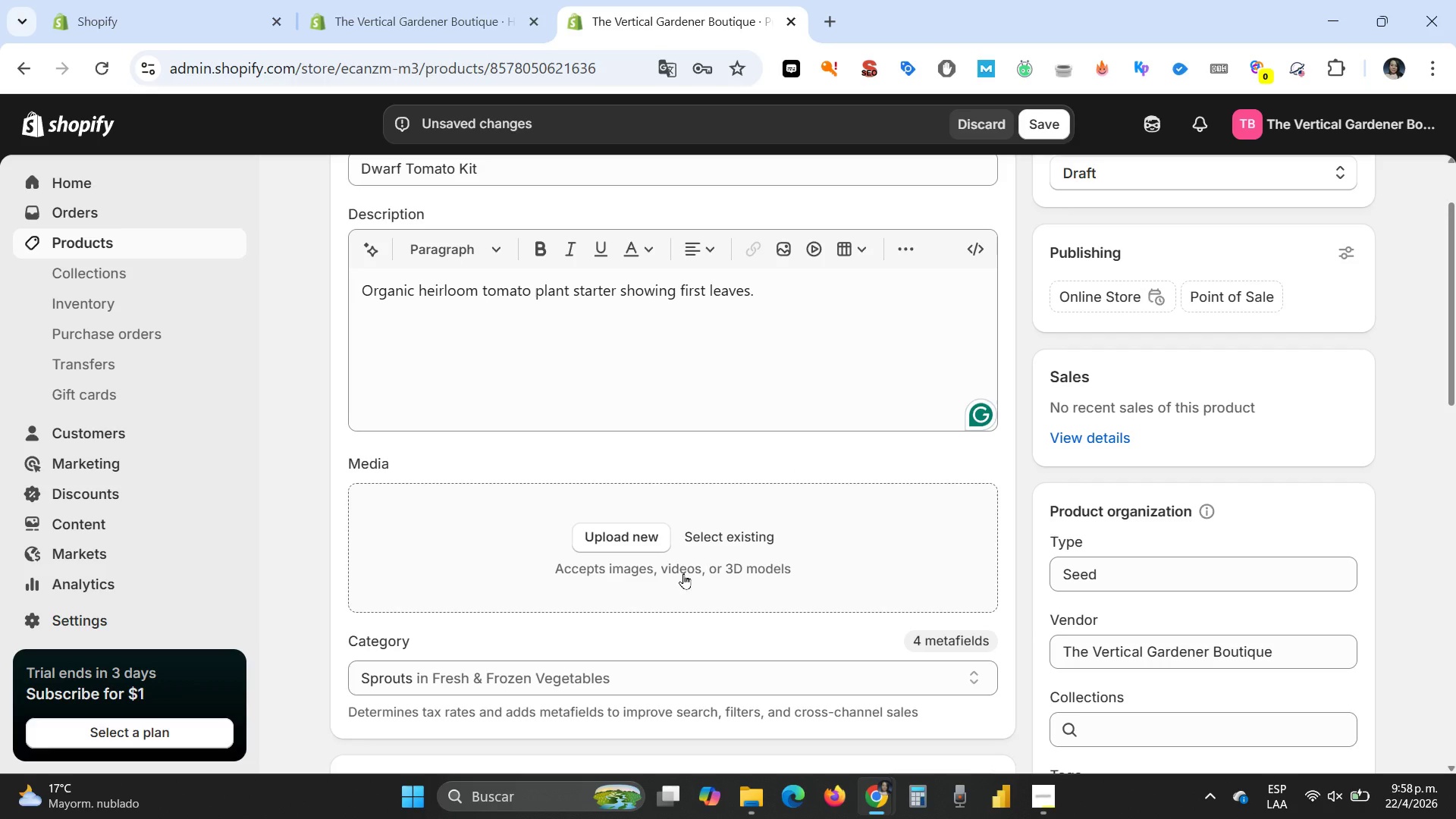 
left_click([632, 535])
 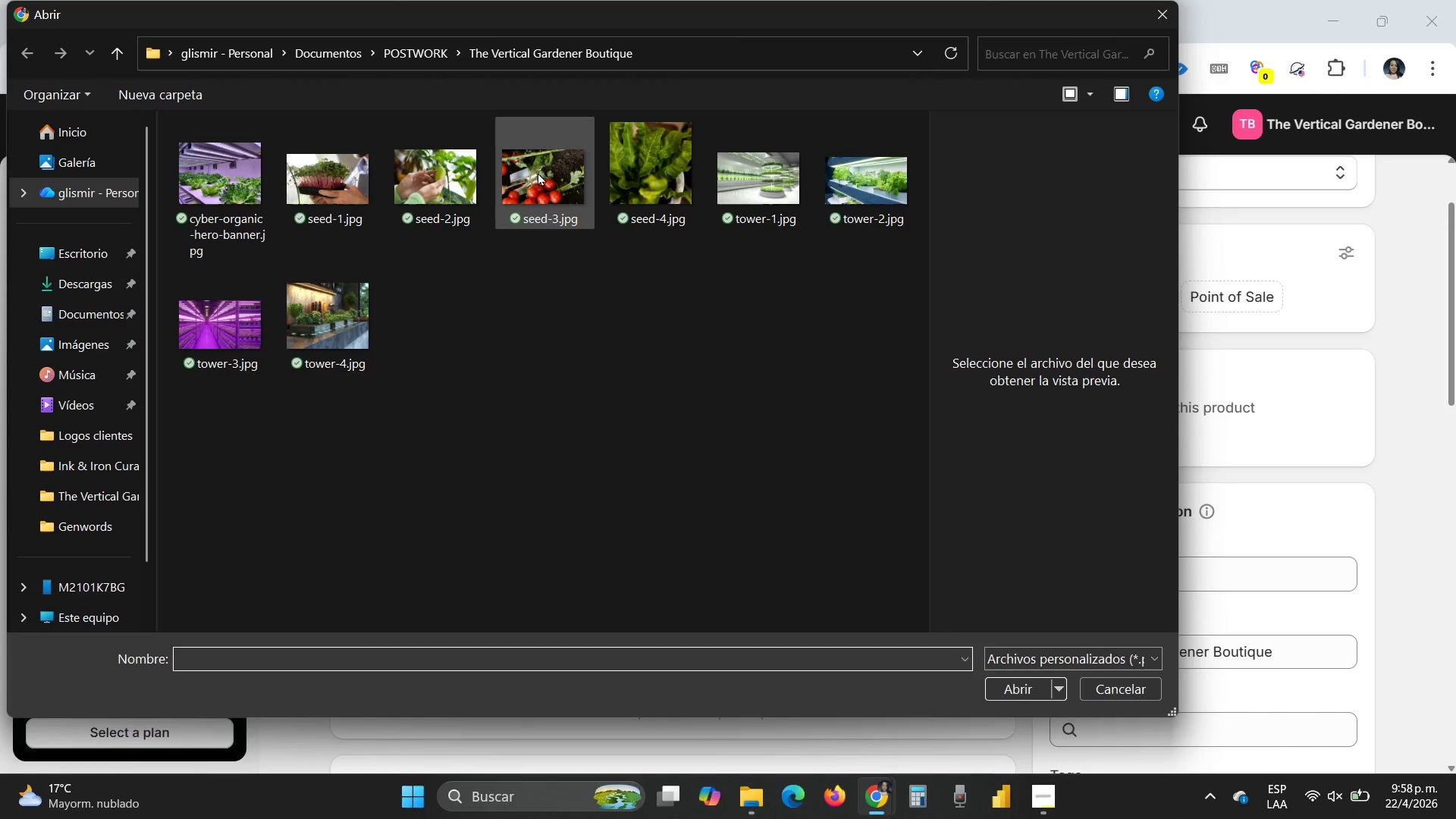 
double_click([538, 172])
 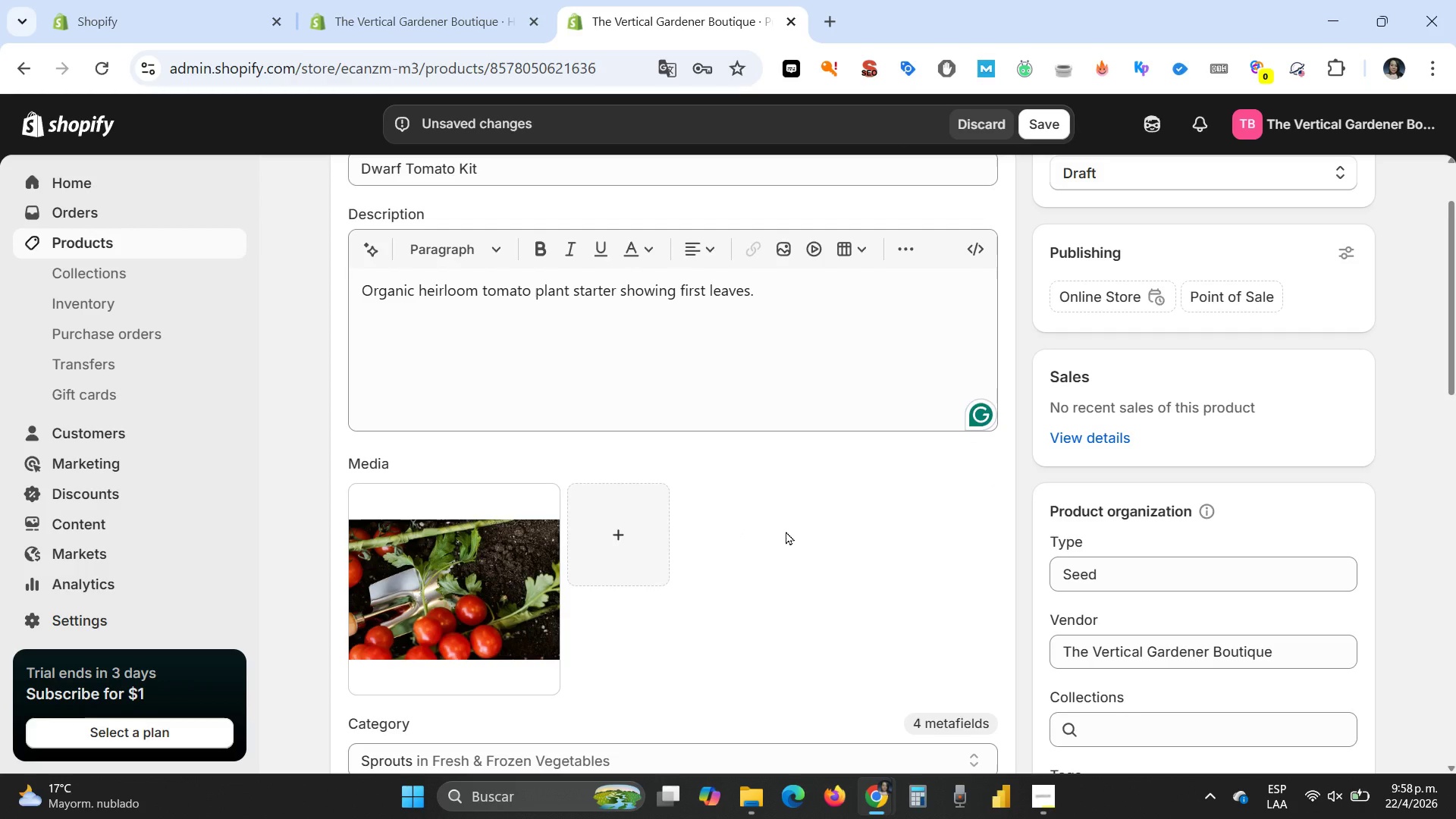 
wait(6.81)
 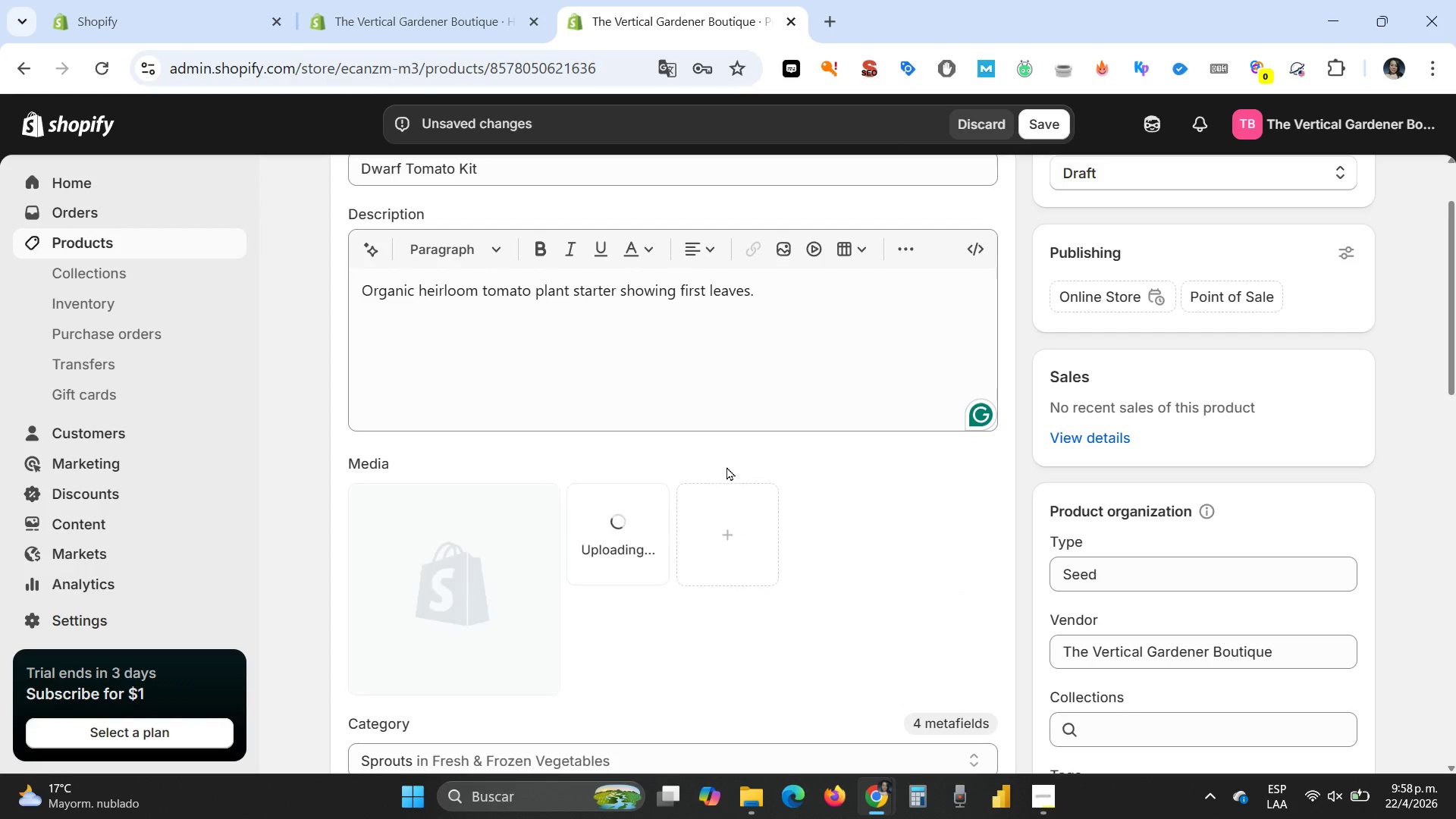 
left_click([451, 575])
 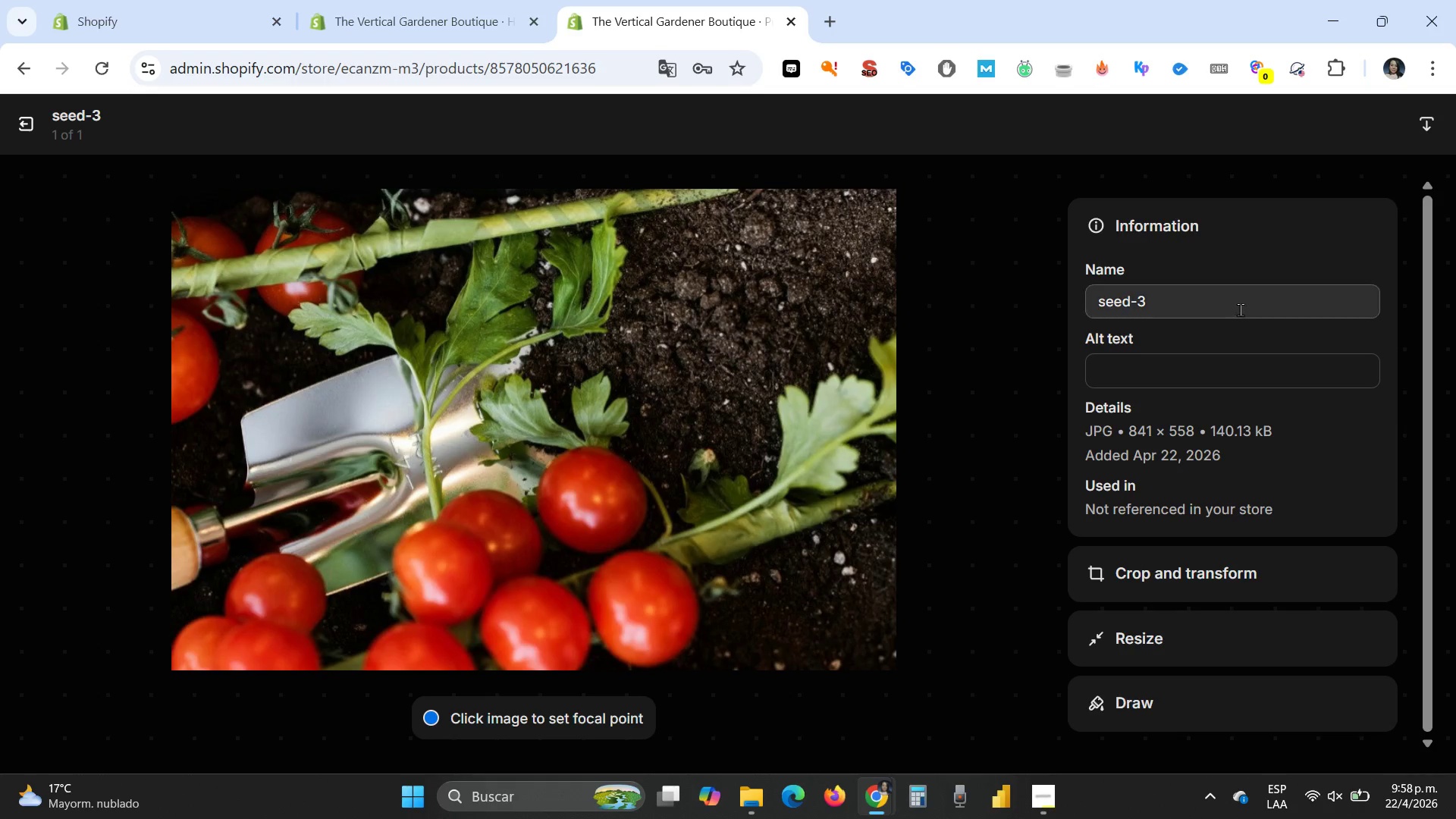 
left_click([1171, 366])
 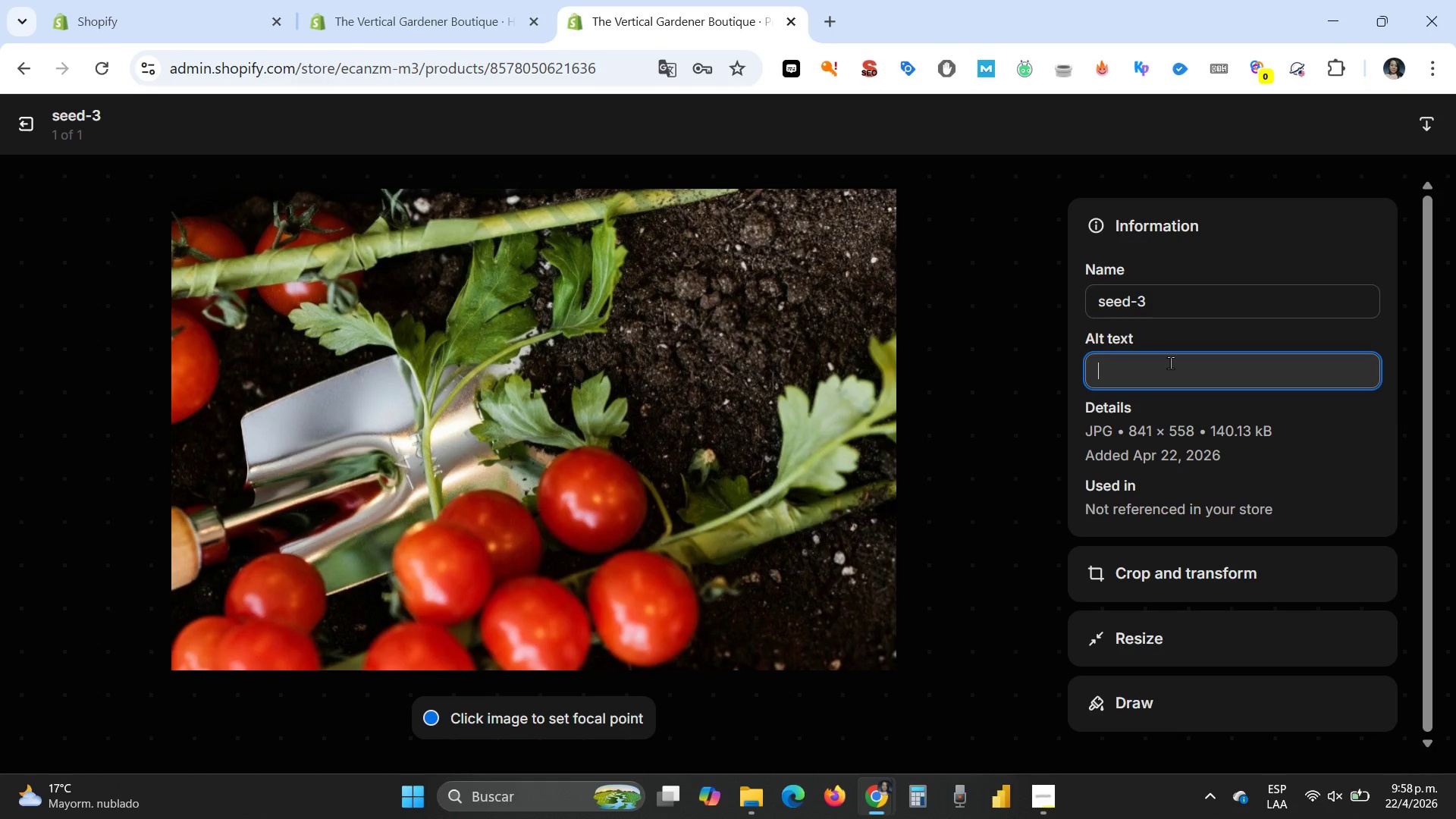 
type(Dwarf tomato kit)
 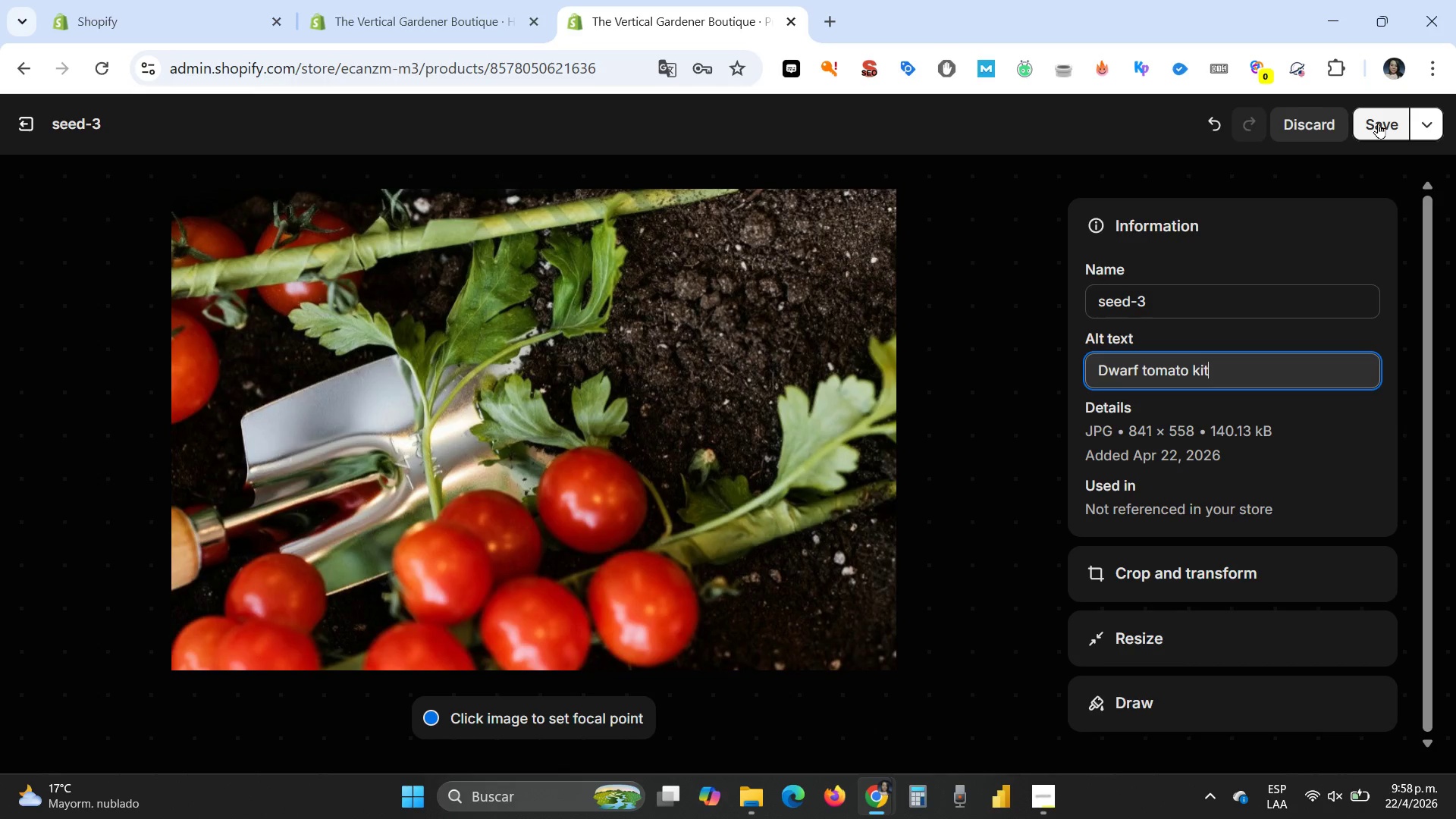 
left_click([1378, 123])
 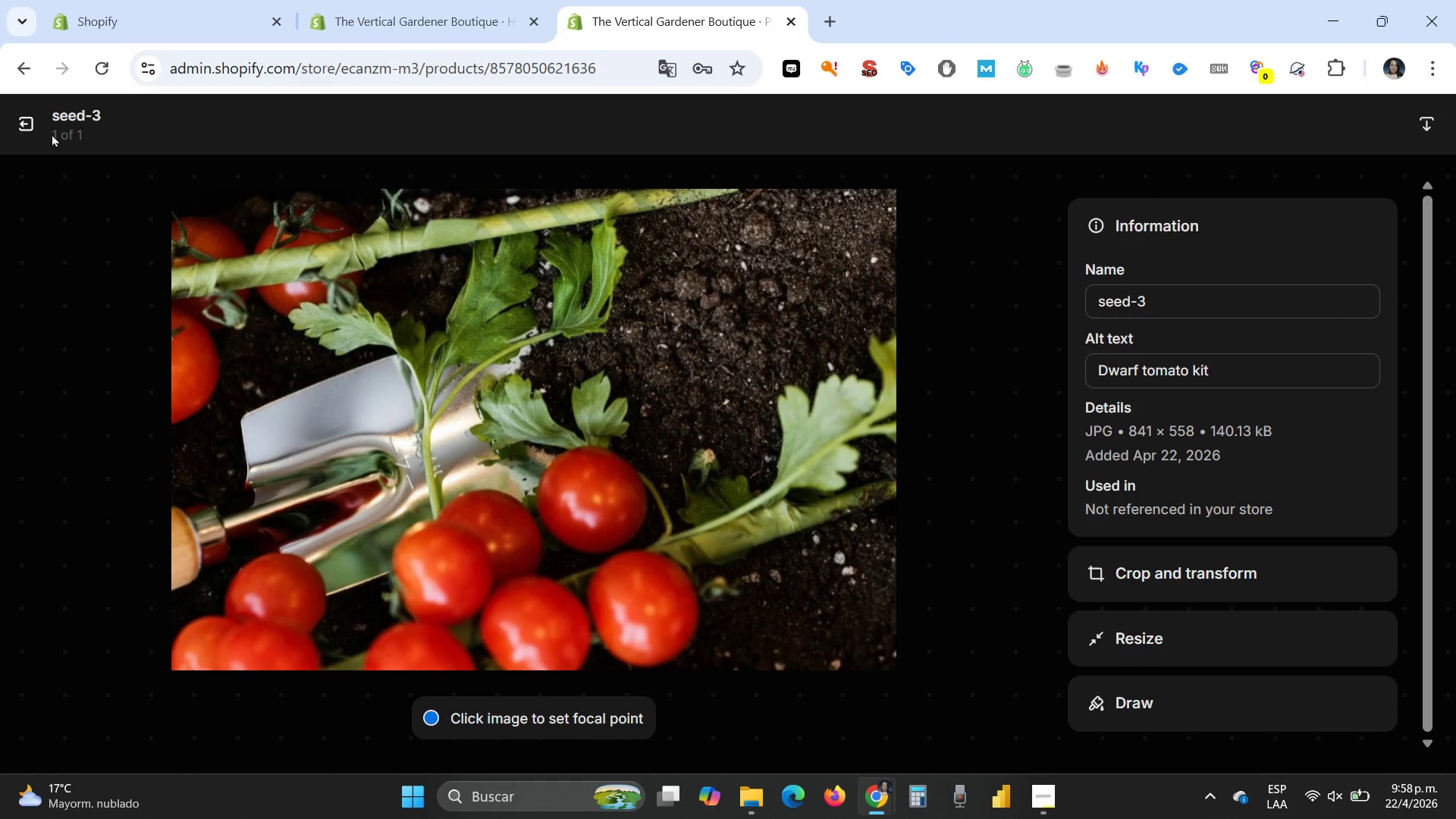 
left_click([20, 125])
 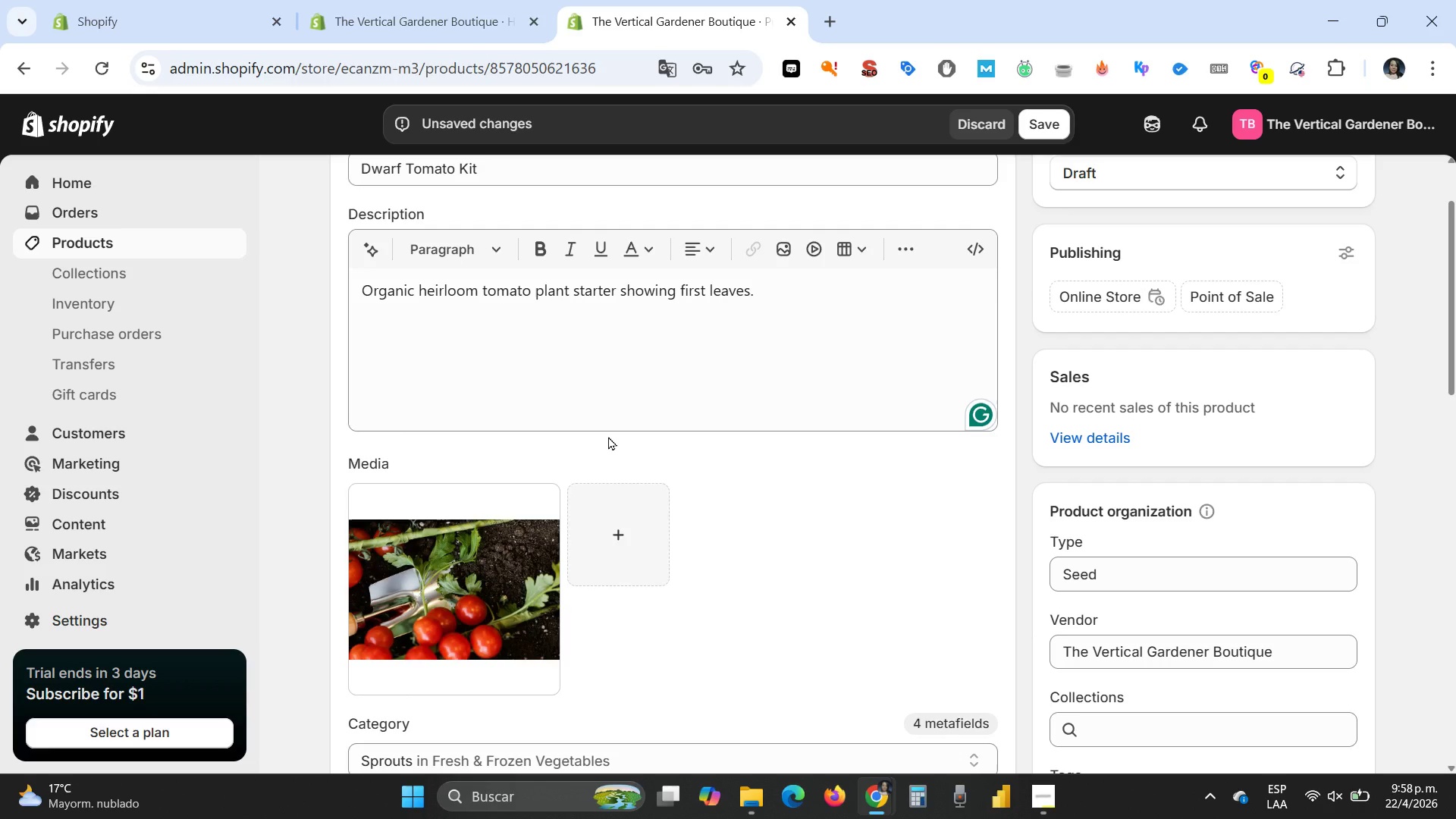 
scroll: coordinate [608, 436], scroll_direction: down, amount: 6.0
 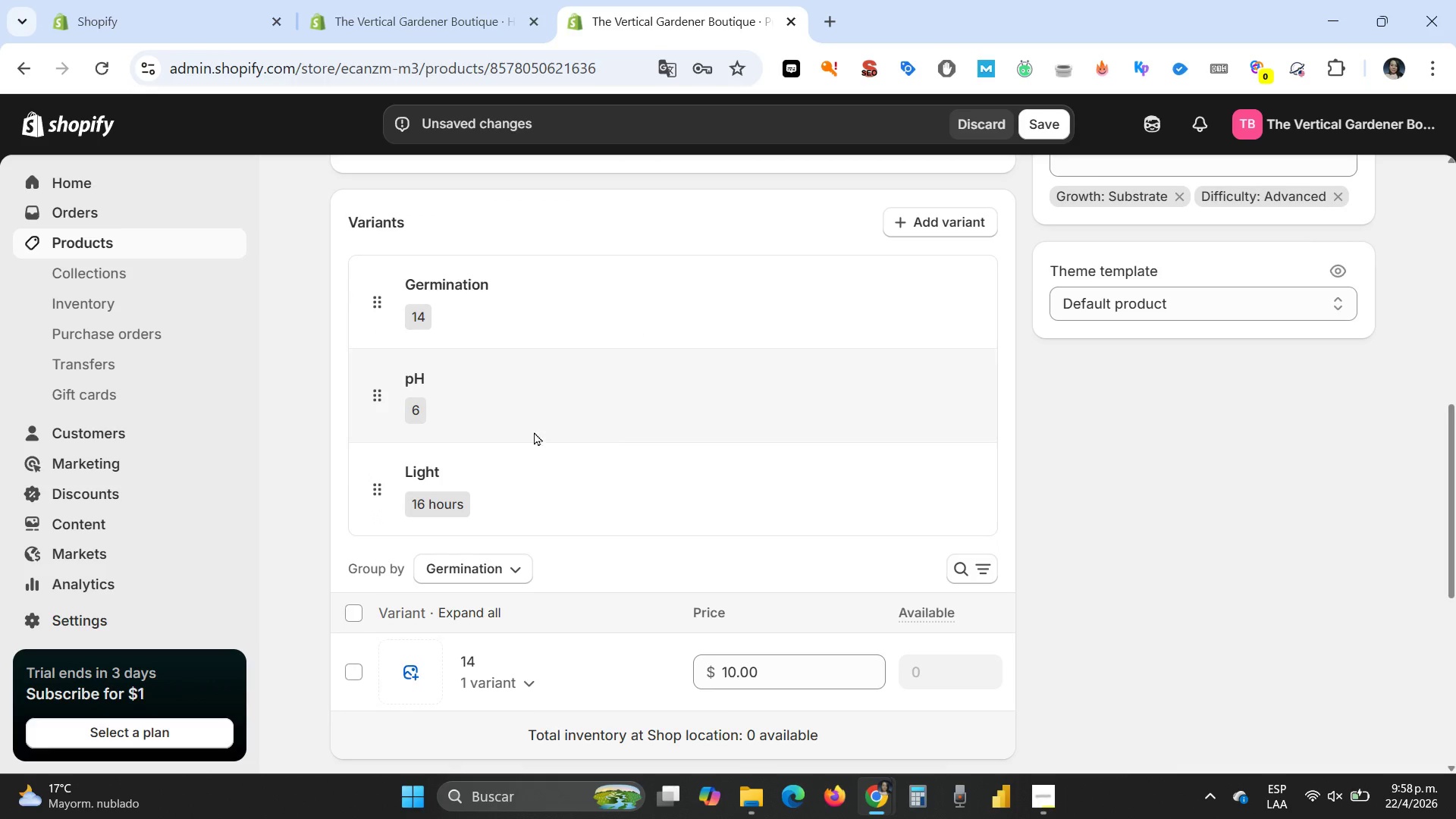 
left_click([422, 320])
 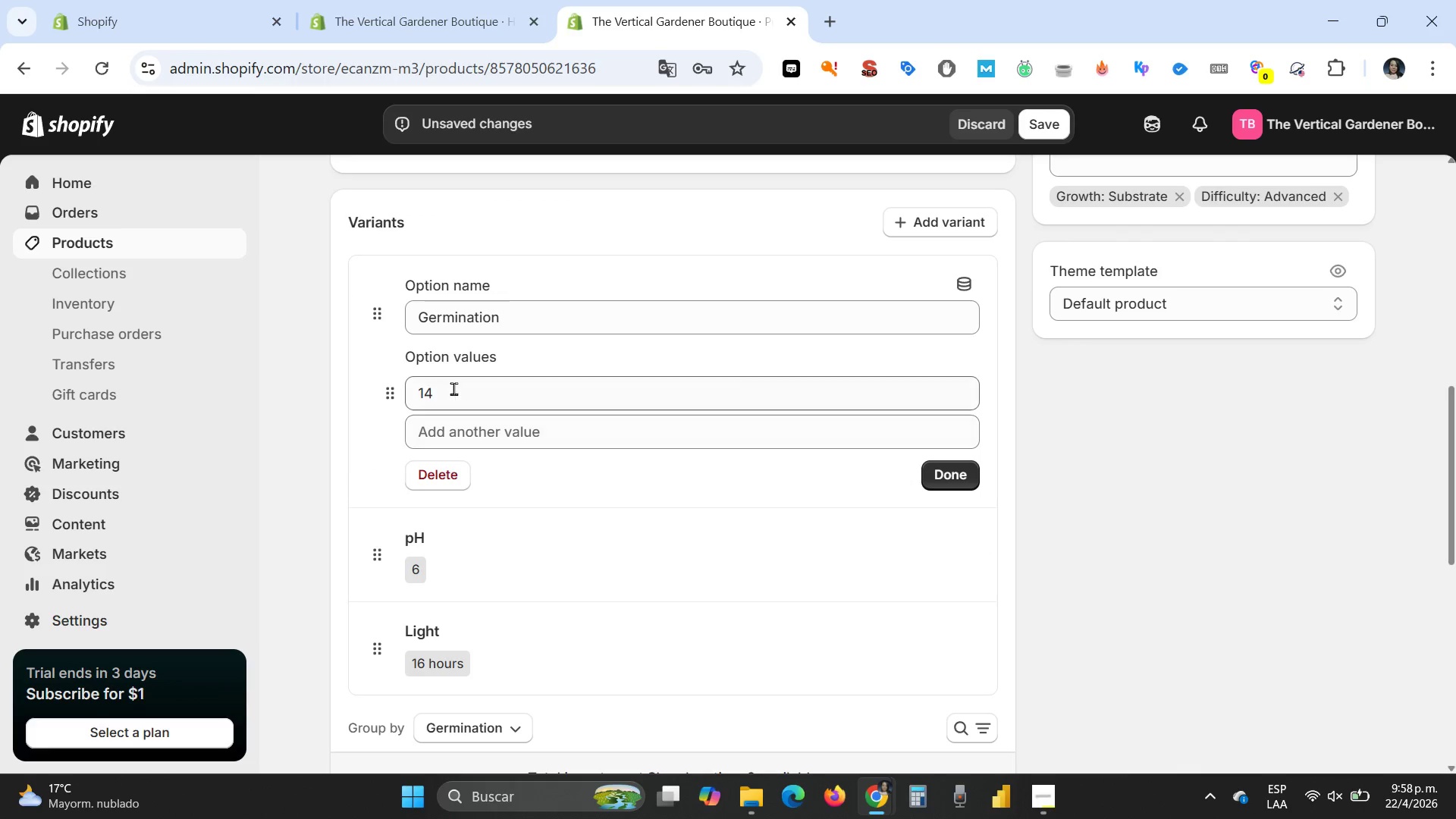 
left_click([453, 388])
 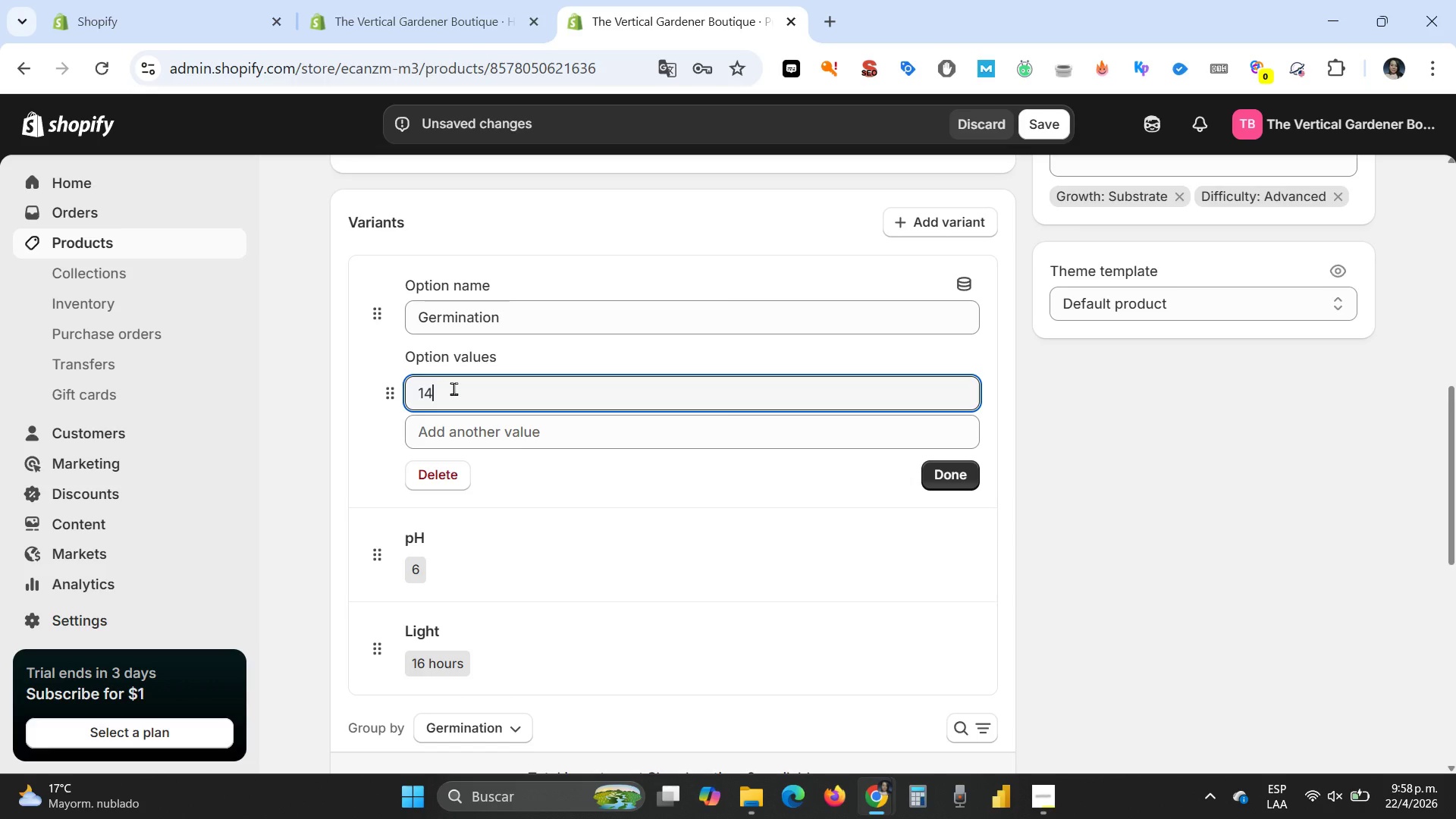 
key(Backspace)
 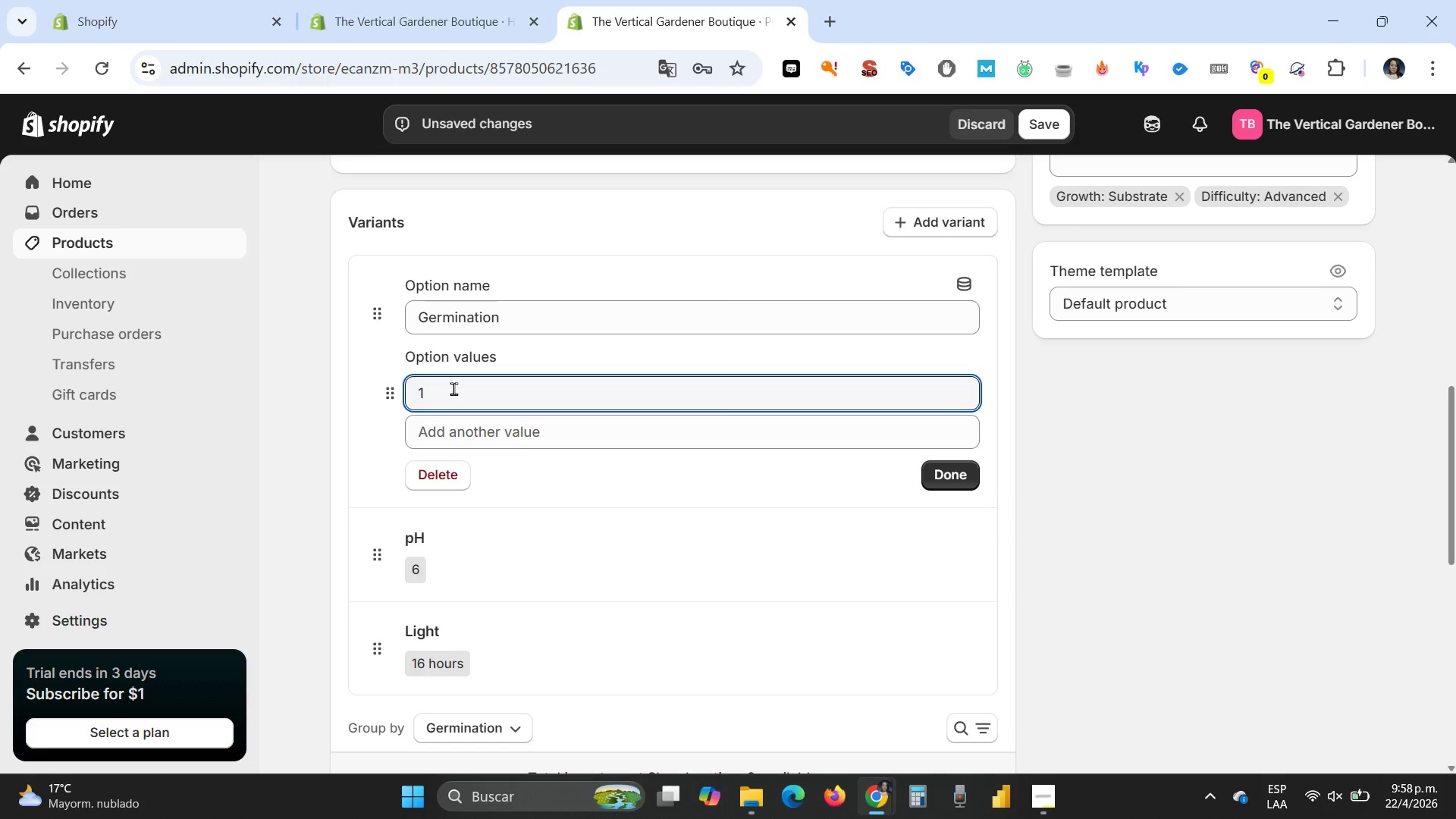 
key(0)
 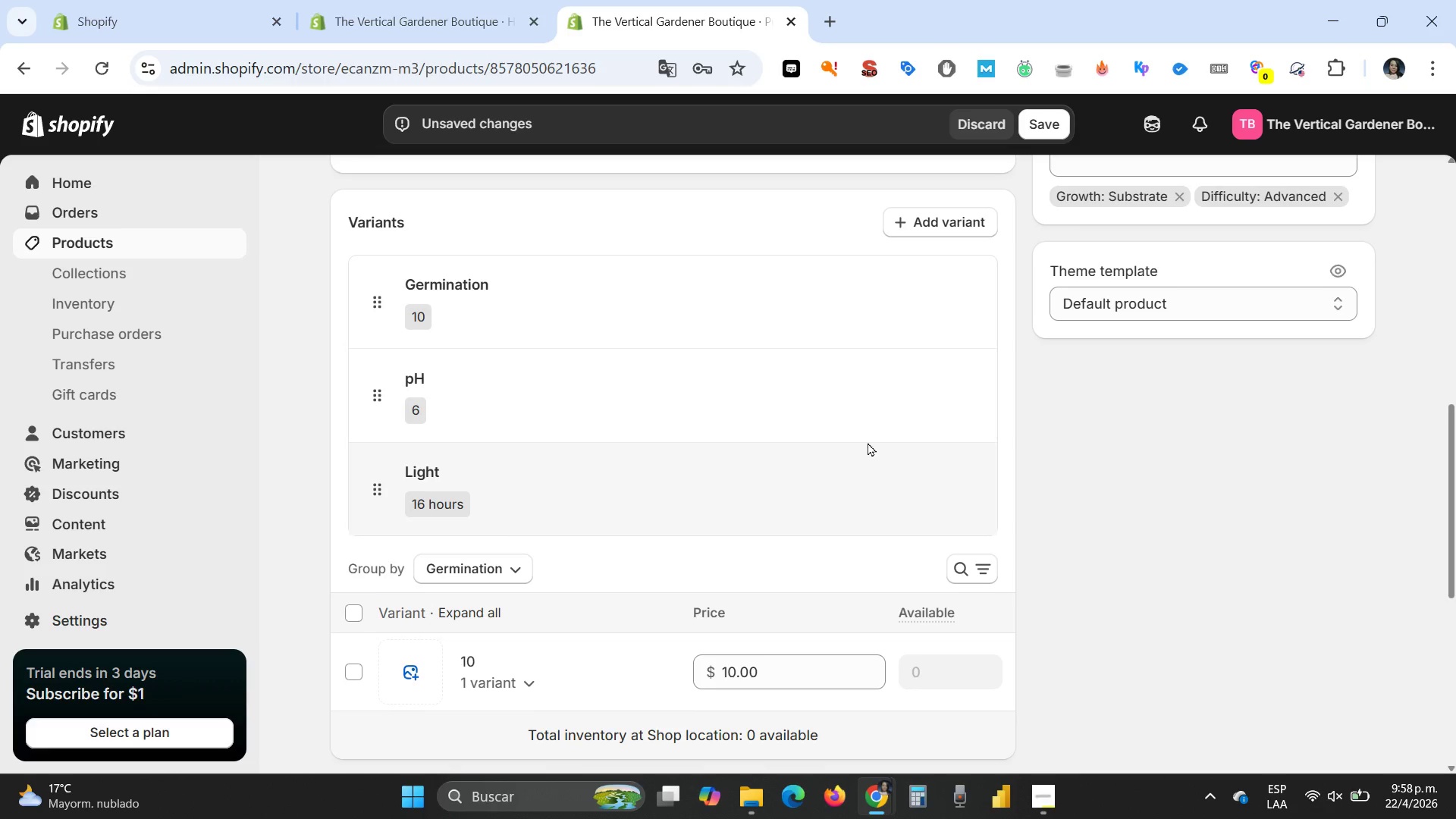 
left_click([419, 406])
 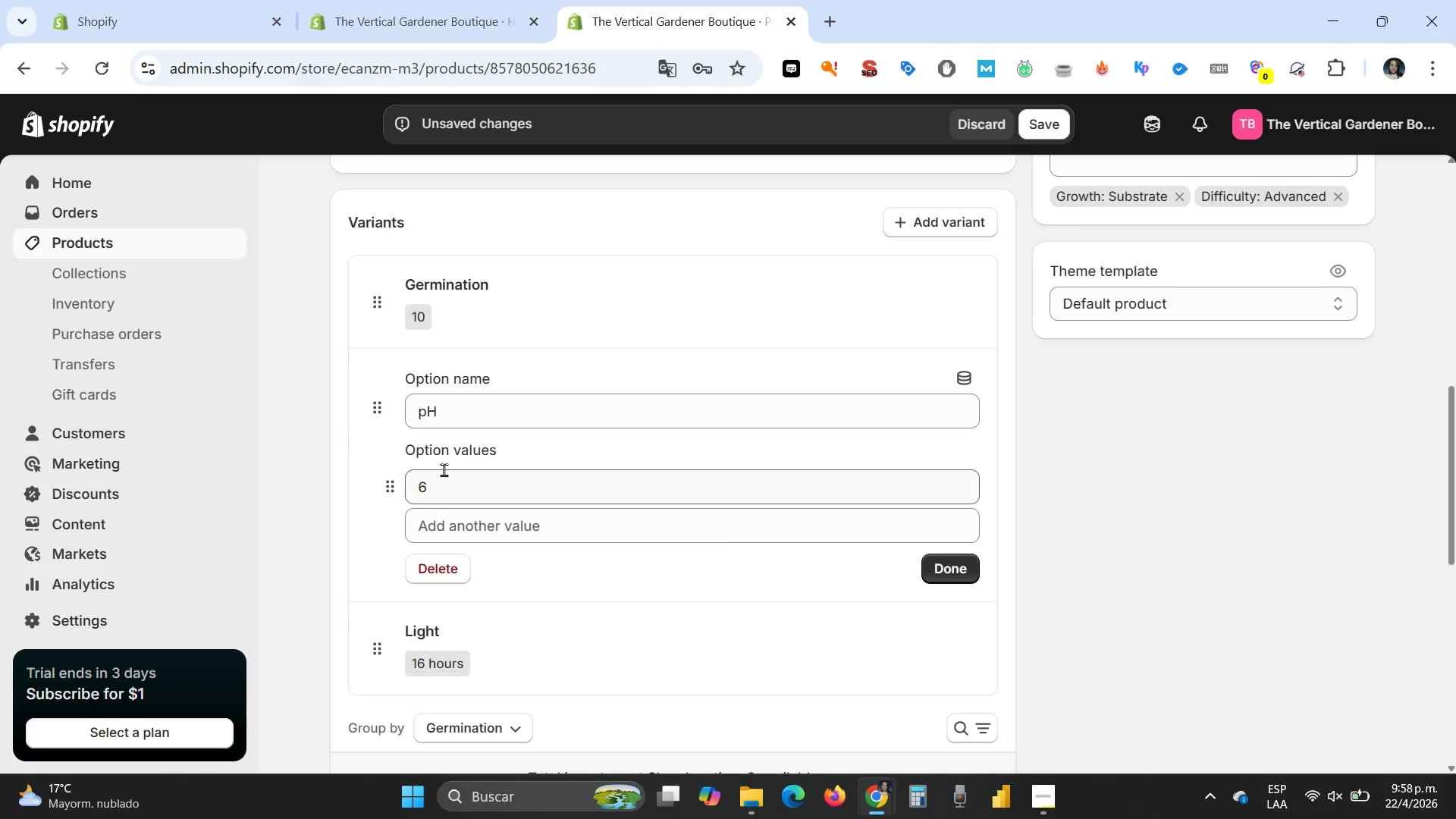 
left_click([444, 476])
 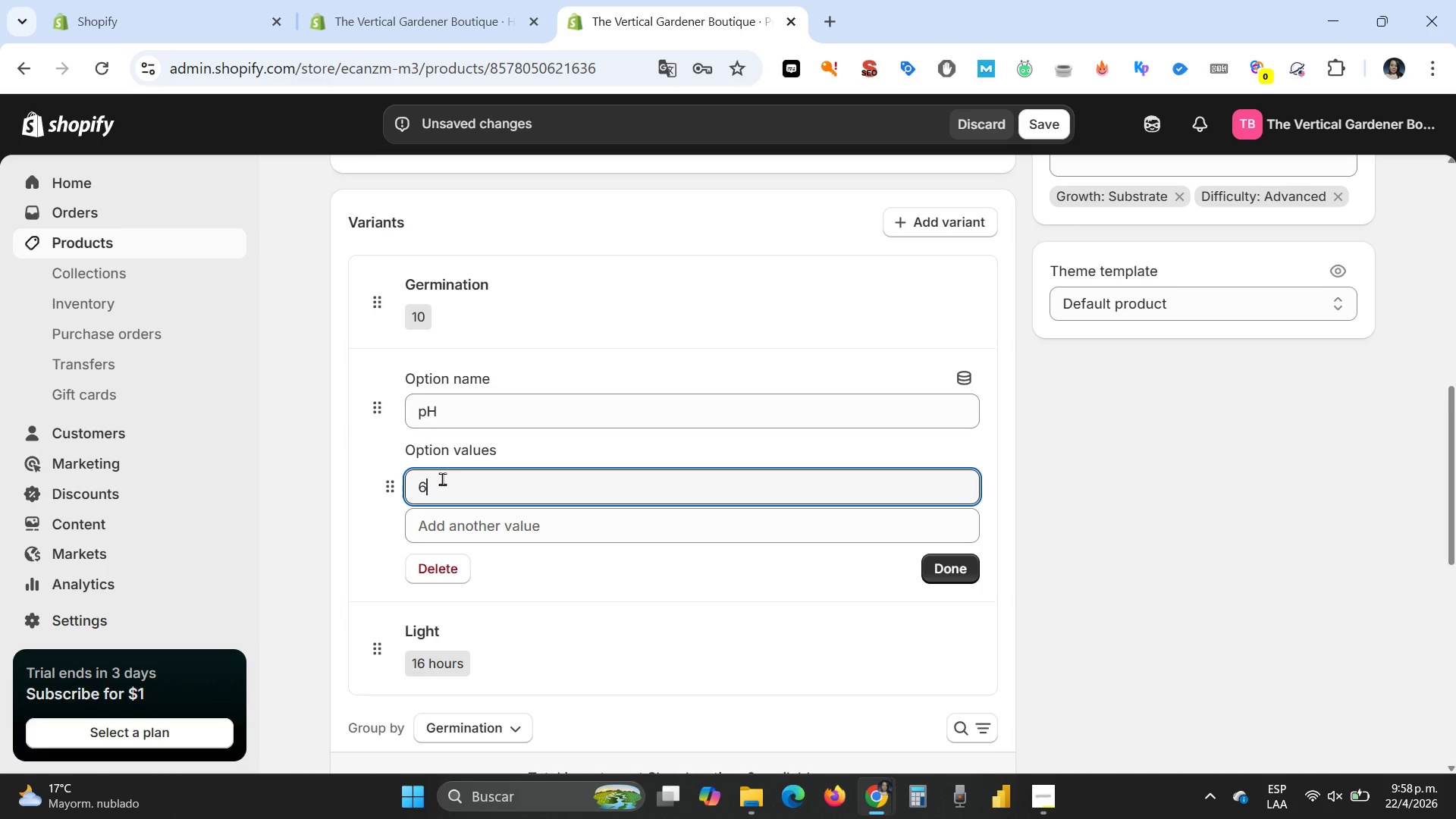 
key(Period)
 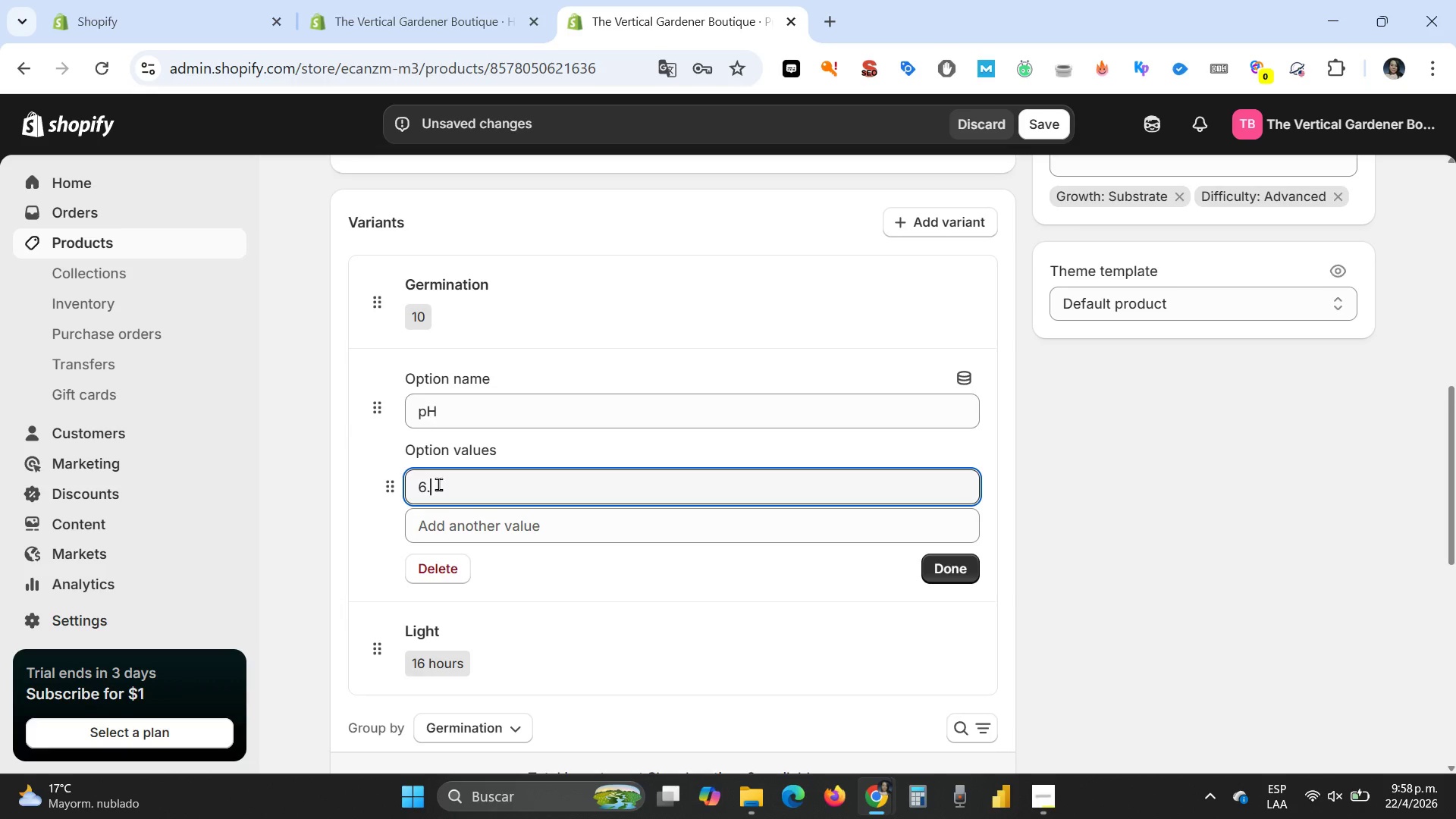 
key(2)
 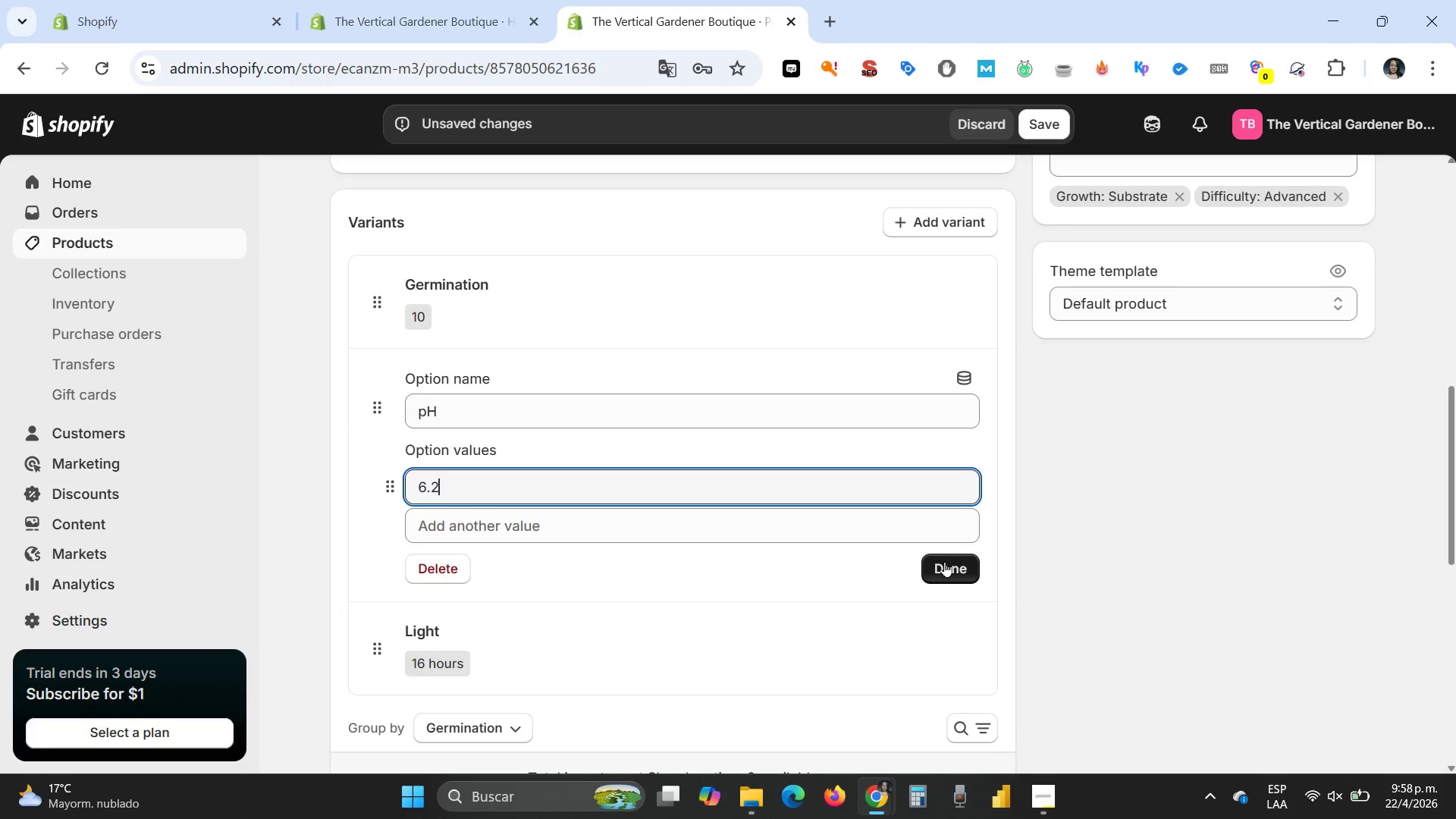 
left_click([945, 562])
 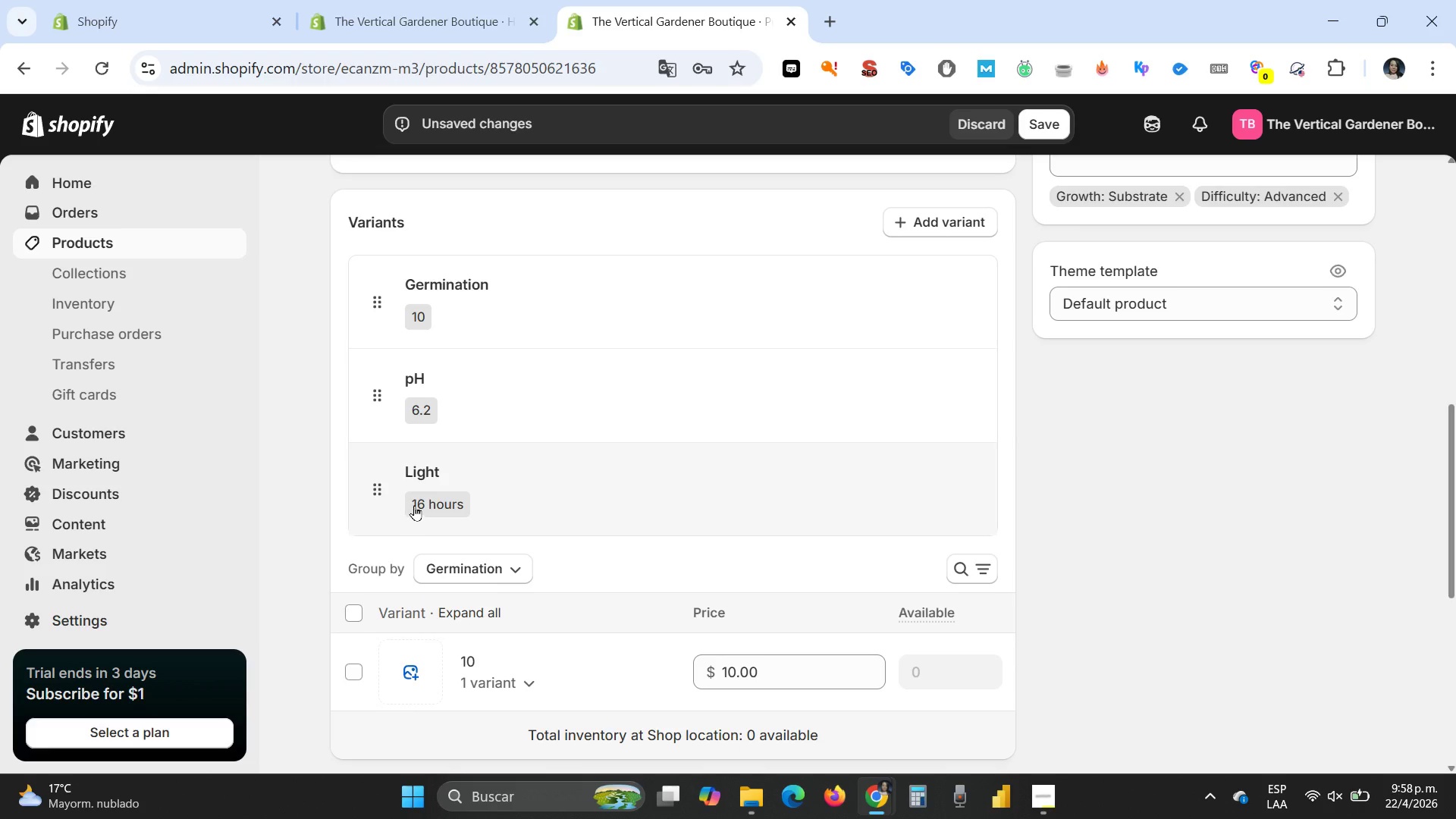 
left_click([428, 511])
 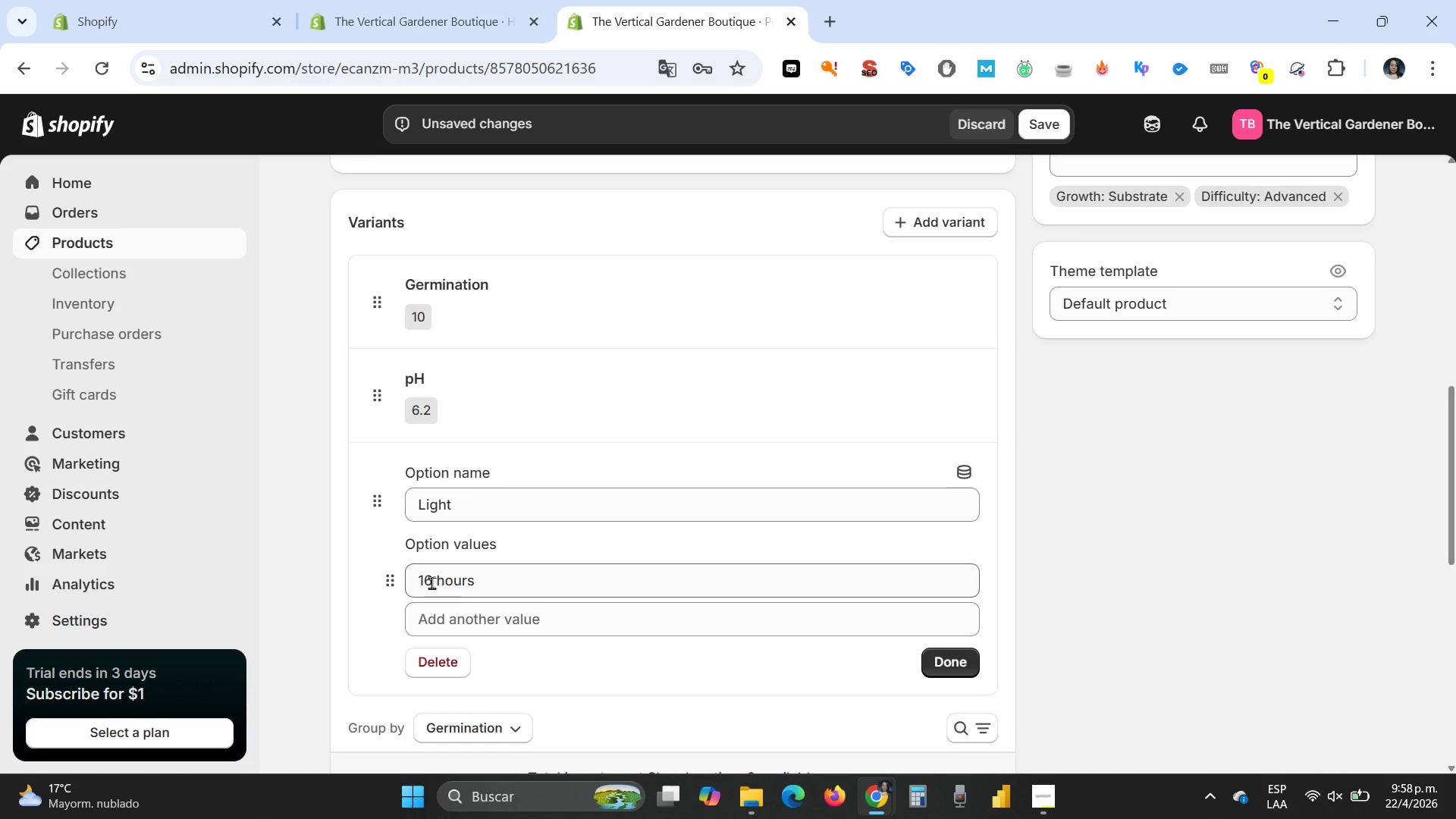 
left_click([427, 582])
 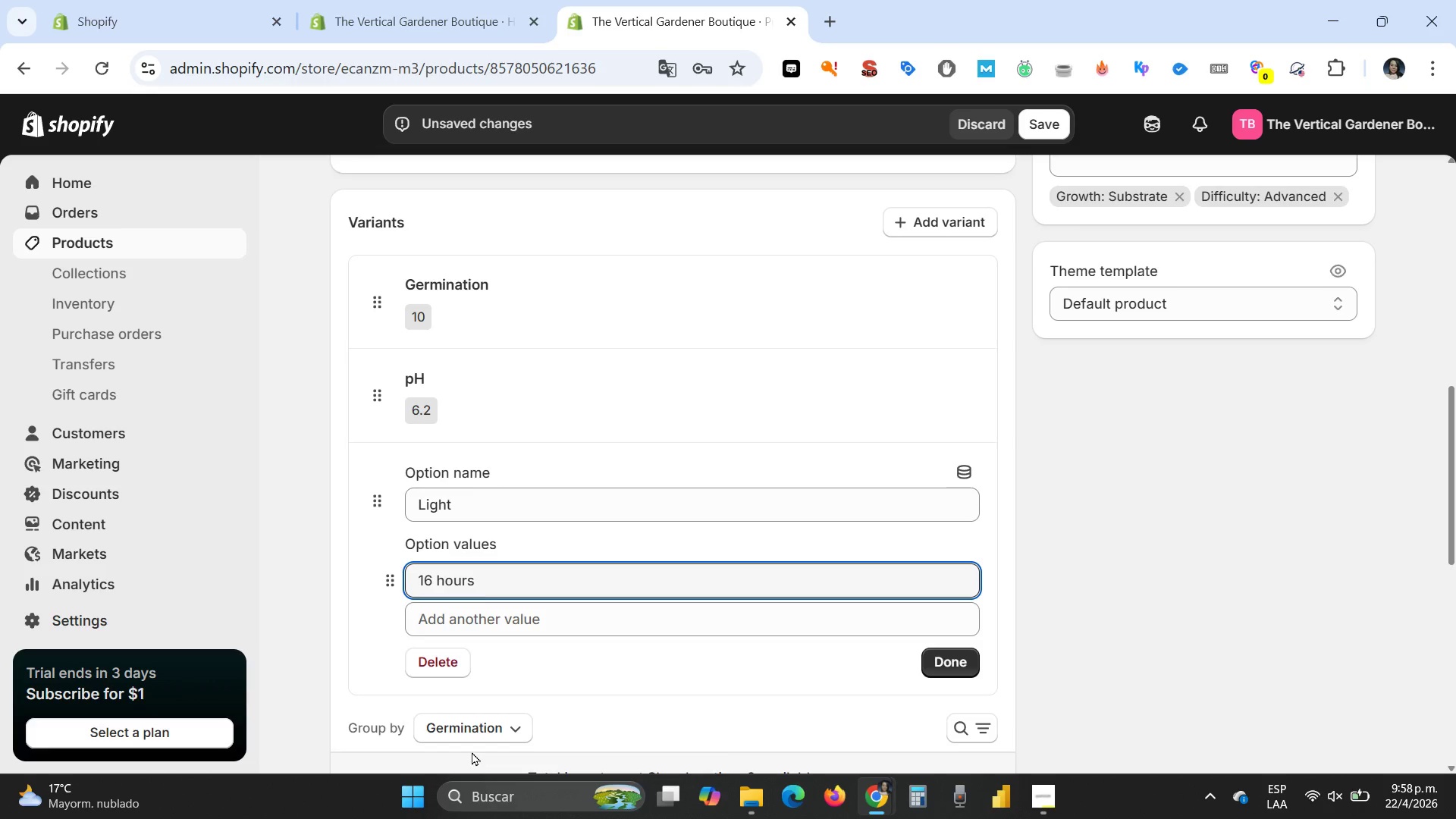 
key(Delete)
 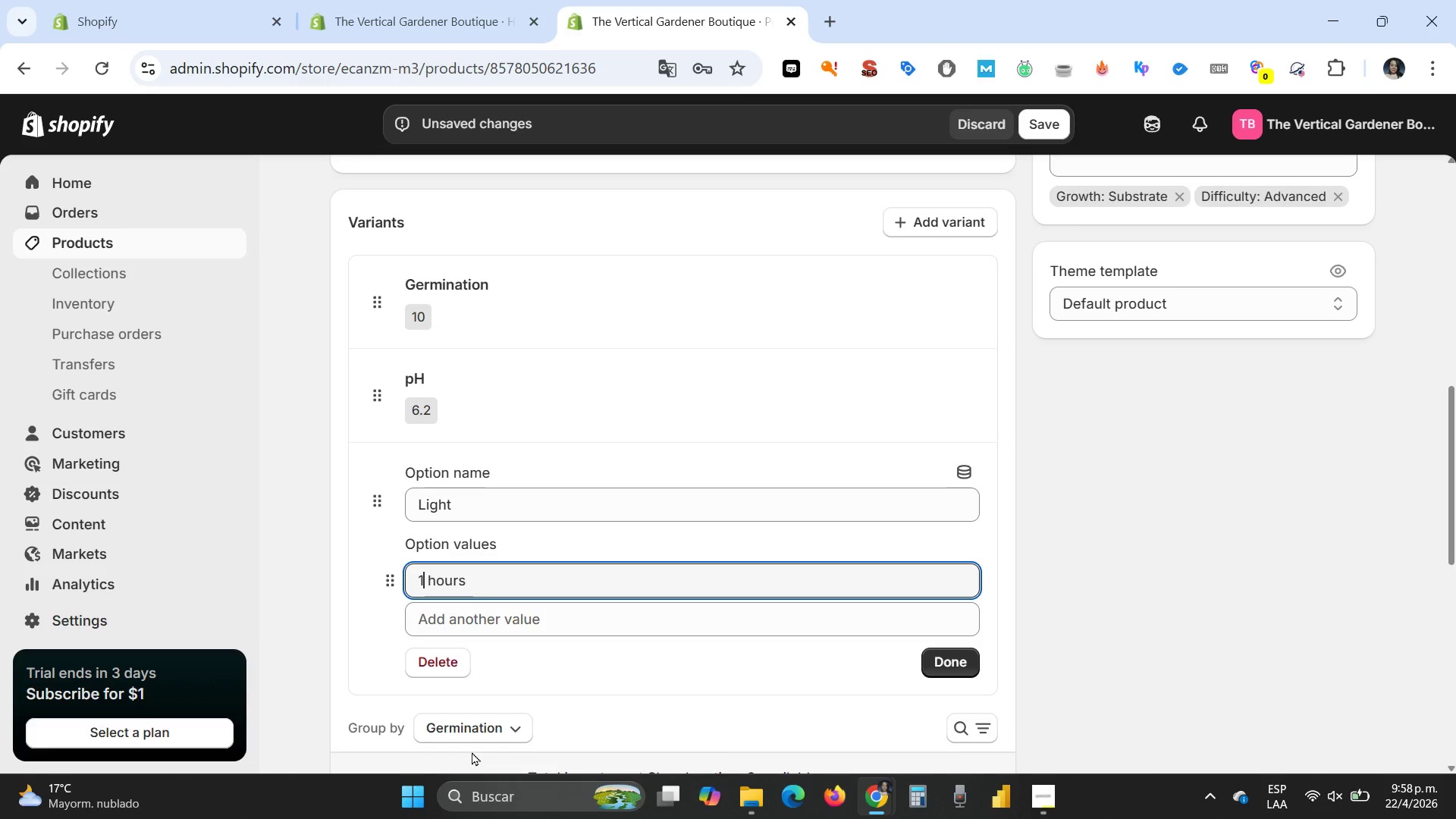 
key(2)
 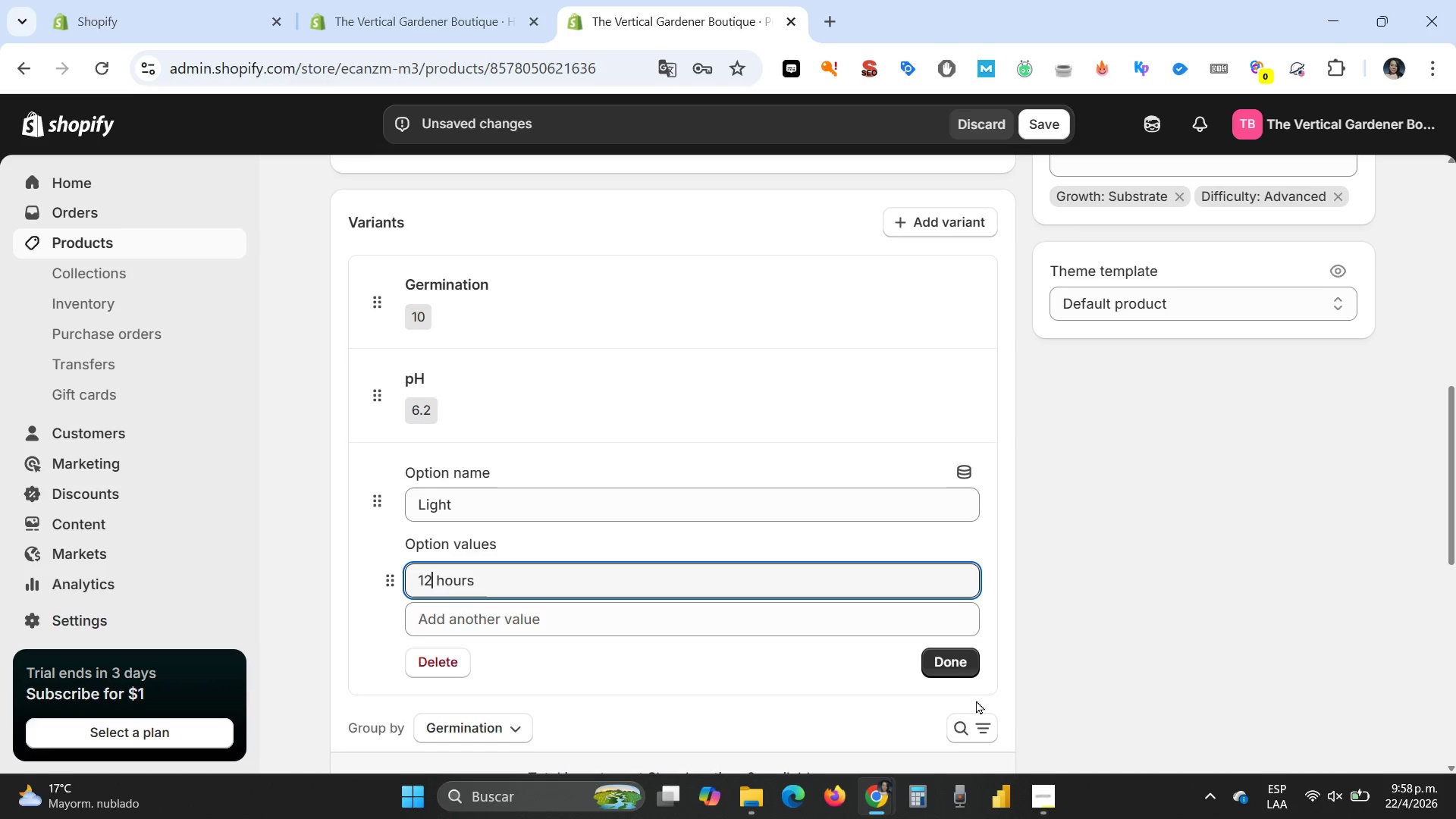 
left_click([956, 661])
 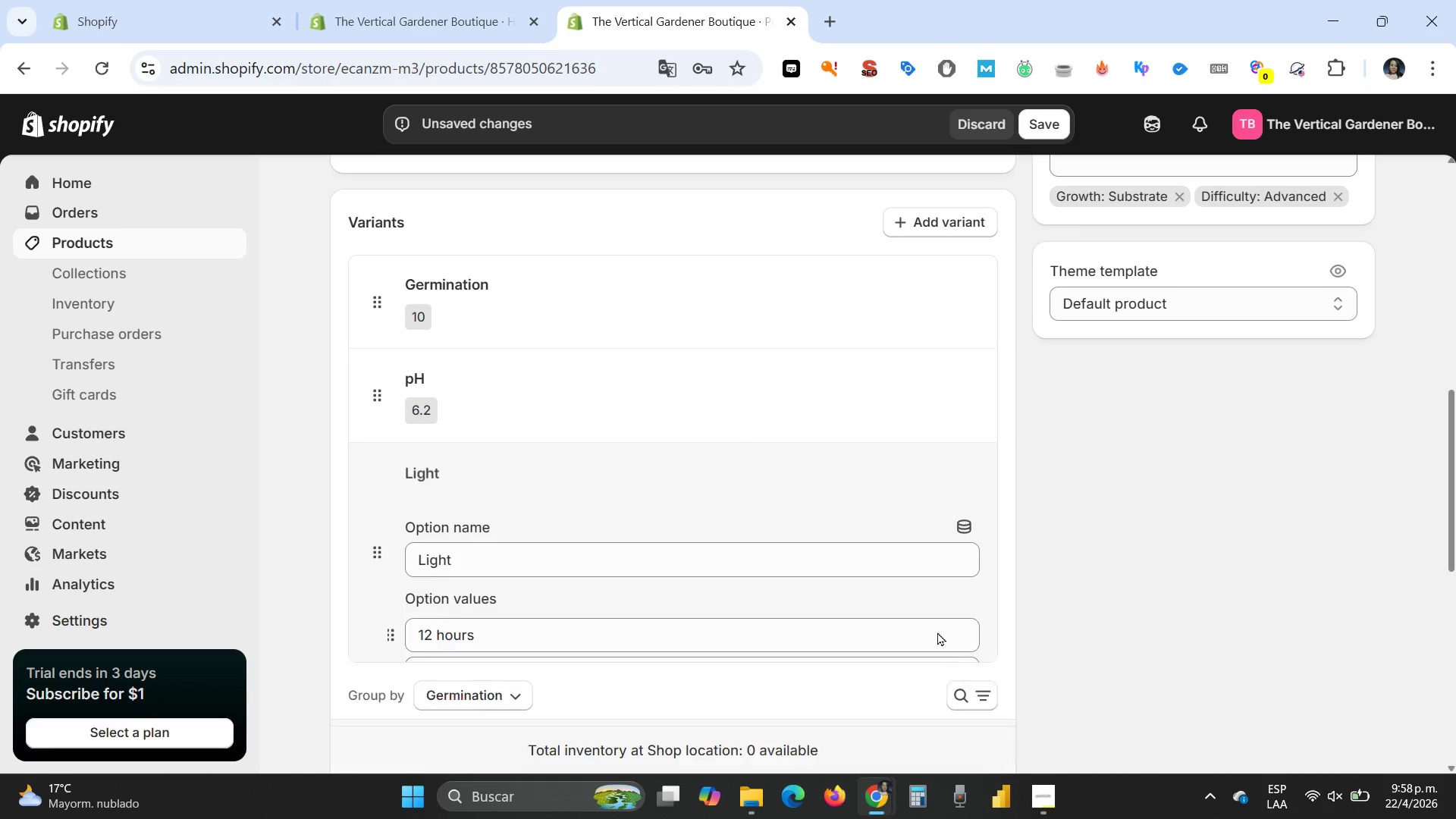 
mouse_move([917, 632])
 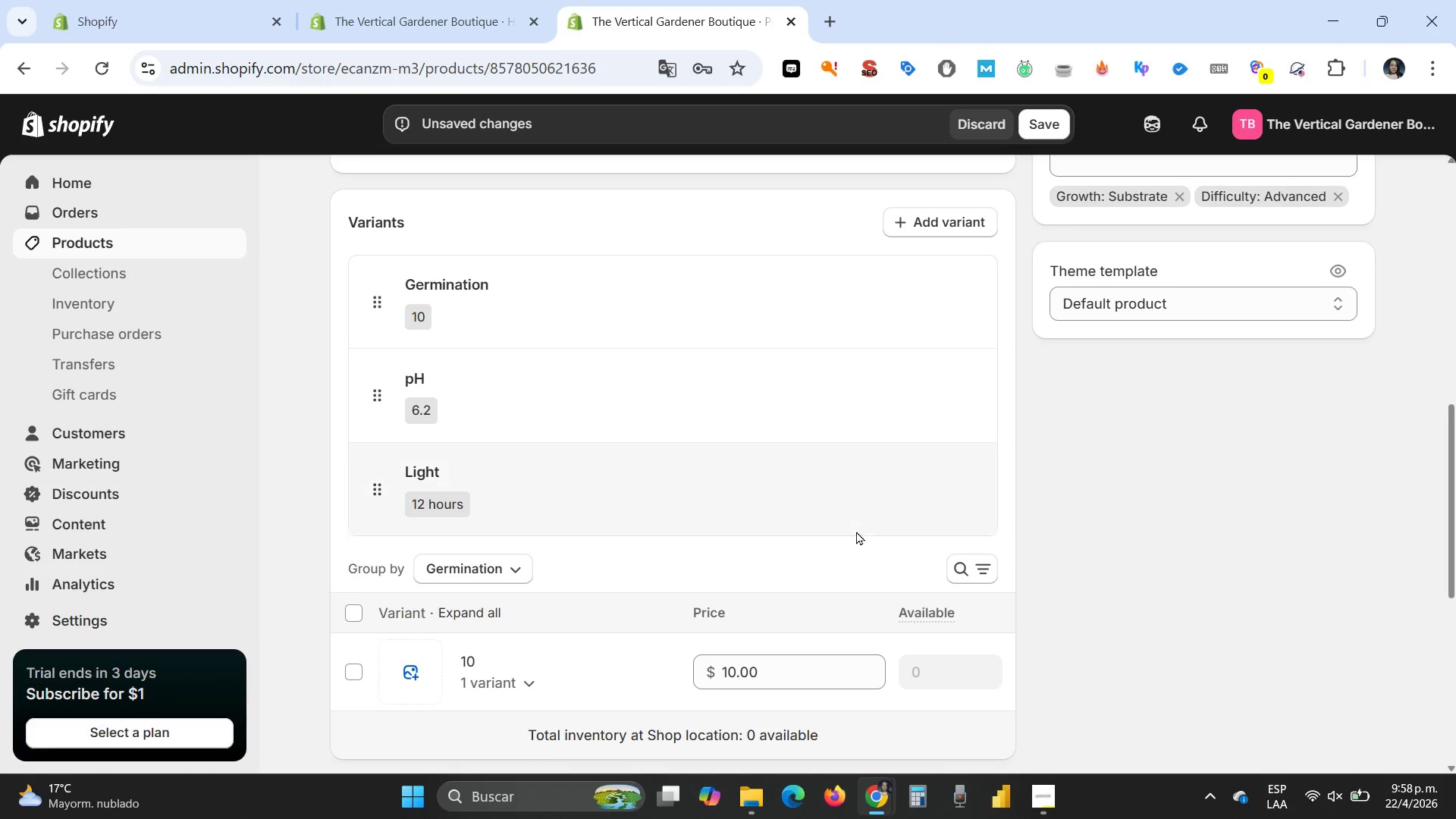 
scroll: coordinate [856, 531], scroll_direction: down, amount: 3.0
 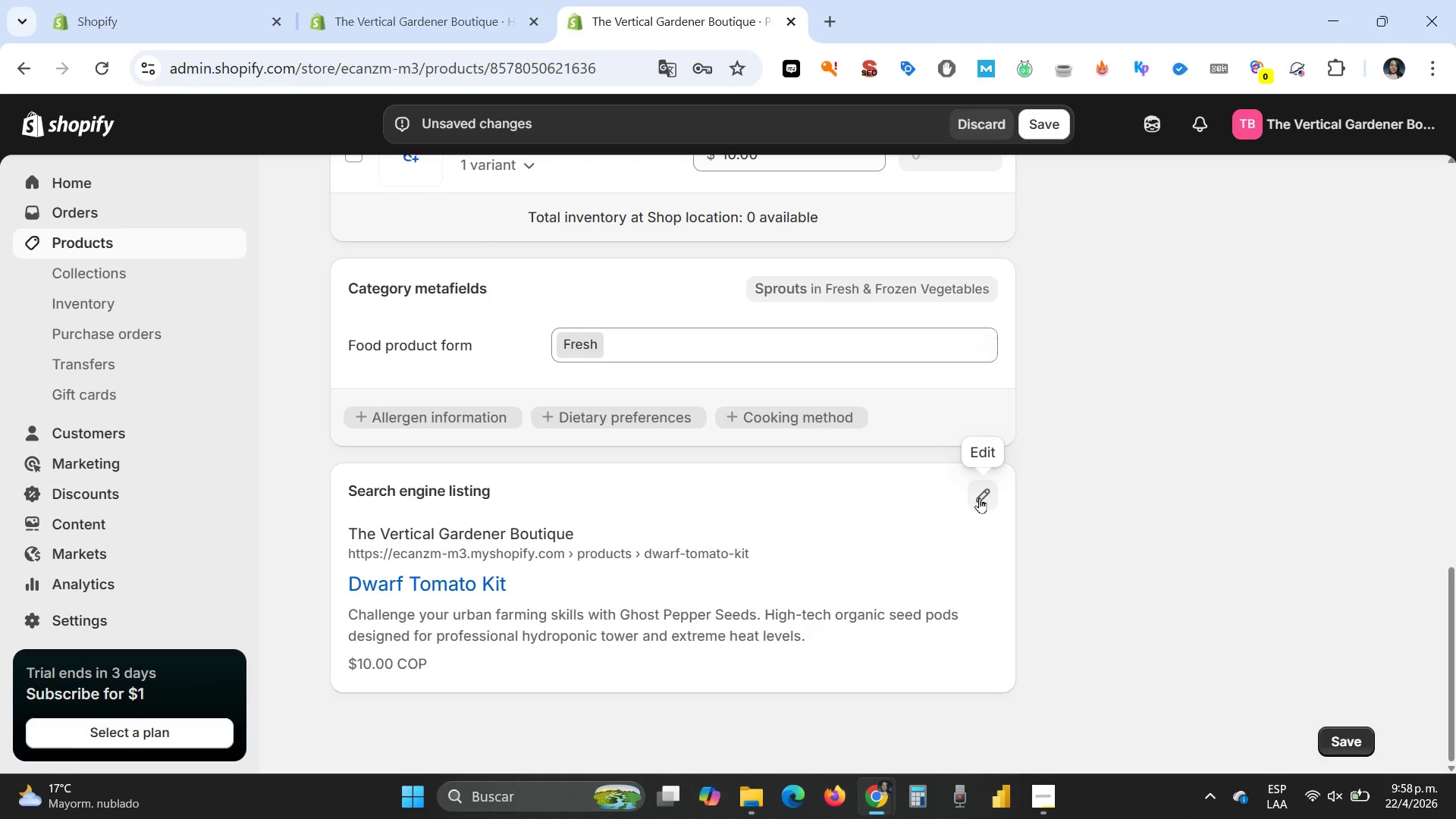 
left_click([987, 497])
 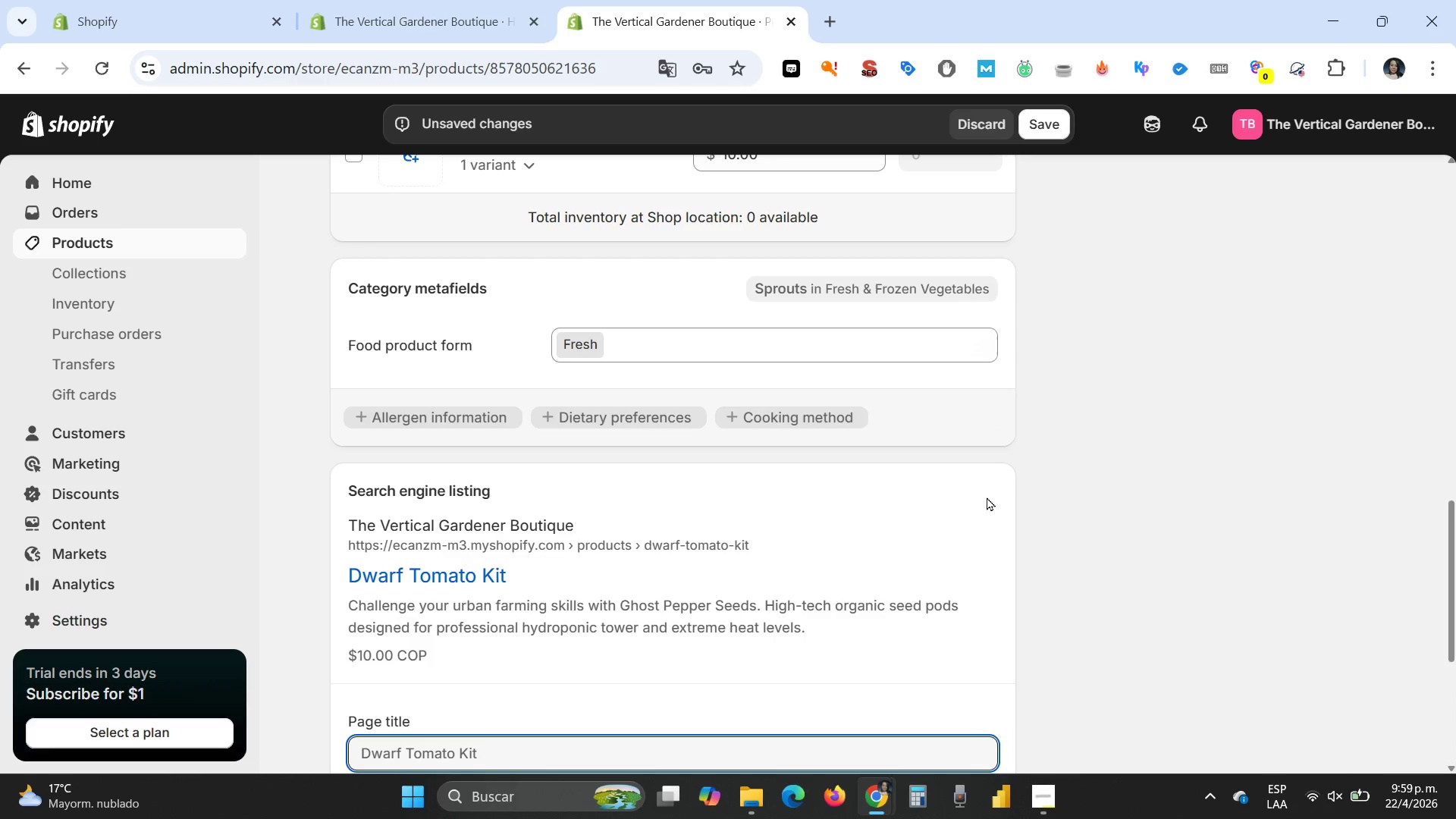 
wait(6.34)
 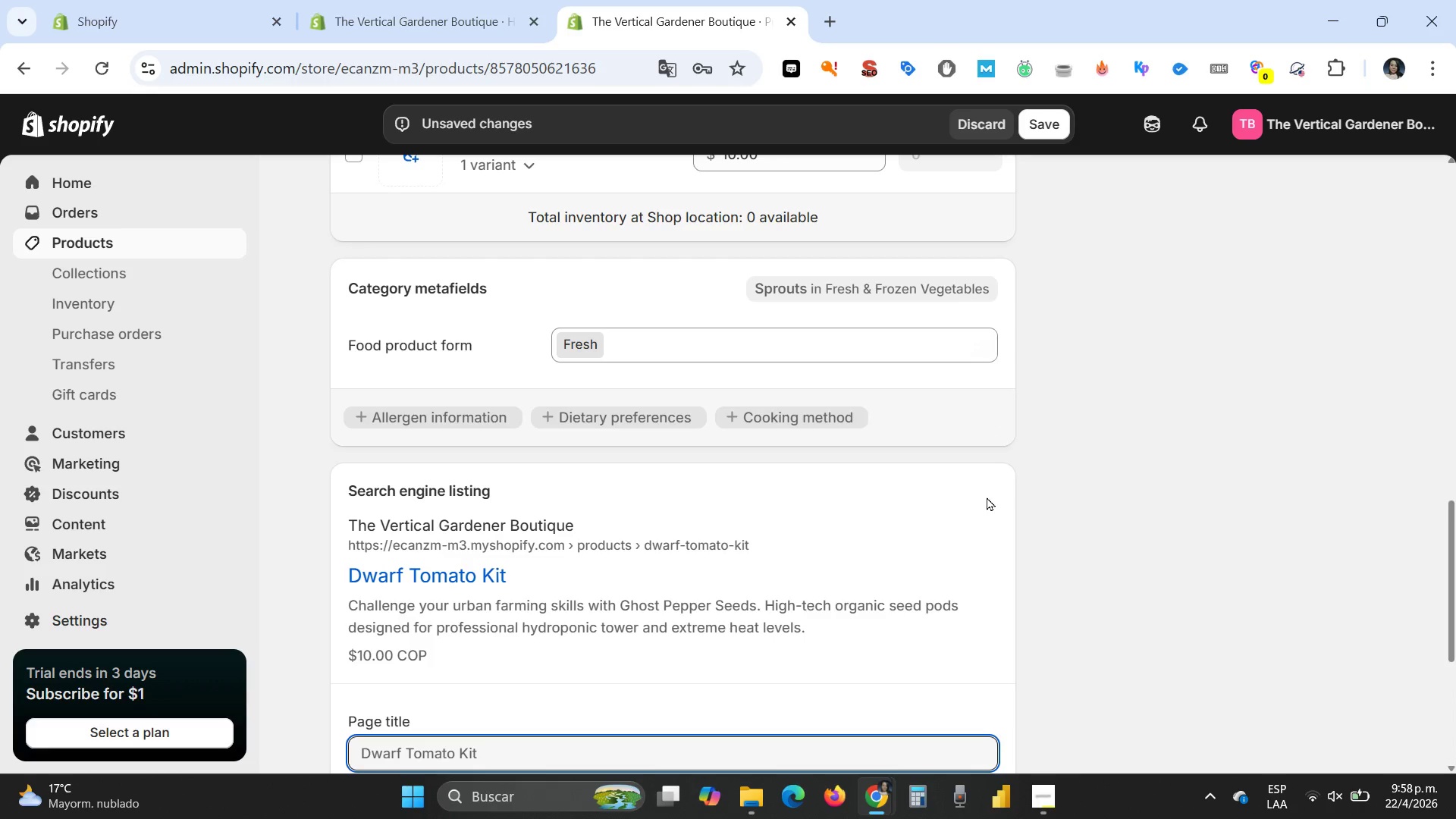 
scroll: coordinate [679, 632], scroll_direction: down, amount: 2.0
 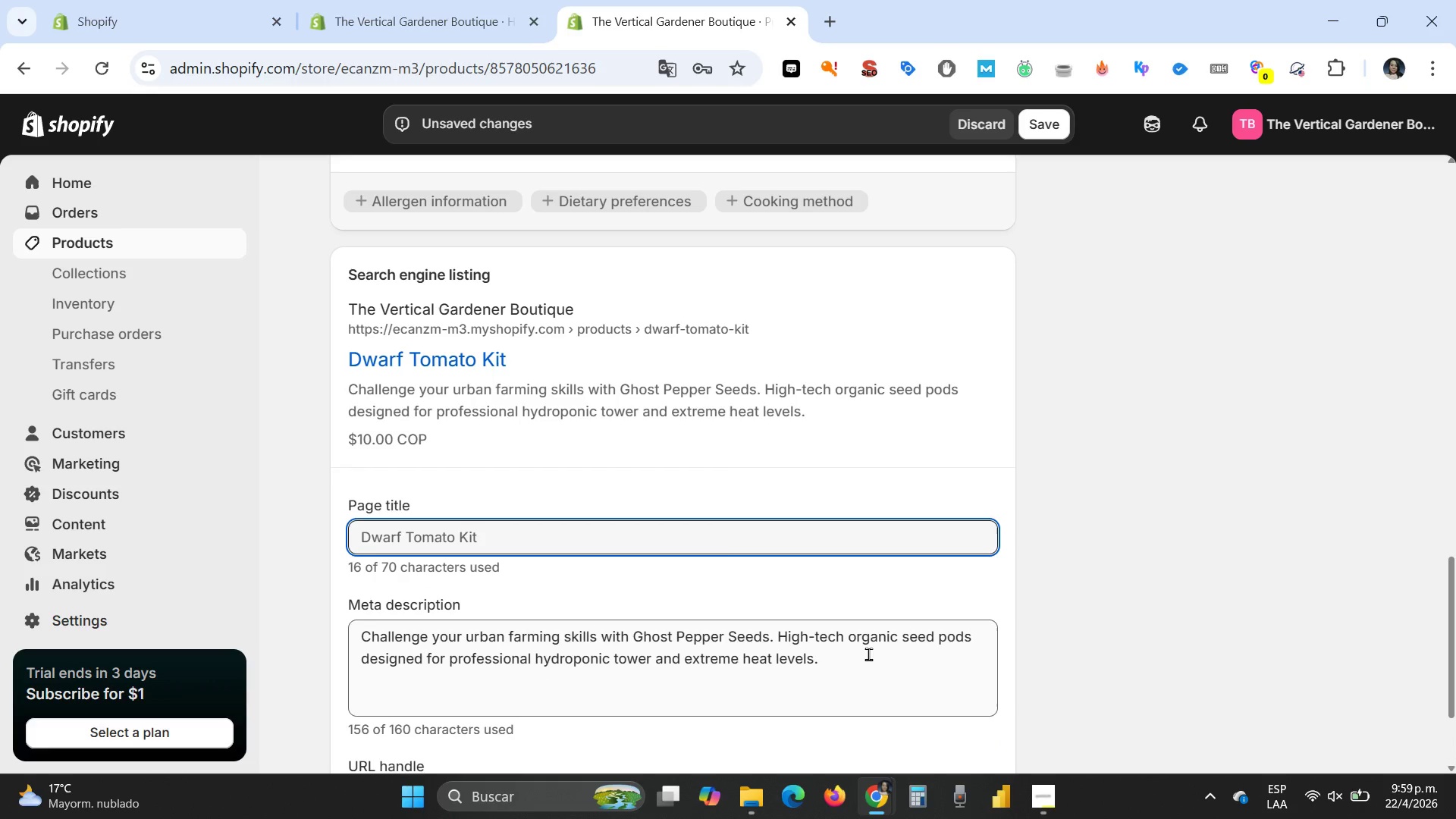 
left_click_drag(start_coordinate=[864, 654], to_coordinate=[340, 609])
 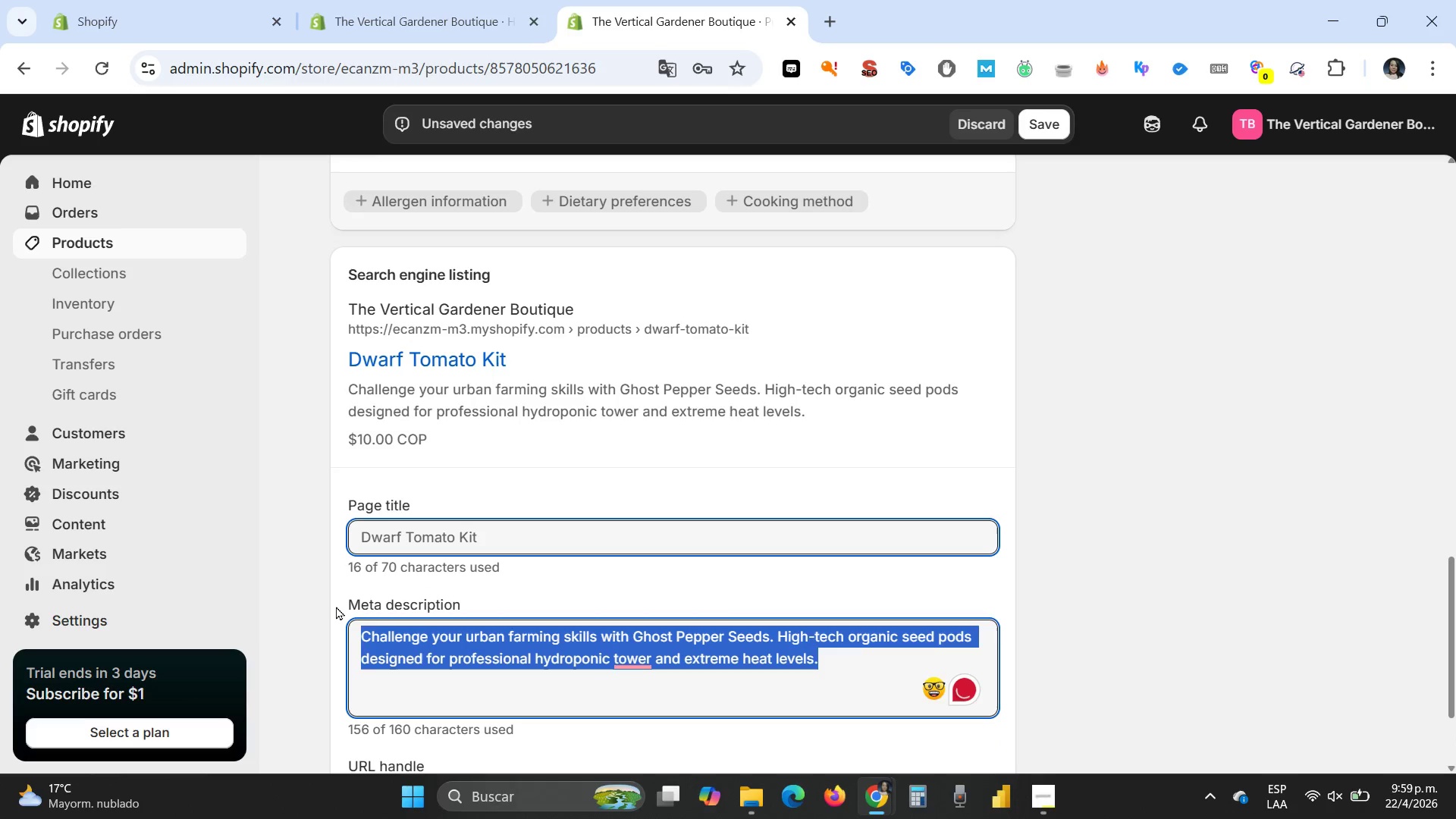 
type(Harvest juicy tomatoes in small spaces. Our Dwarf)
 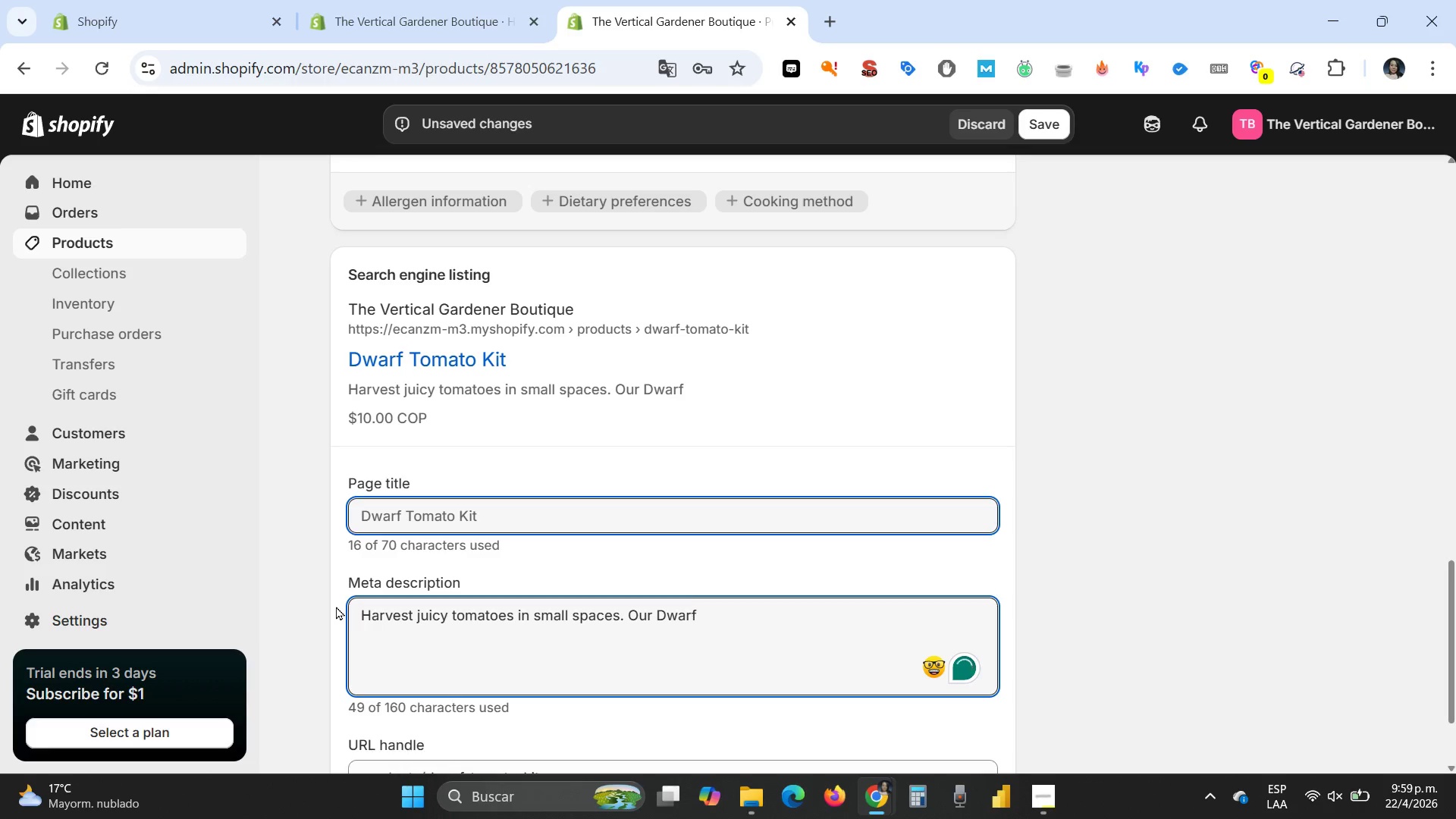 
type(Tomate)
key(Backspace)
 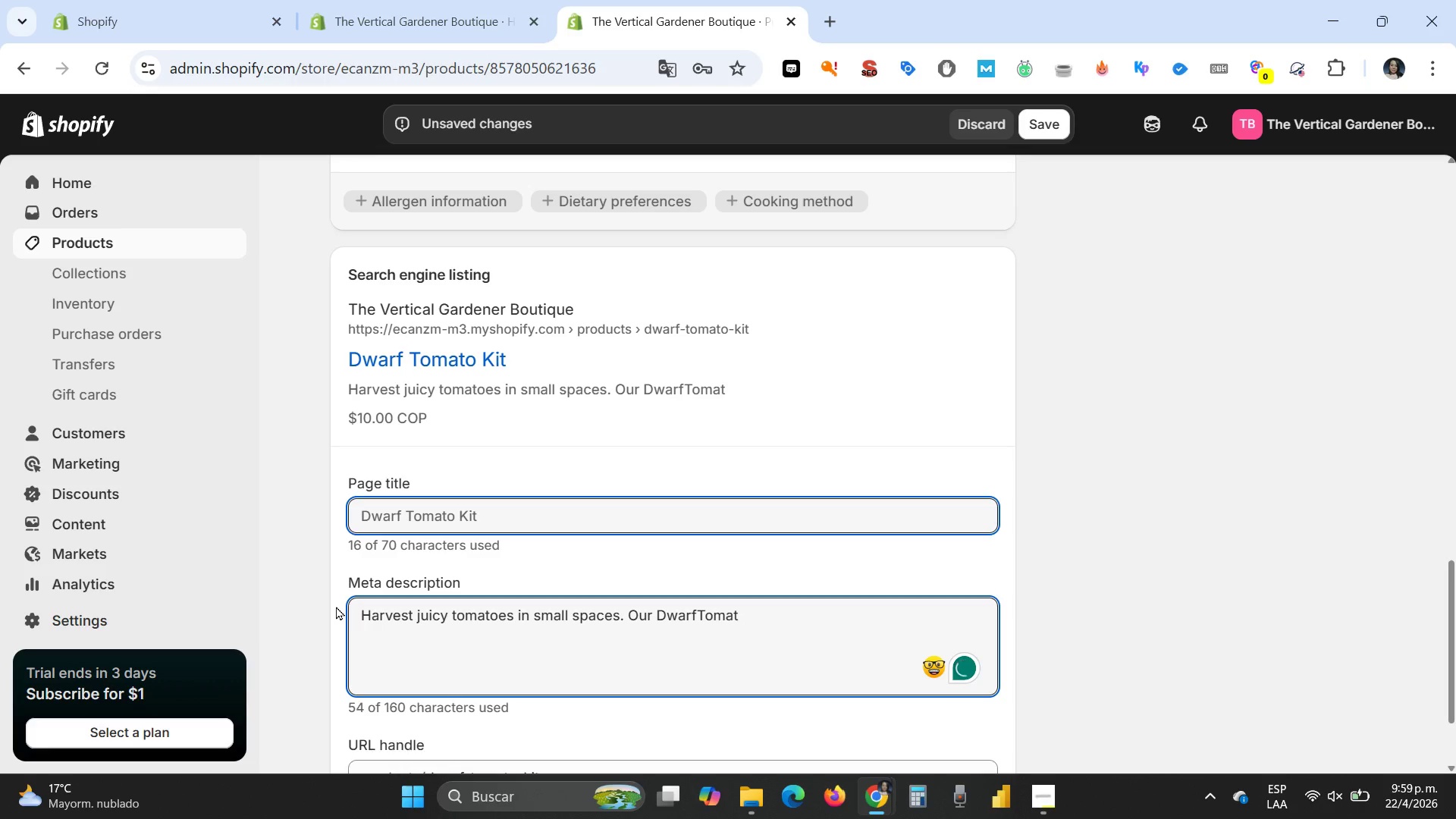 
key(ArrowLeft)
 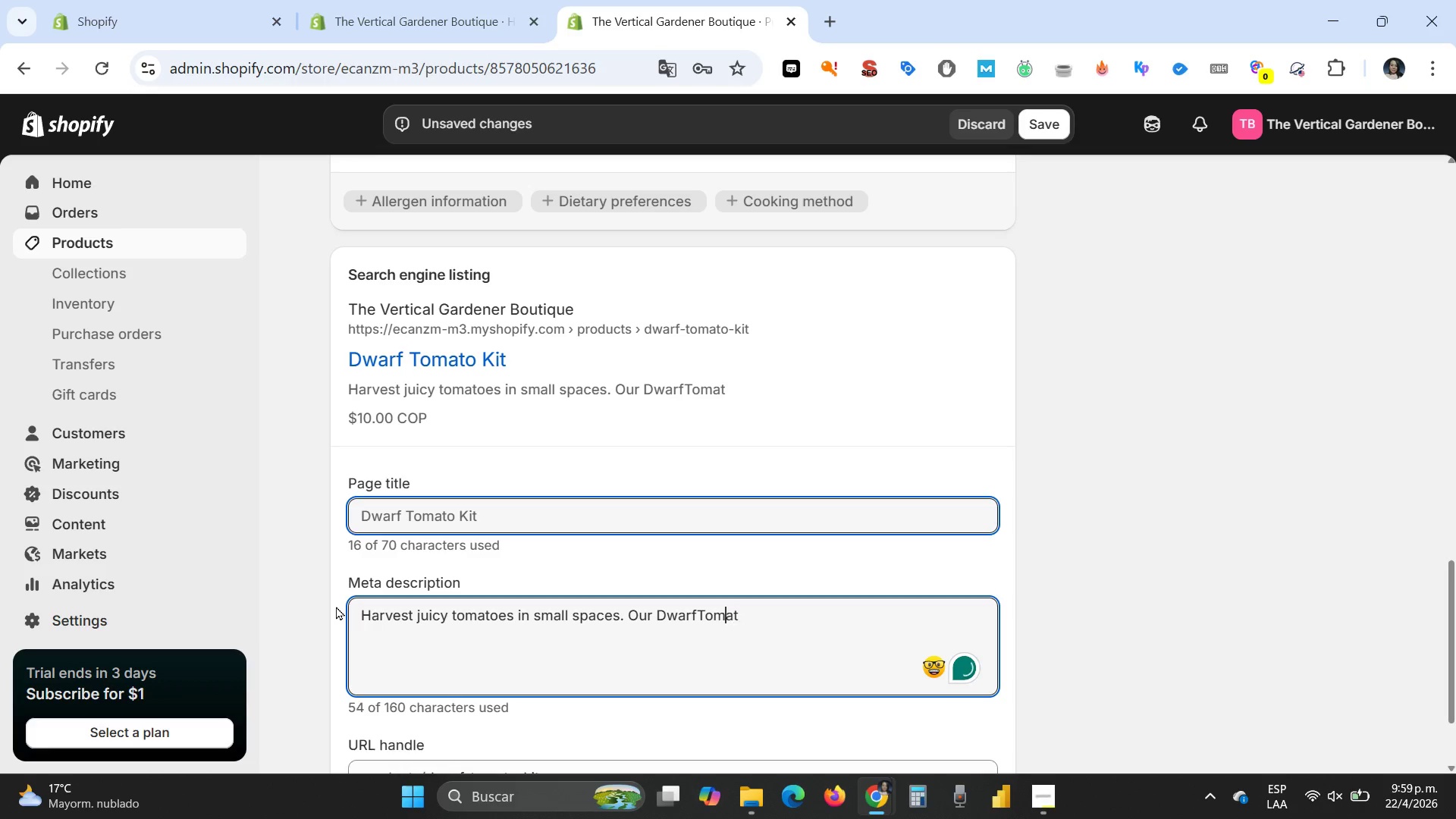 
key(ArrowLeft)
 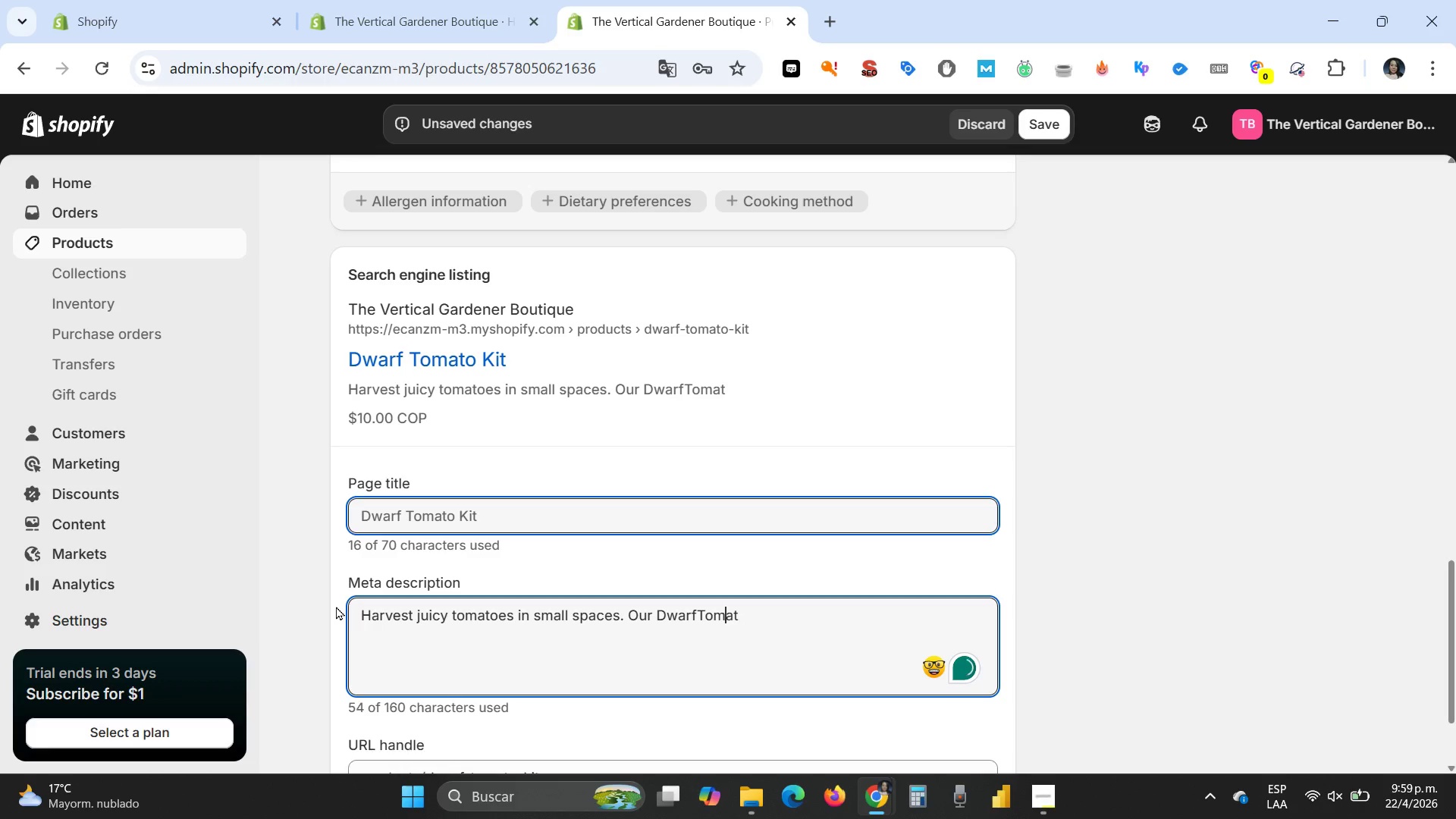 
key(ArrowLeft)
 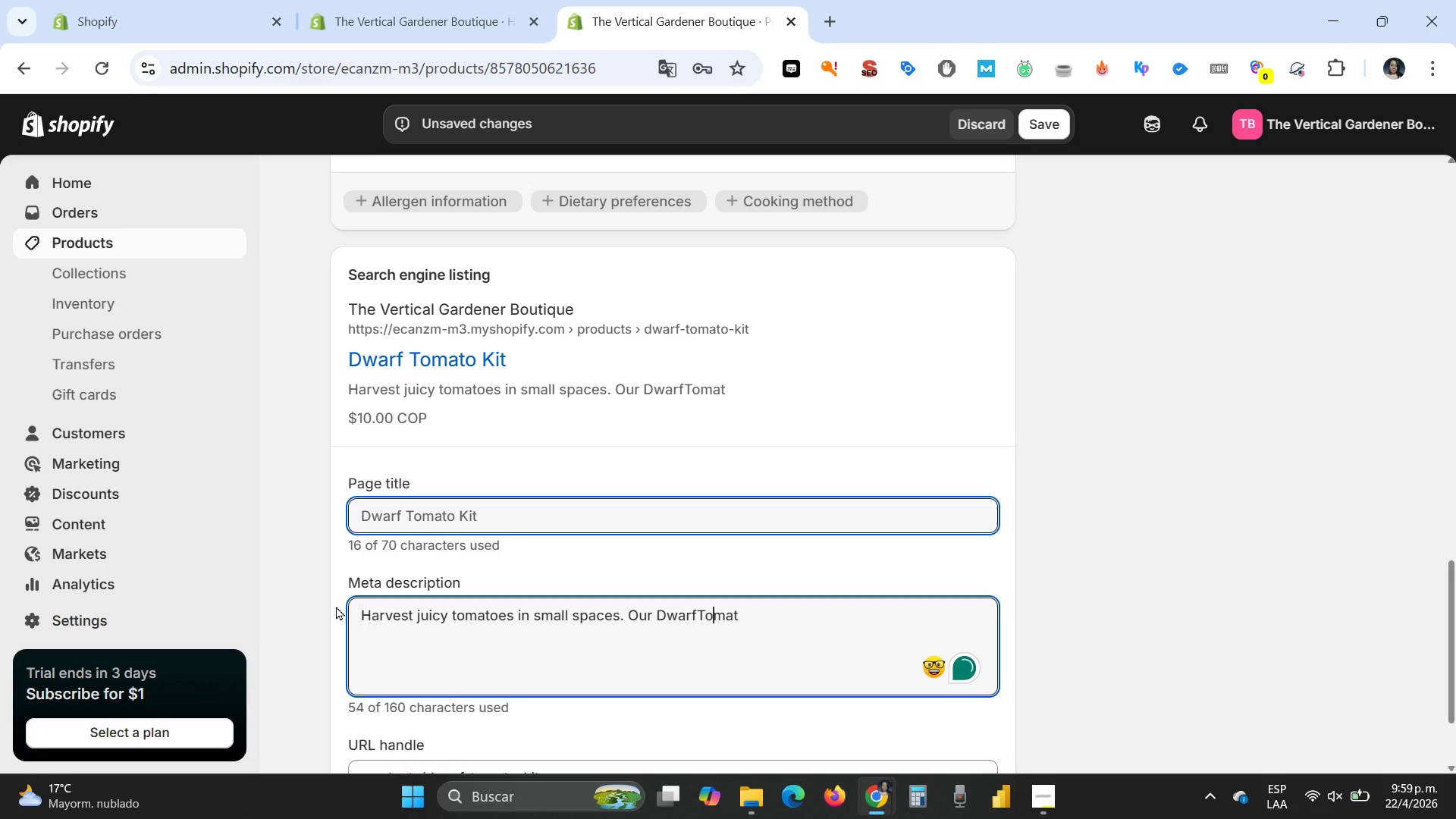 
key(ArrowLeft)
 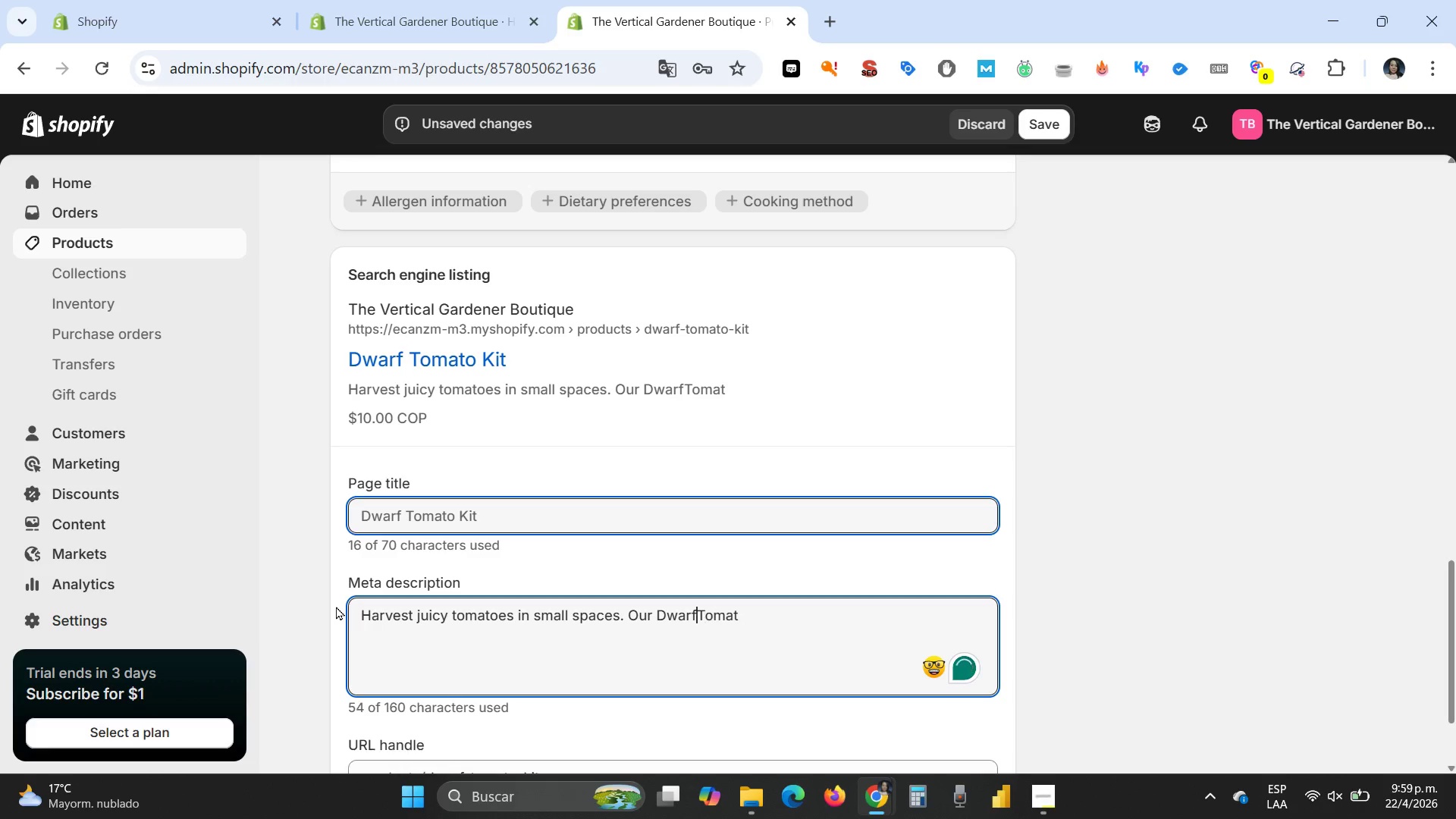 
key(ArrowLeft)
 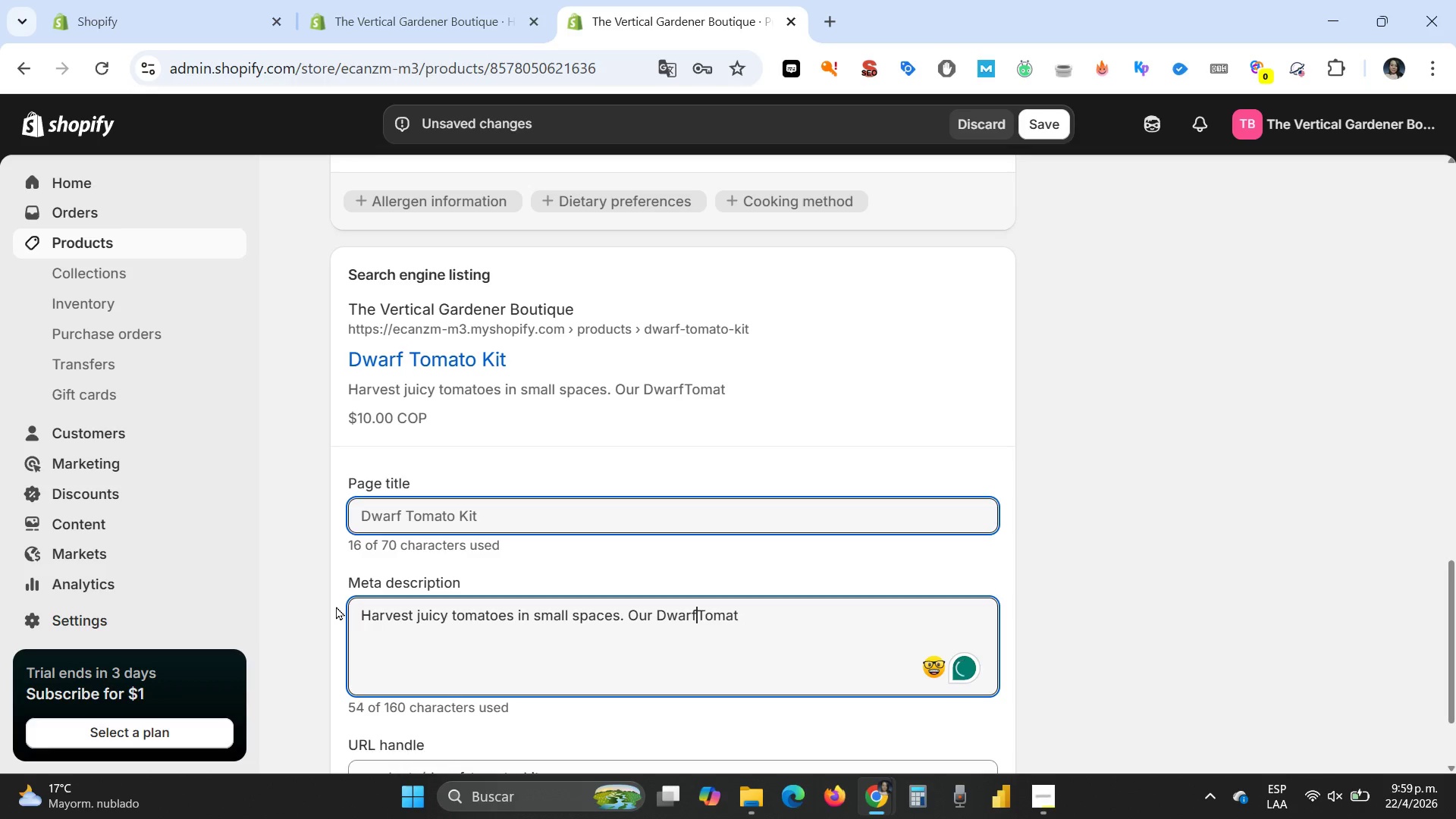 
type( [End]o Kit optimized for sustainableurv)
key(Backspace)
type(ban )
 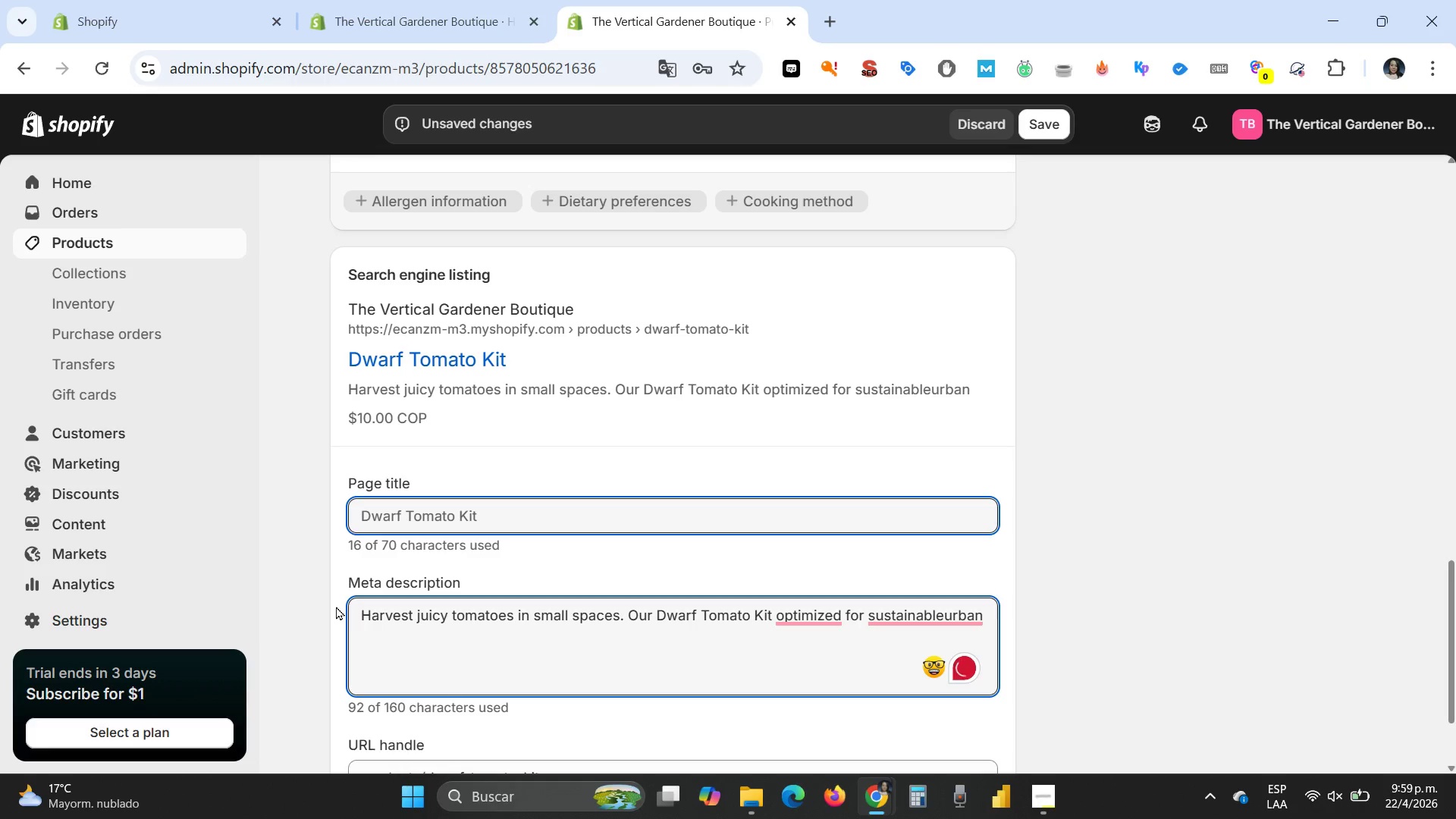 
hold_key(key=ArrowLeft, duration=0.59)
 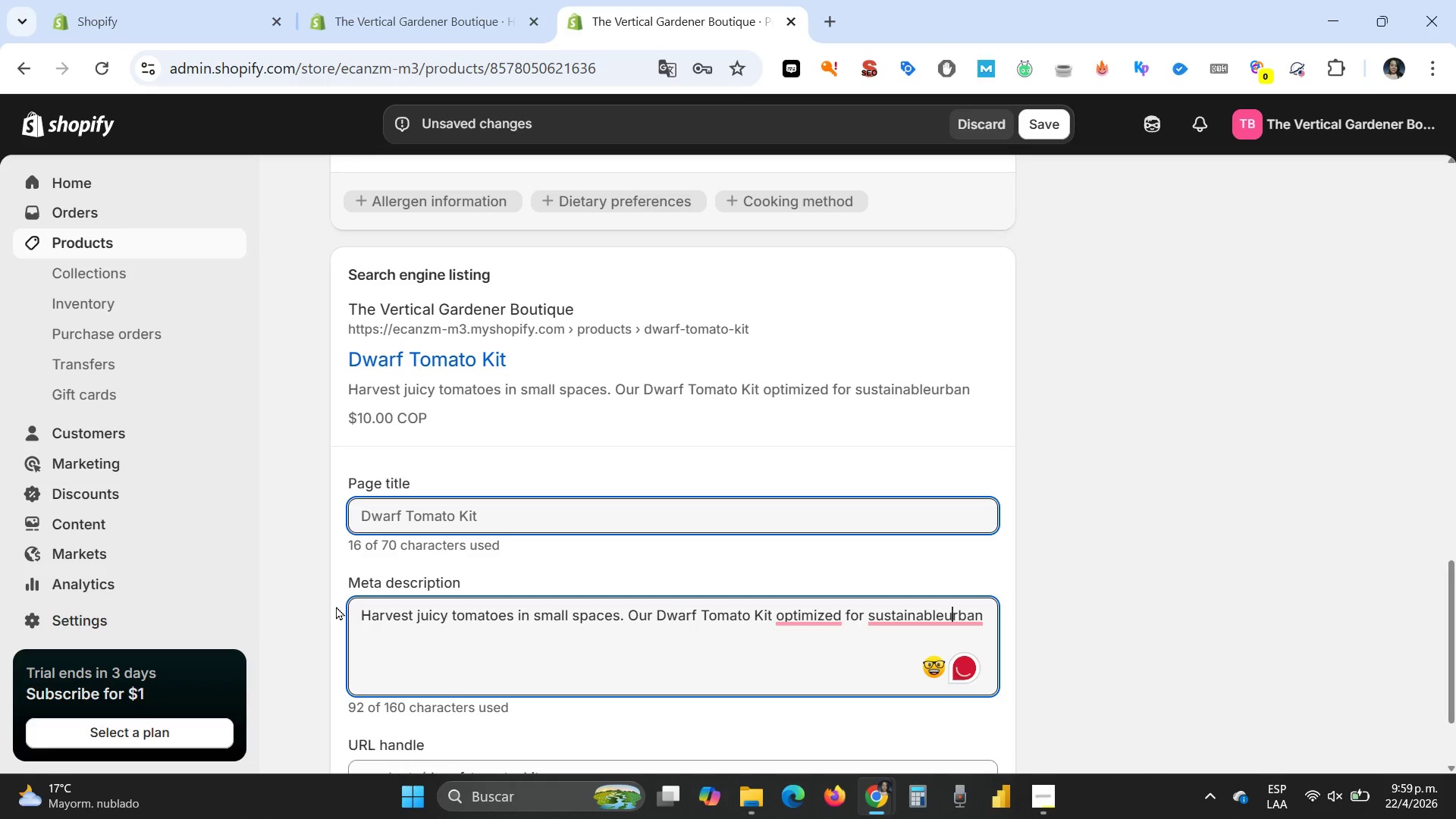 
key(ArrowLeft)
 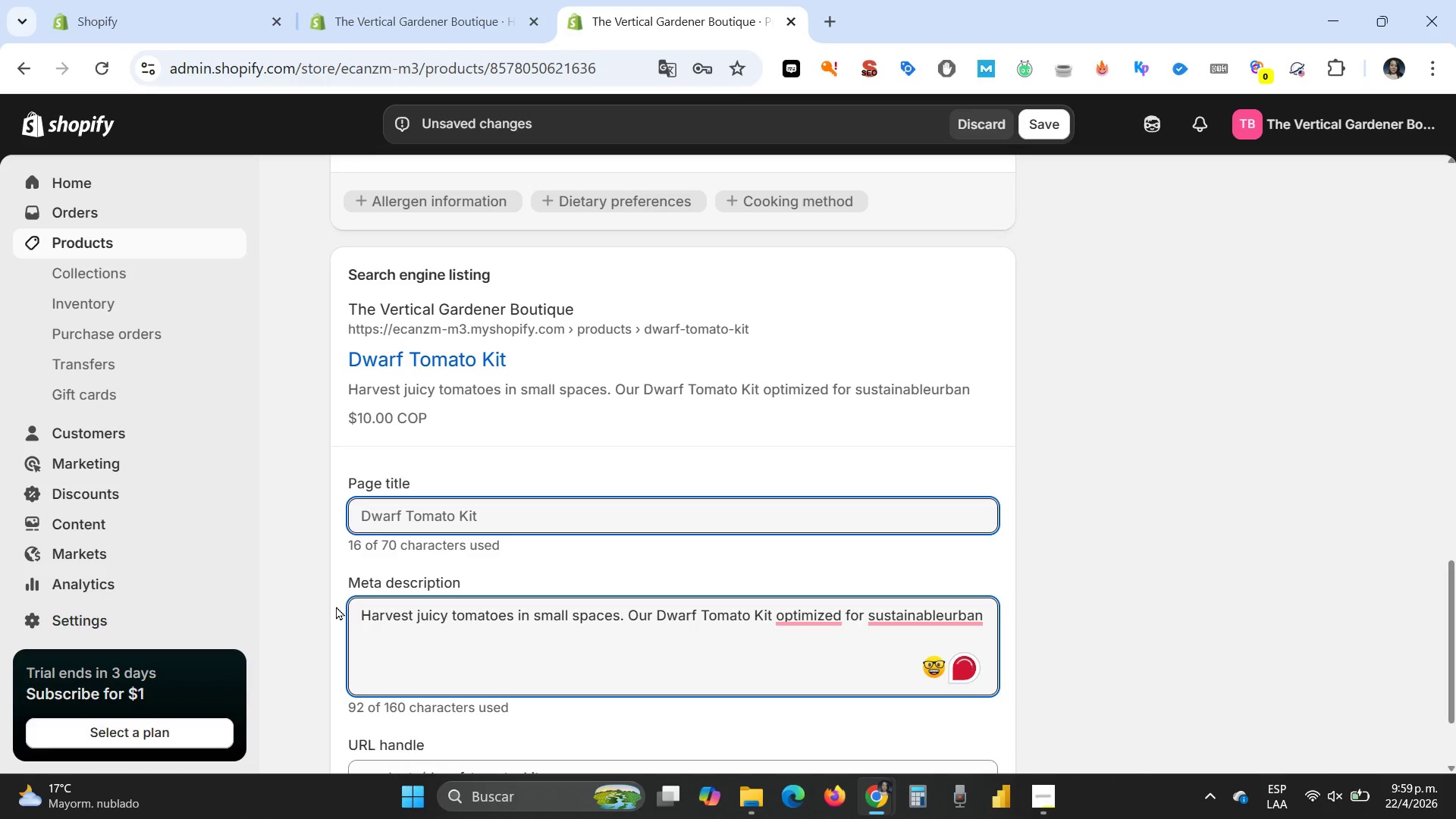 
key(Space)
 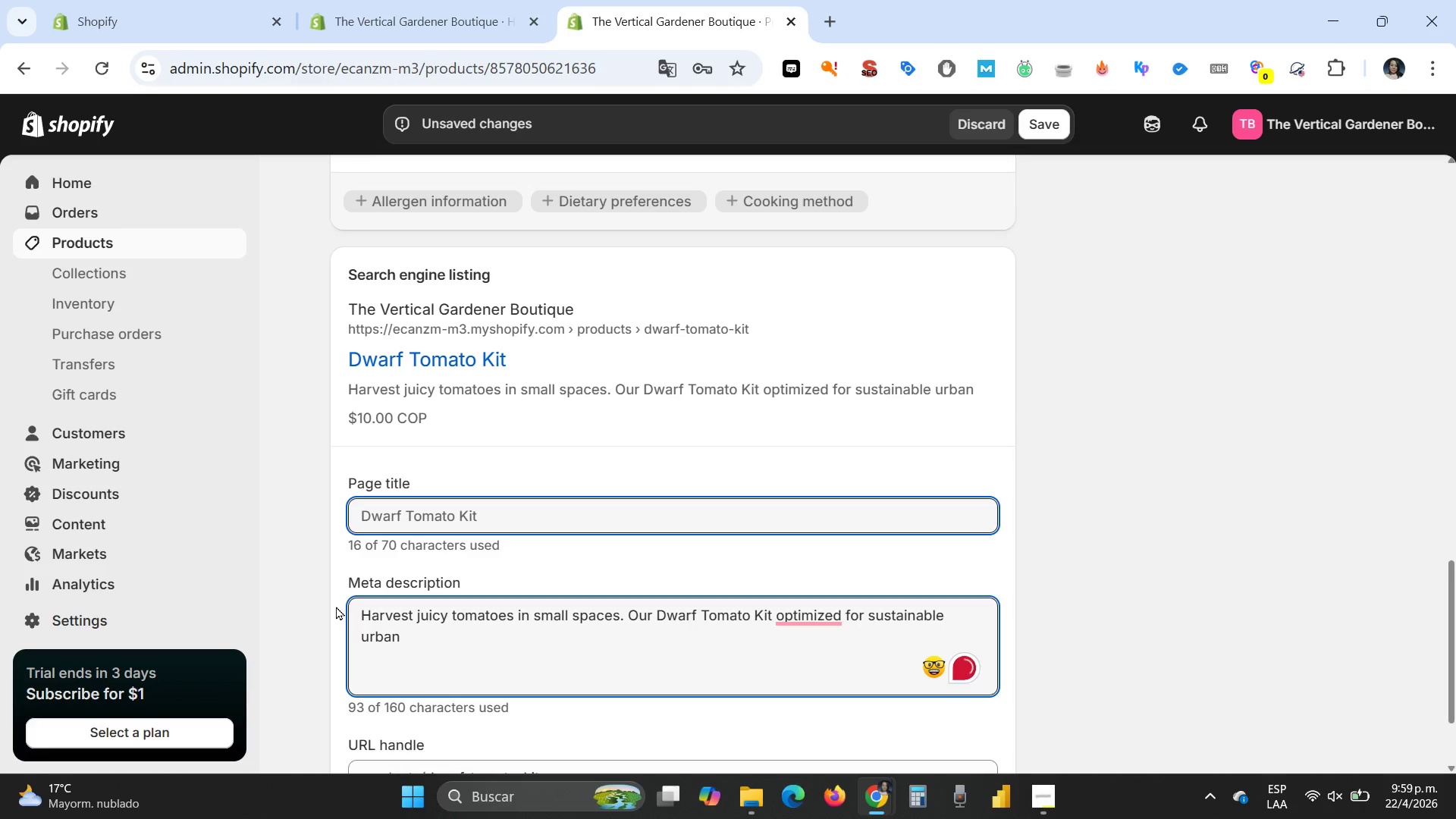 
key(ArrowDown)
 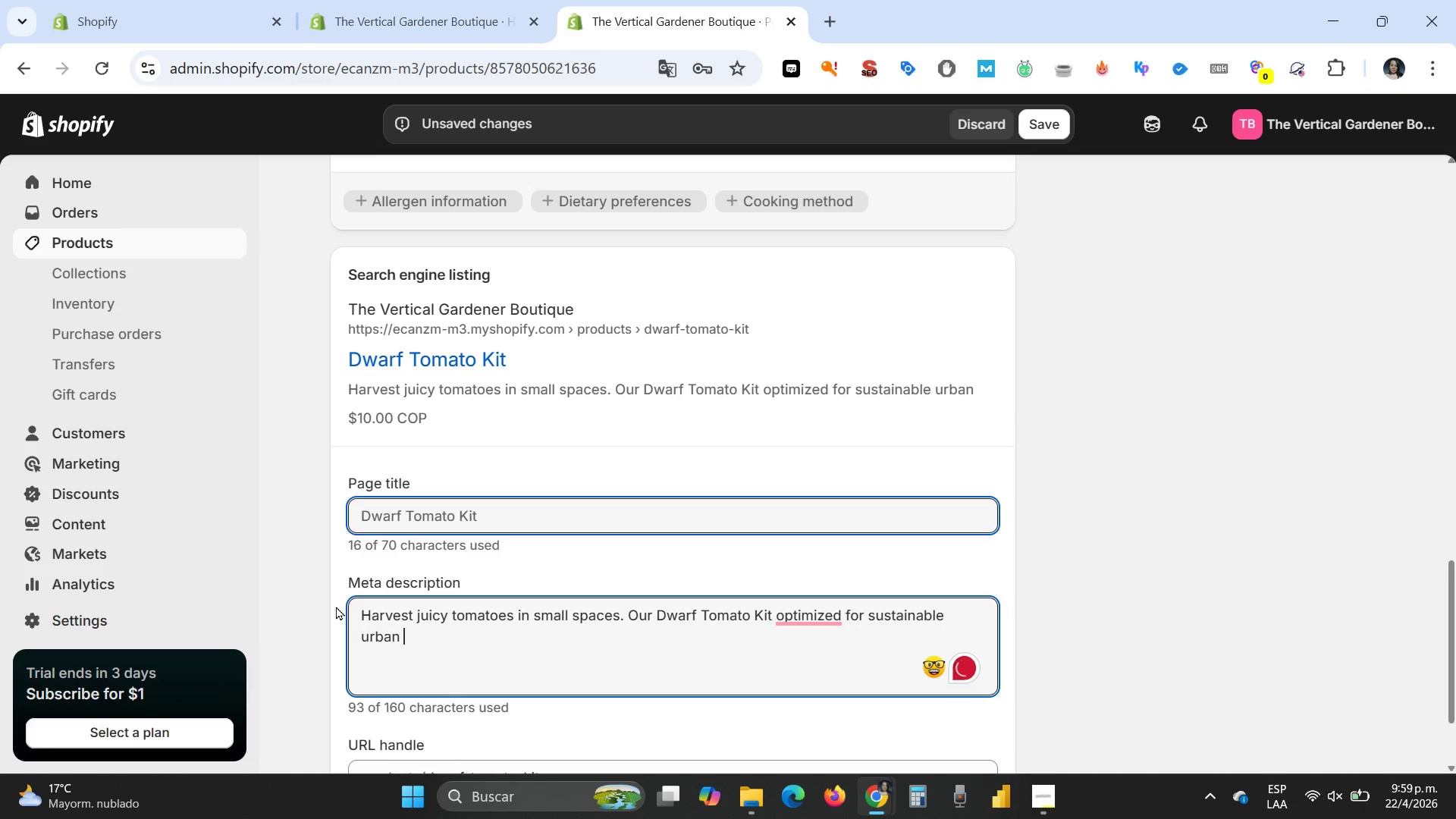 
type(living and compatible with all vertical gardering)
key(Backspace)
key(Backspace)
key(Backspace)
key(Backspace)
type(ning setups.)
 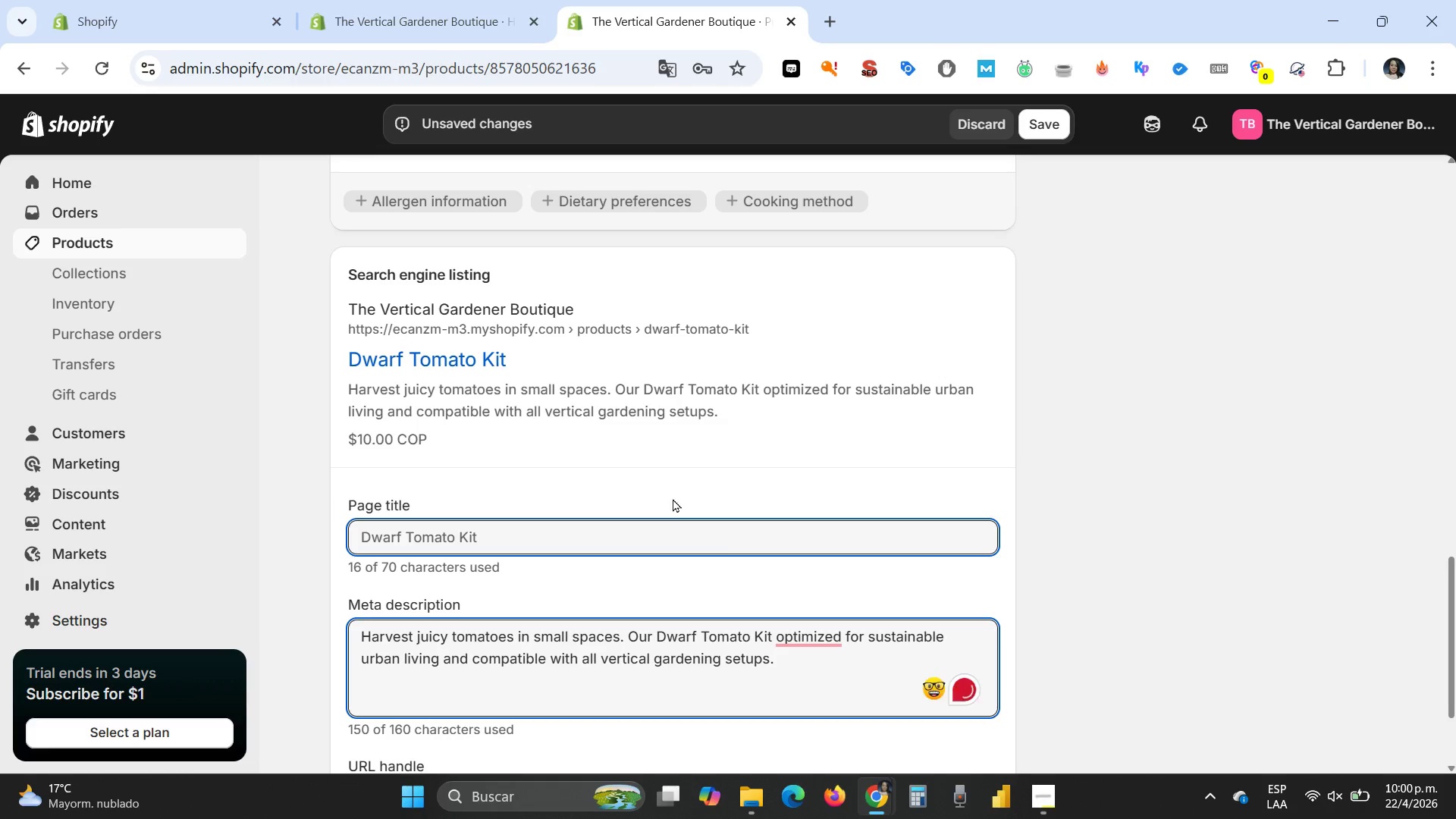 
scroll: coordinate [711, 494], scroll_direction: down, amount: 2.0
 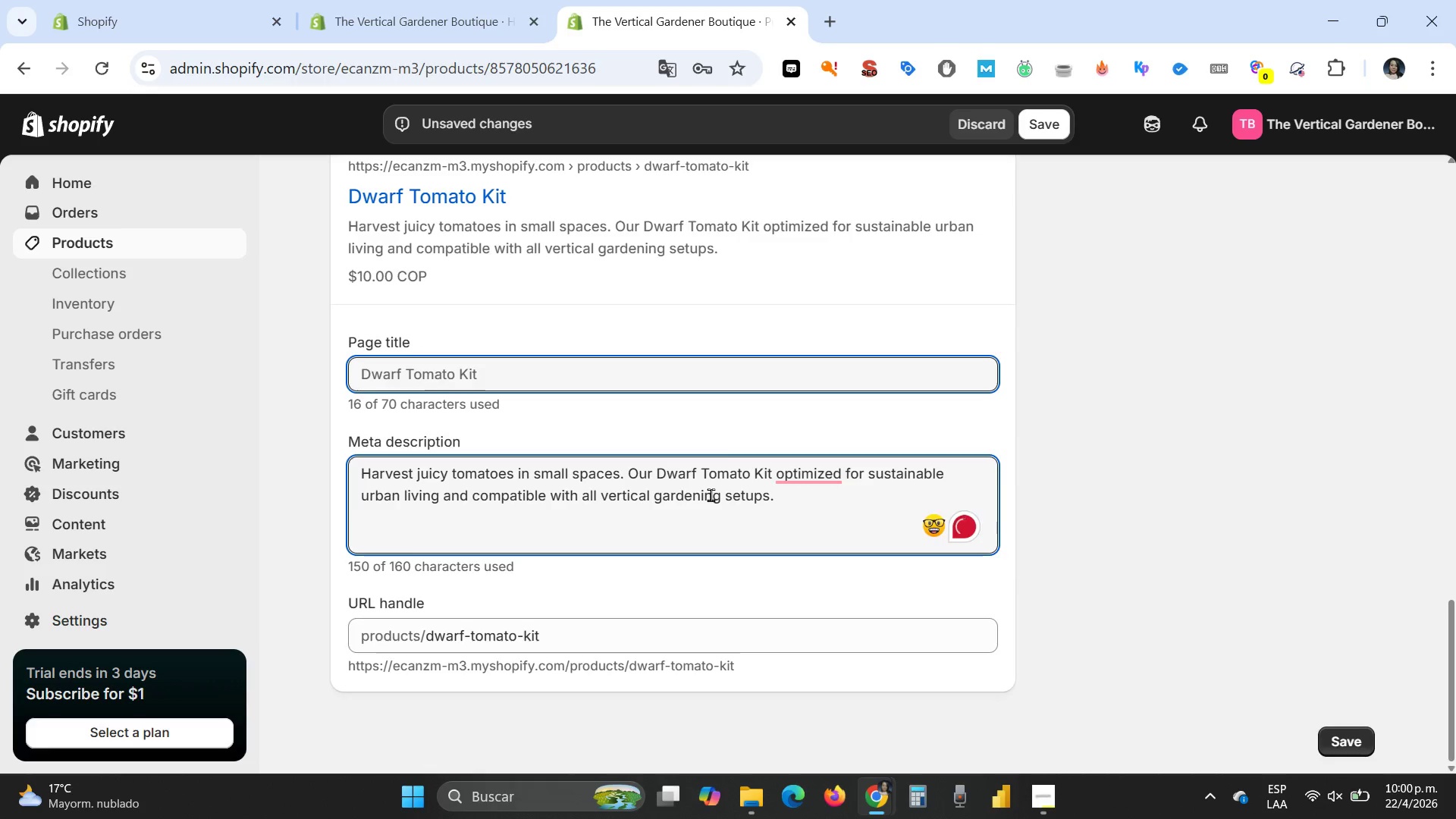 
scroll: coordinate [711, 494], scroll_direction: up, amount: 14.0
 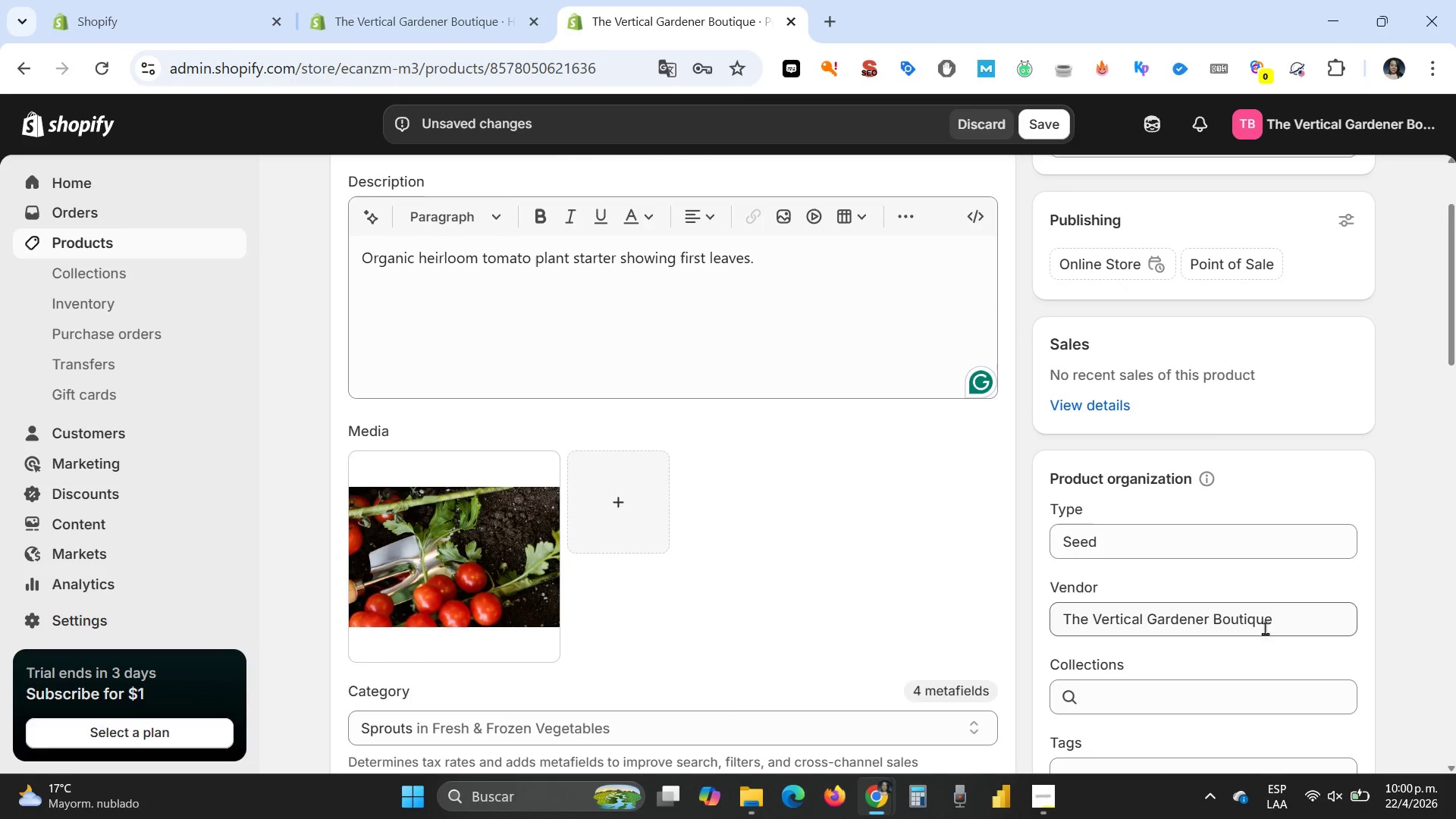 
scroll: coordinate [1318, 539], scroll_direction: down, amount: 2.0
 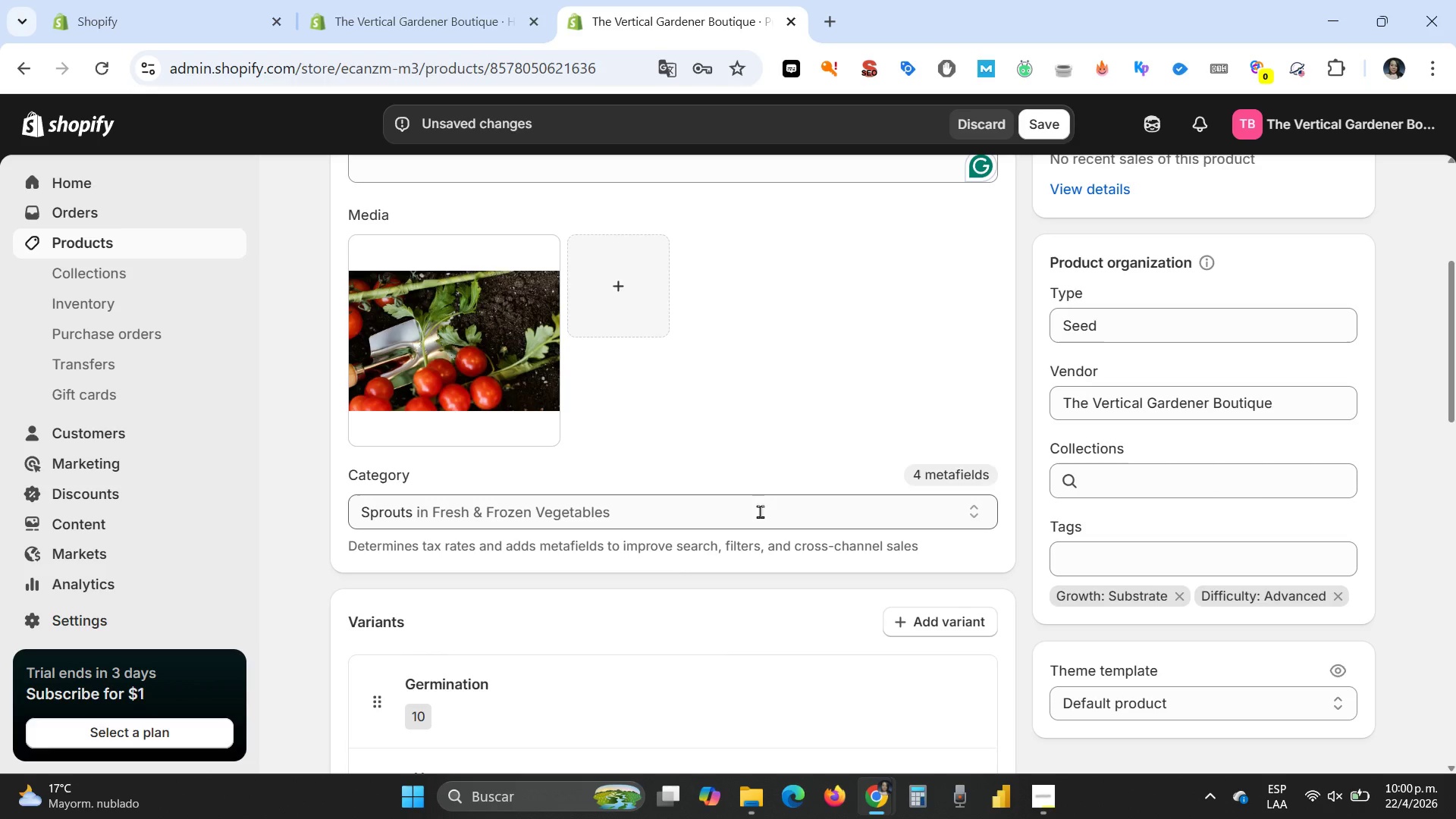 
wait(18.82)
 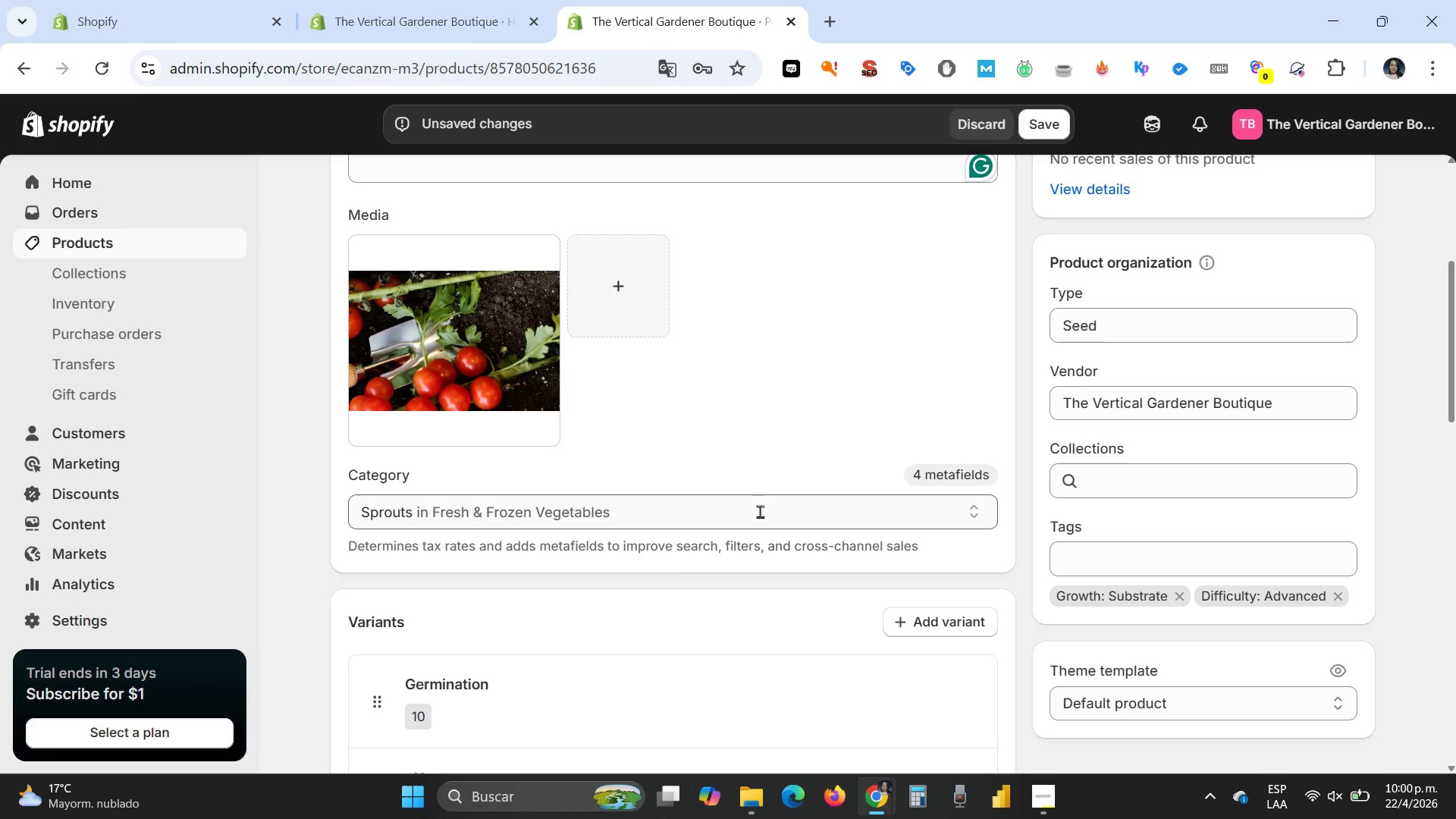 
left_click([1175, 595])
 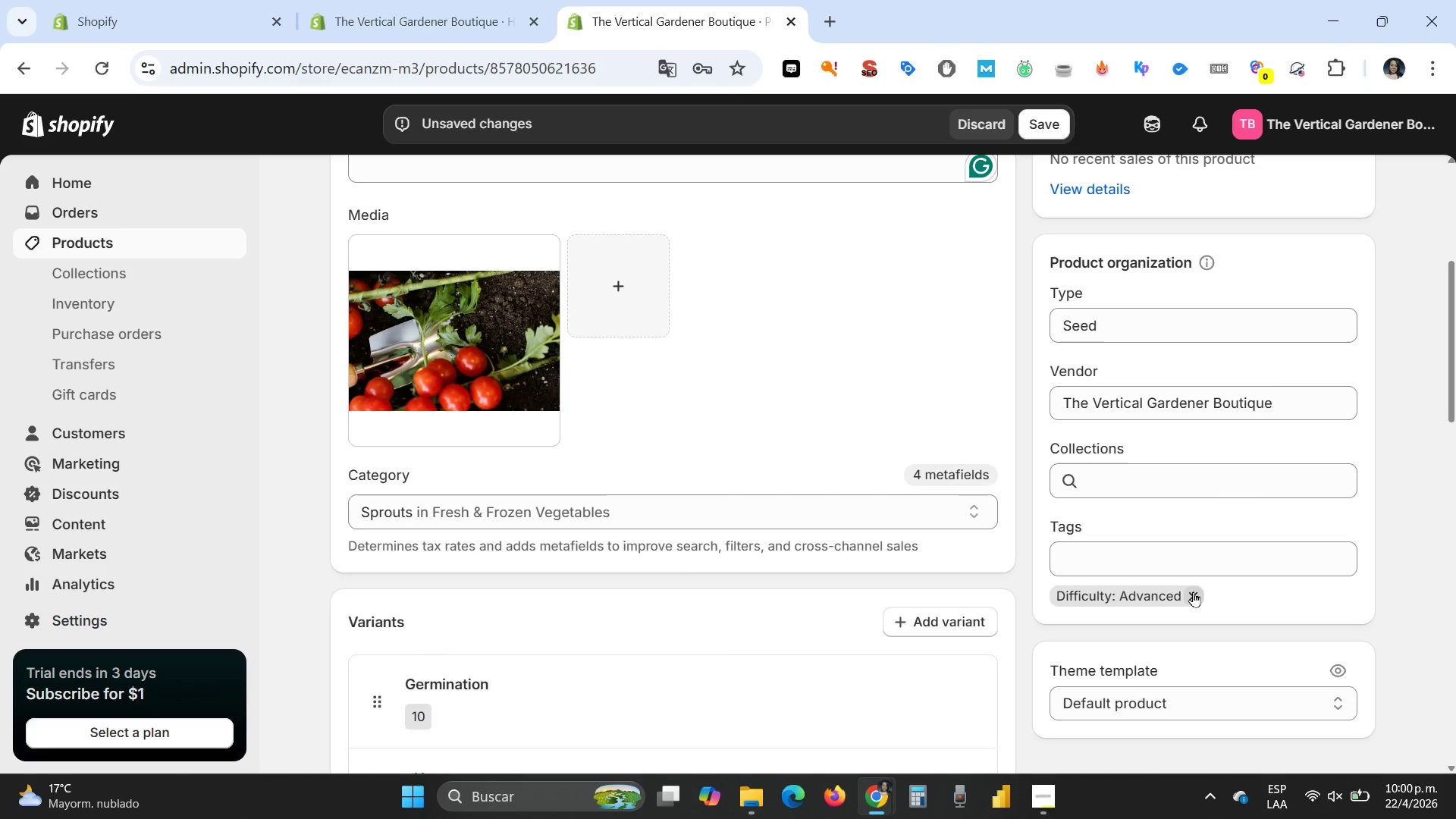 
left_click([1193, 592])
 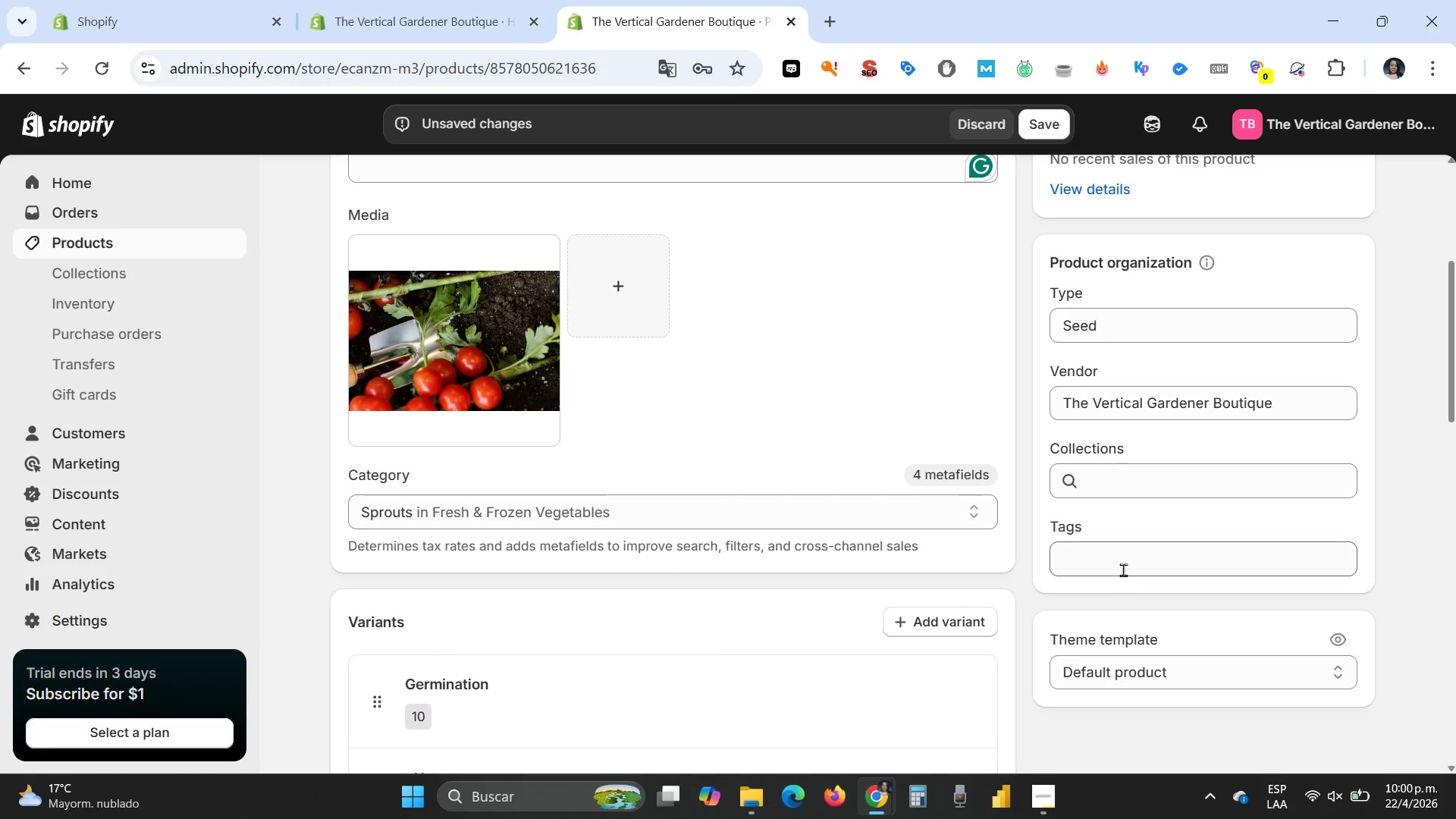 
left_click([1123, 570])
 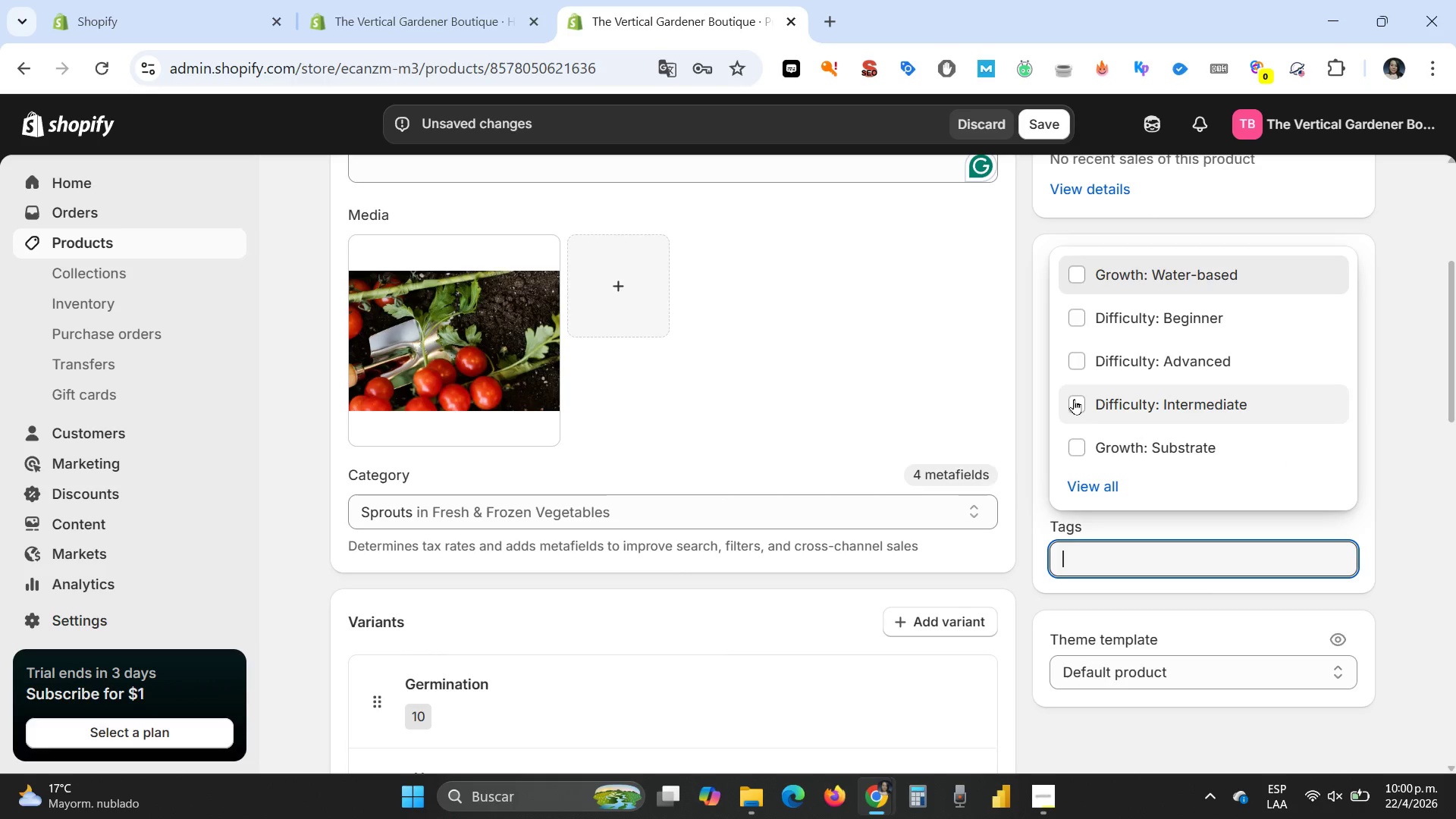 
left_click([1074, 399])
 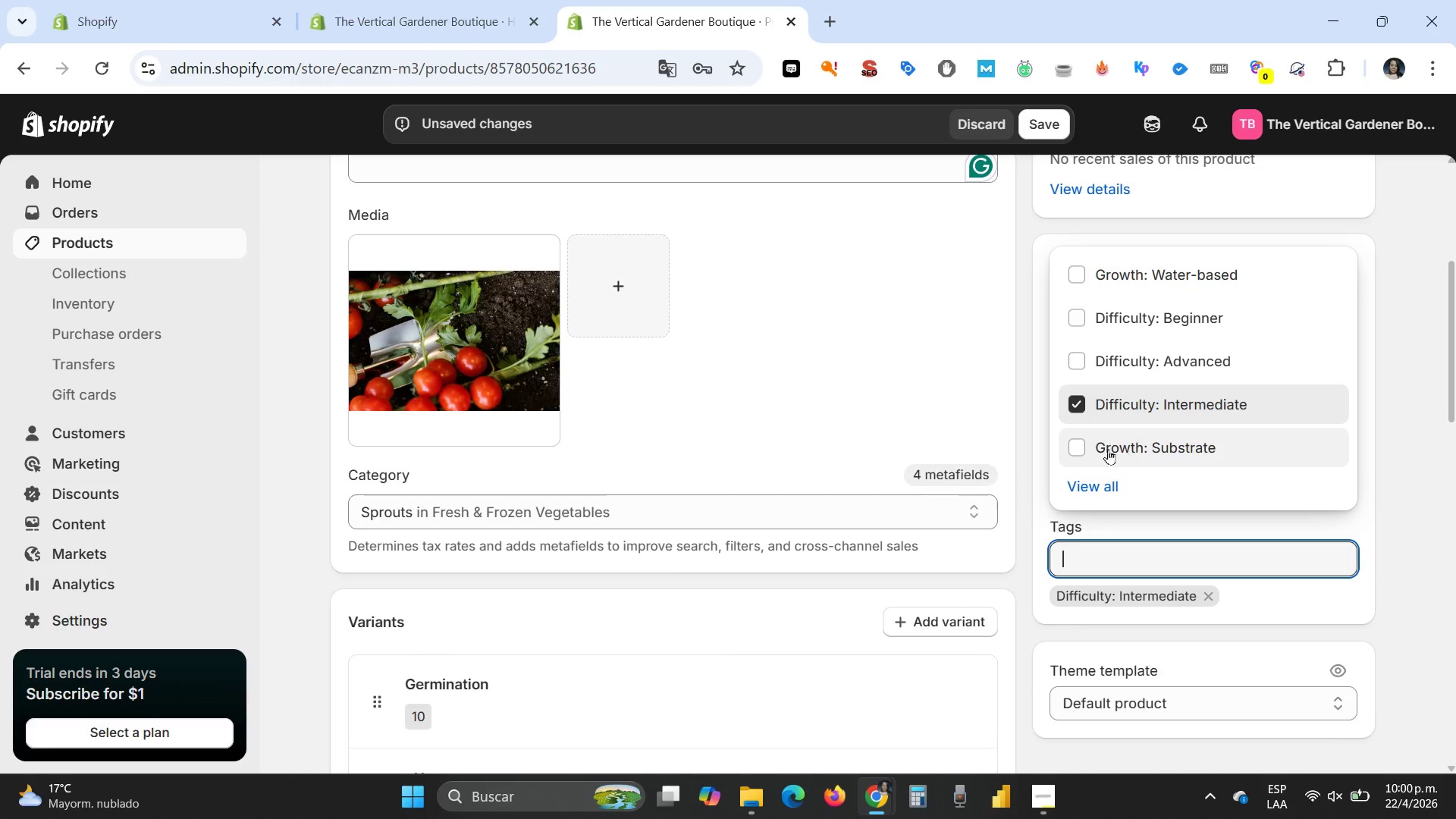 
left_click([1075, 450])
 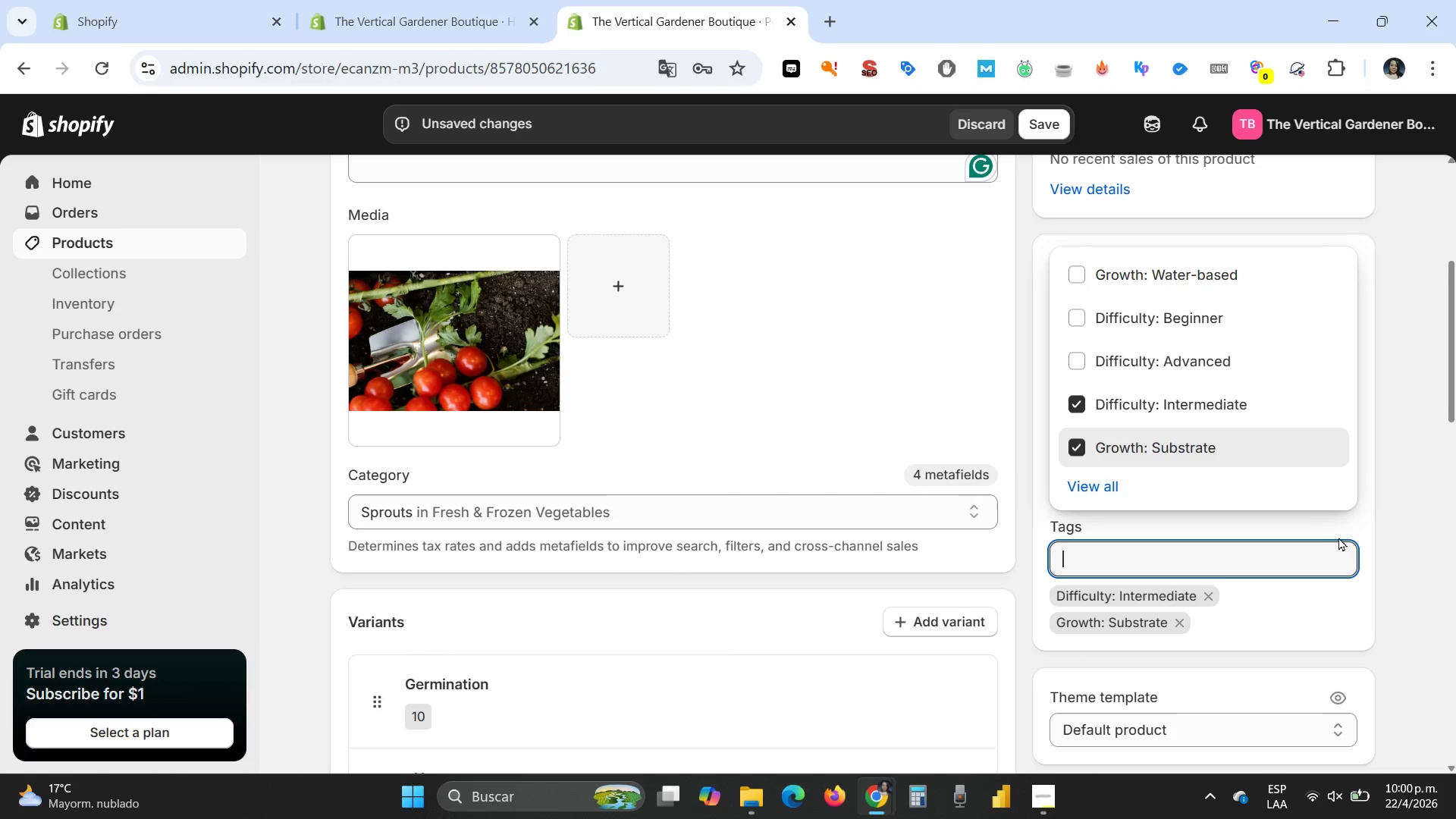 
left_click([1346, 522])
 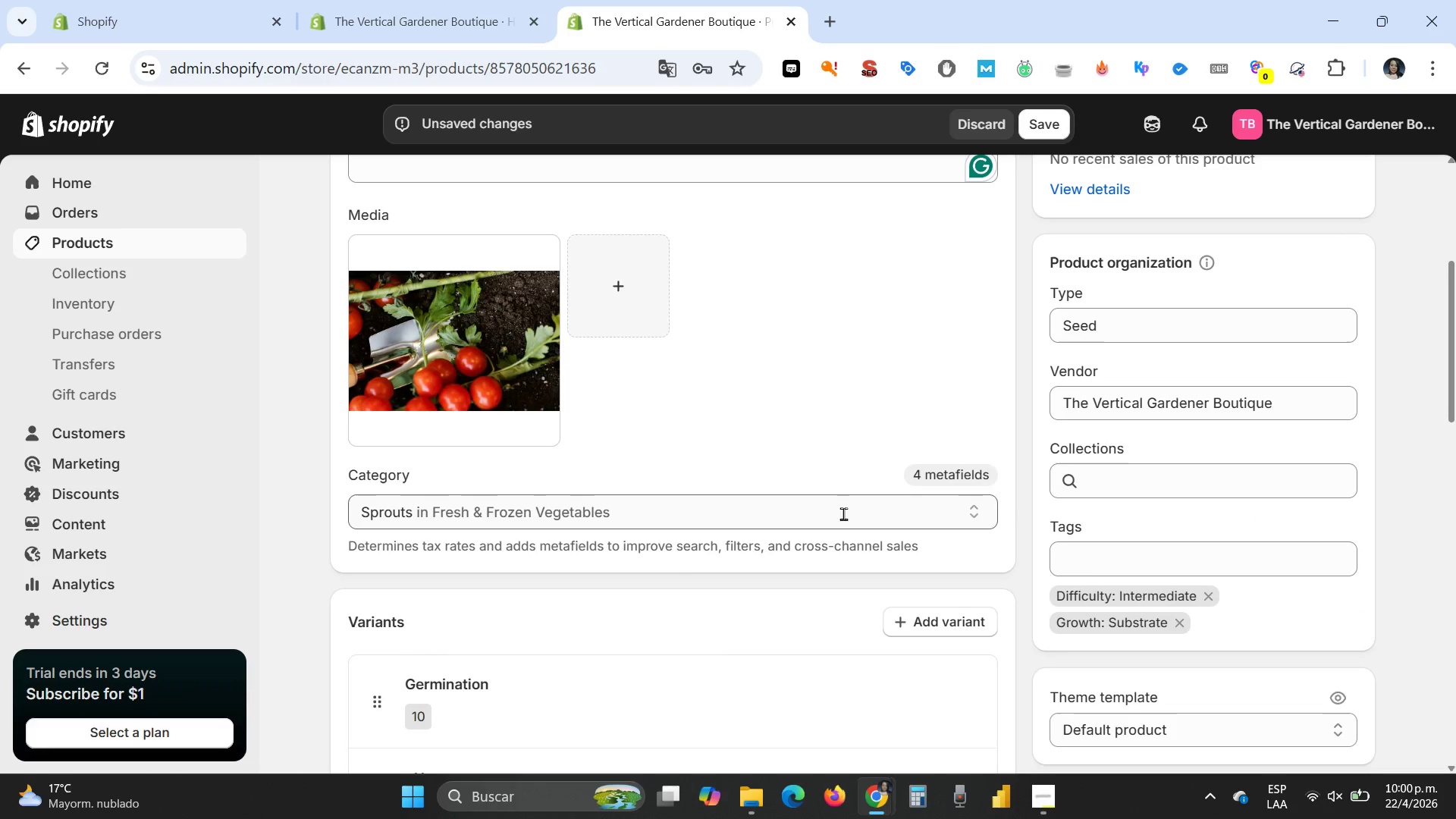 
scroll: coordinate [886, 539], scroll_direction: down, amount: 5.0
 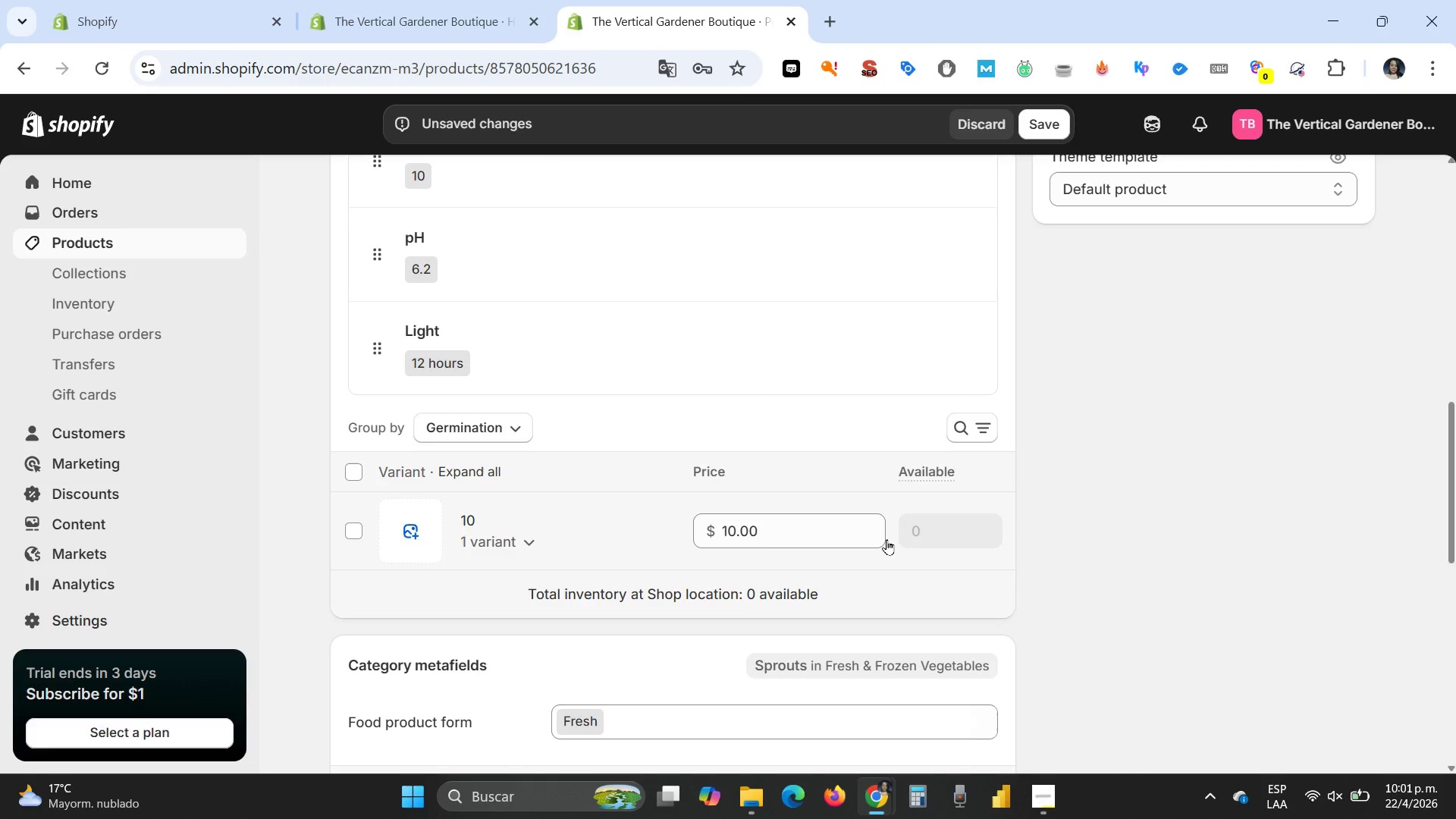 
scroll: coordinate [886, 539], scroll_direction: up, amount: 11.0
 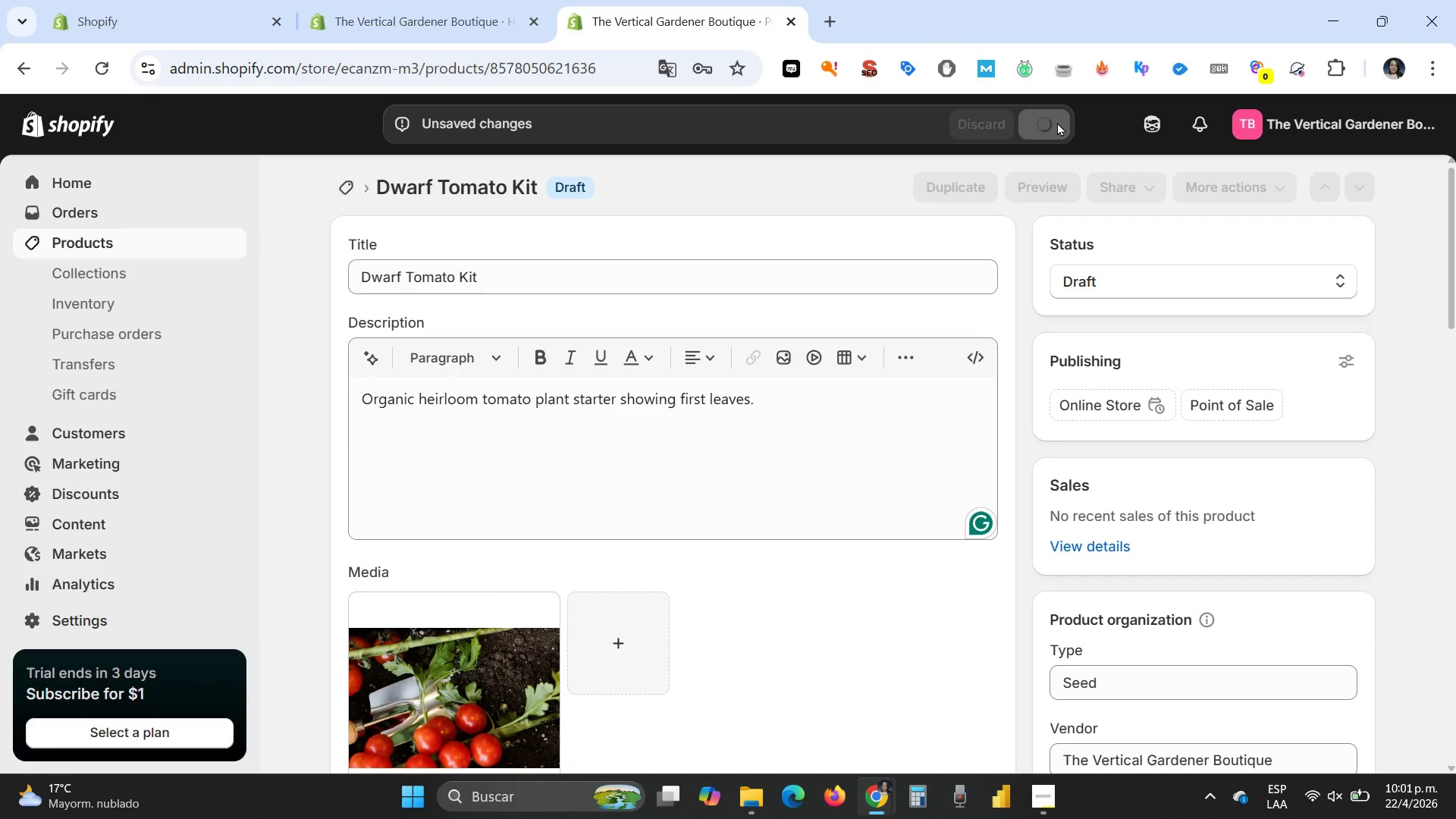 
wait(8.56)
 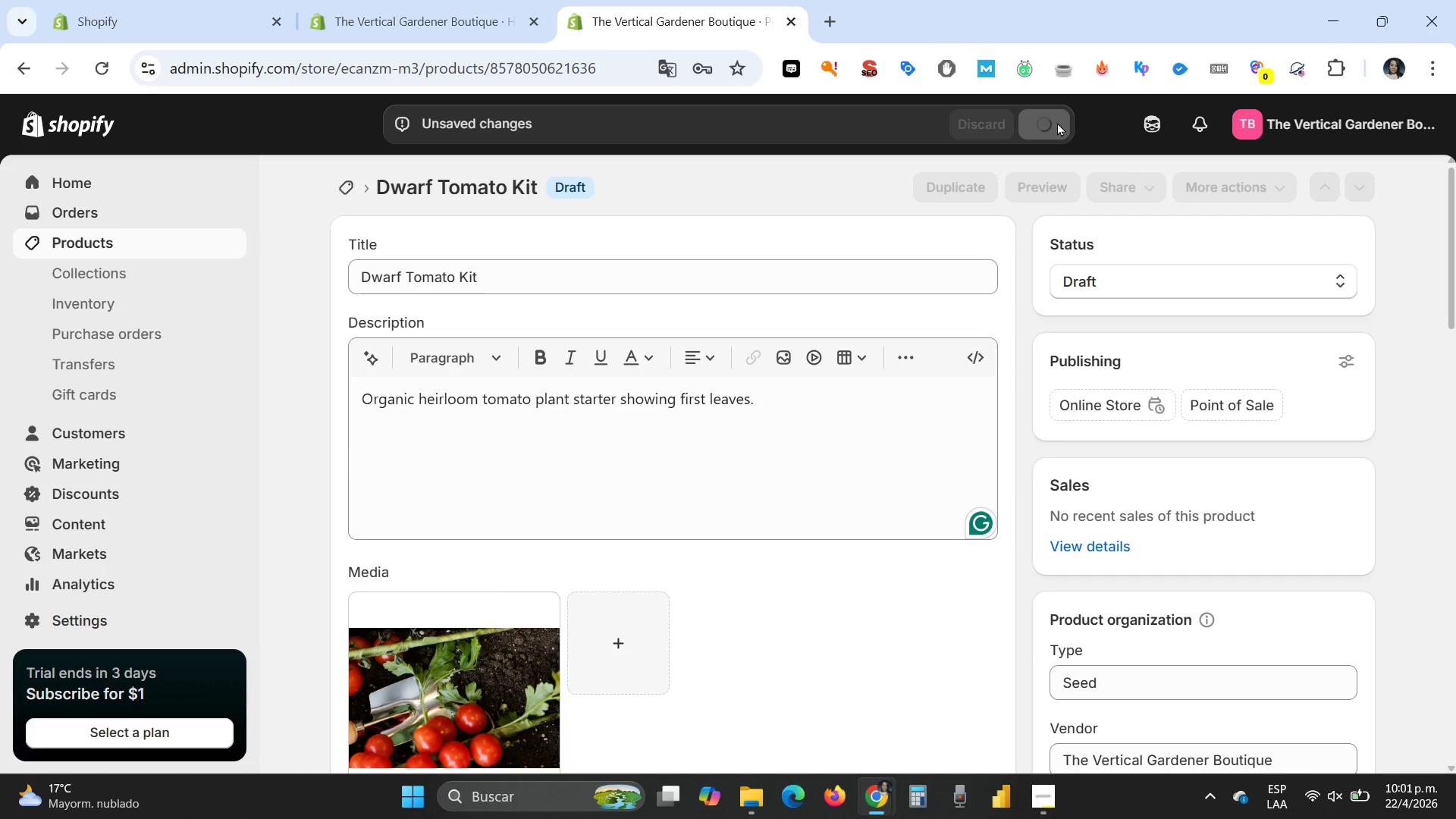 
left_click([956, 187])
 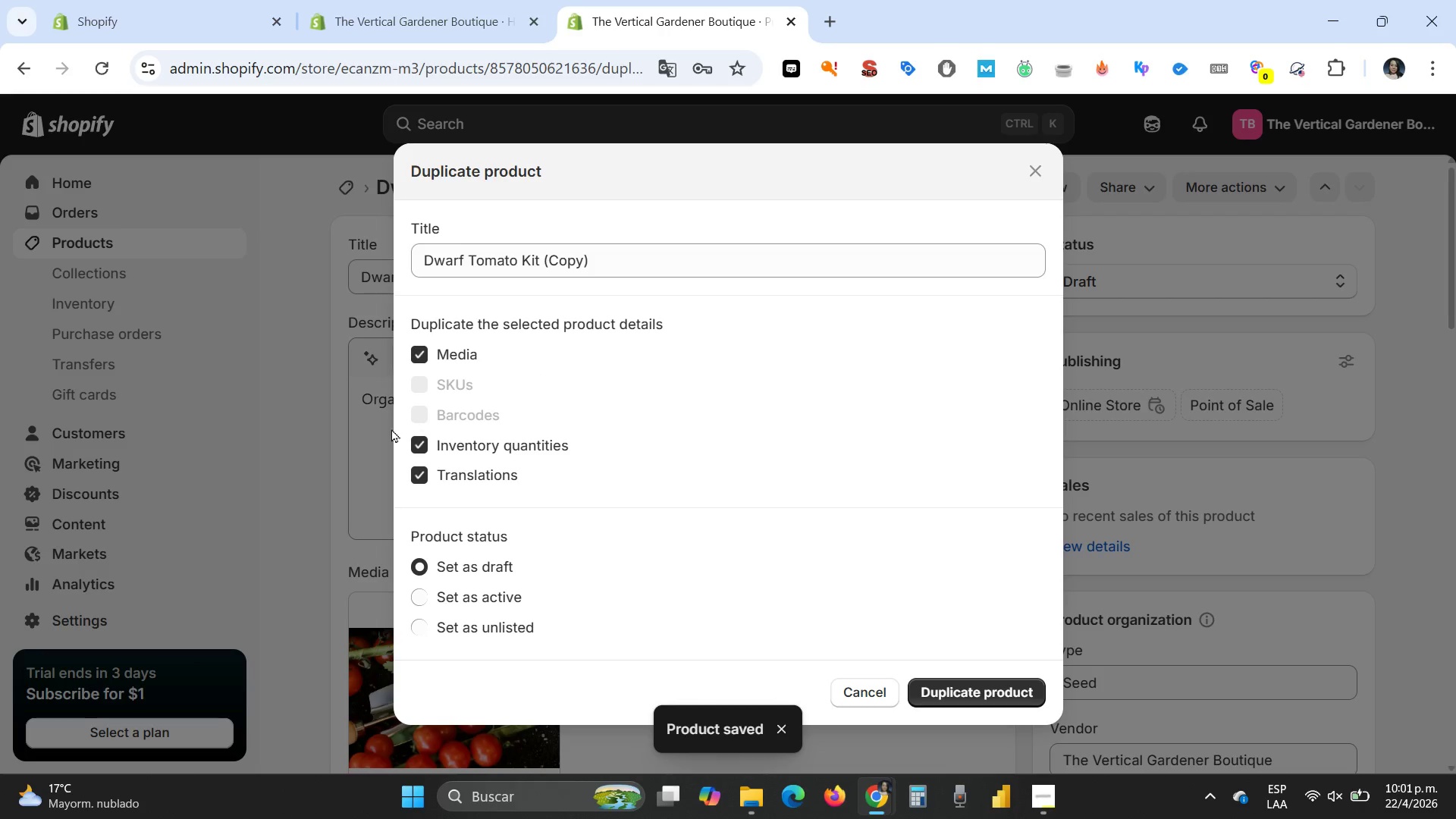 
left_click([504, 256])
 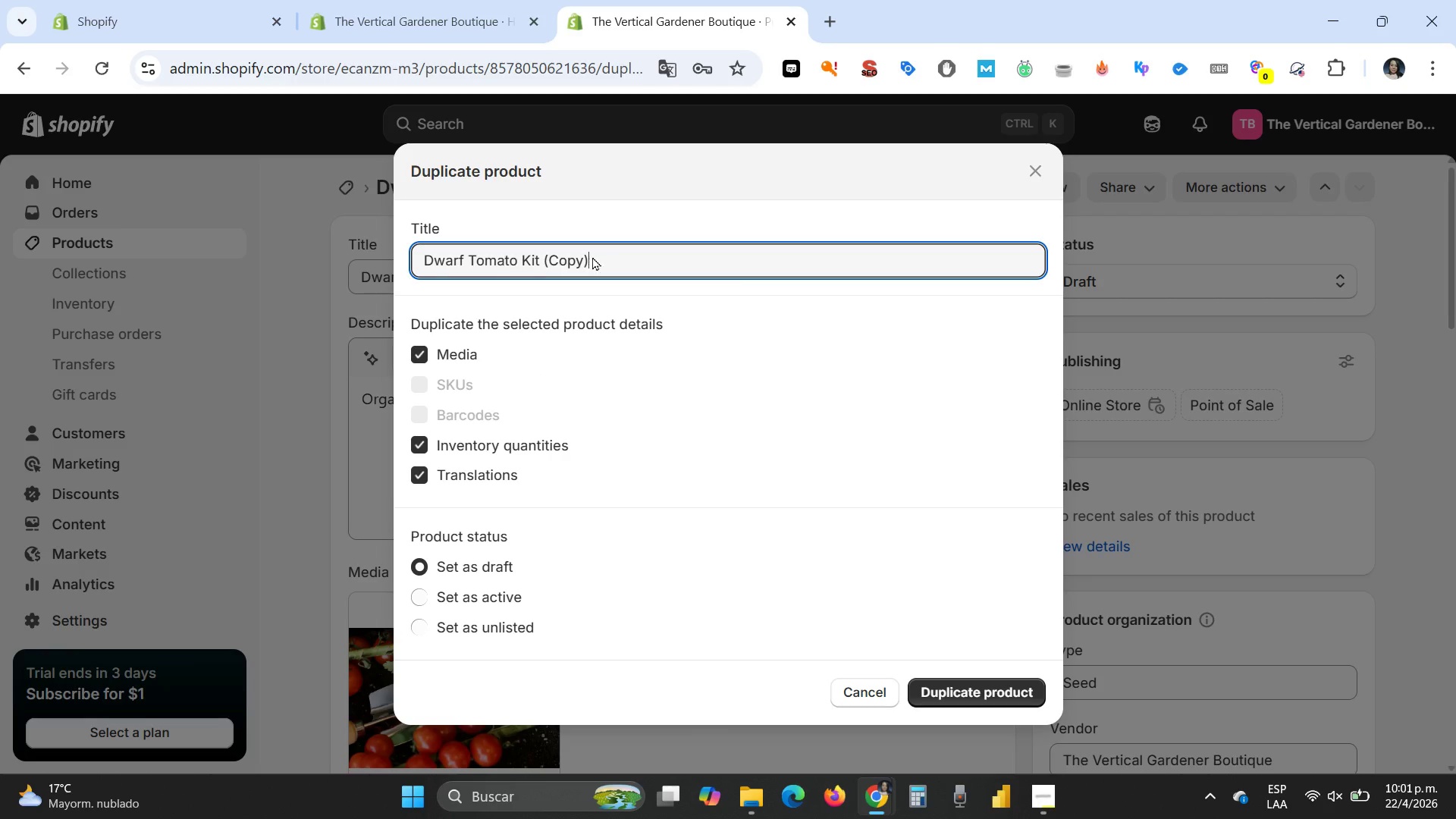 
left_click_drag(start_coordinate=[601, 256], to_coordinate=[375, 262])
 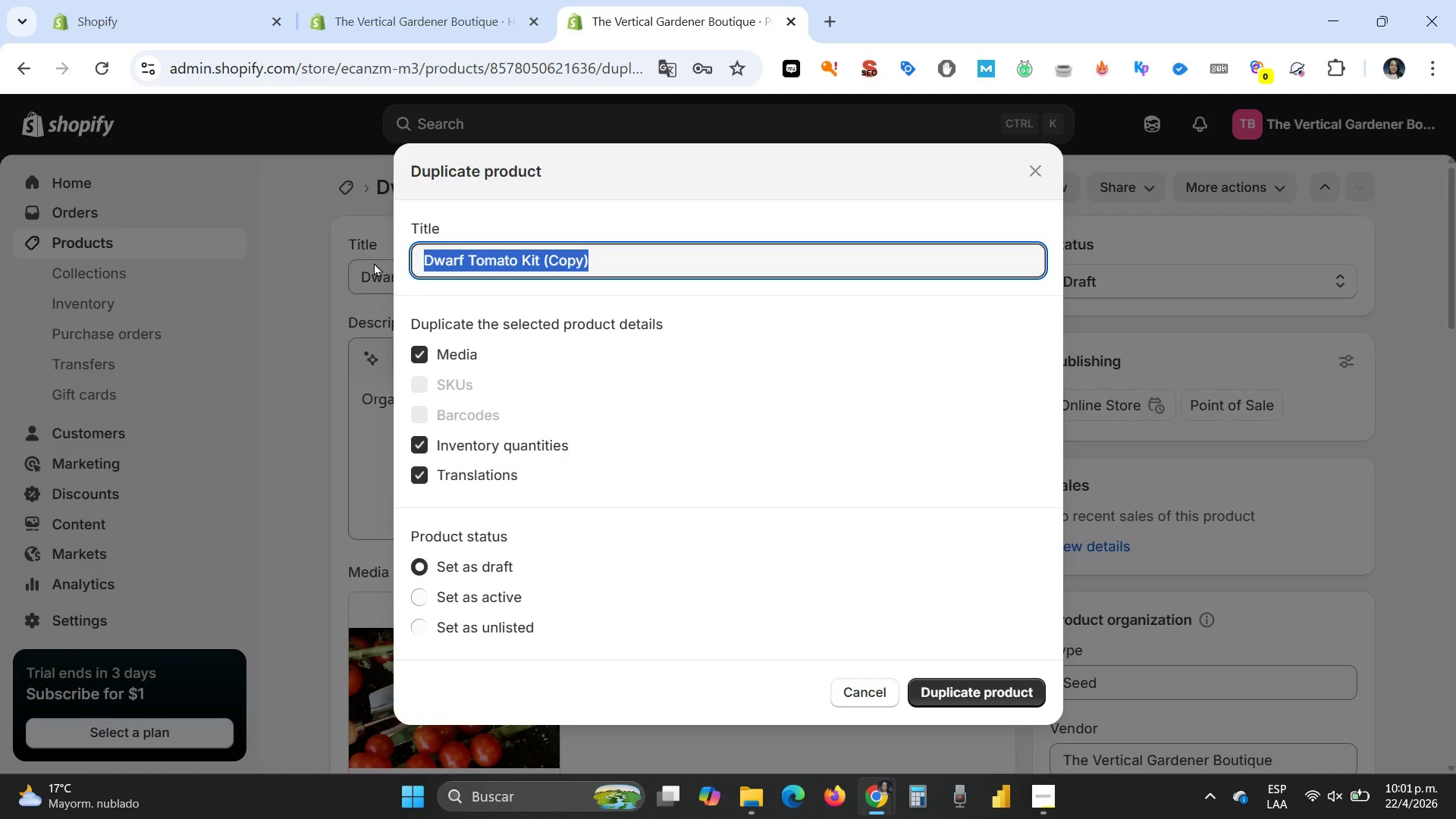 
type(Midnight Kale Pods)
 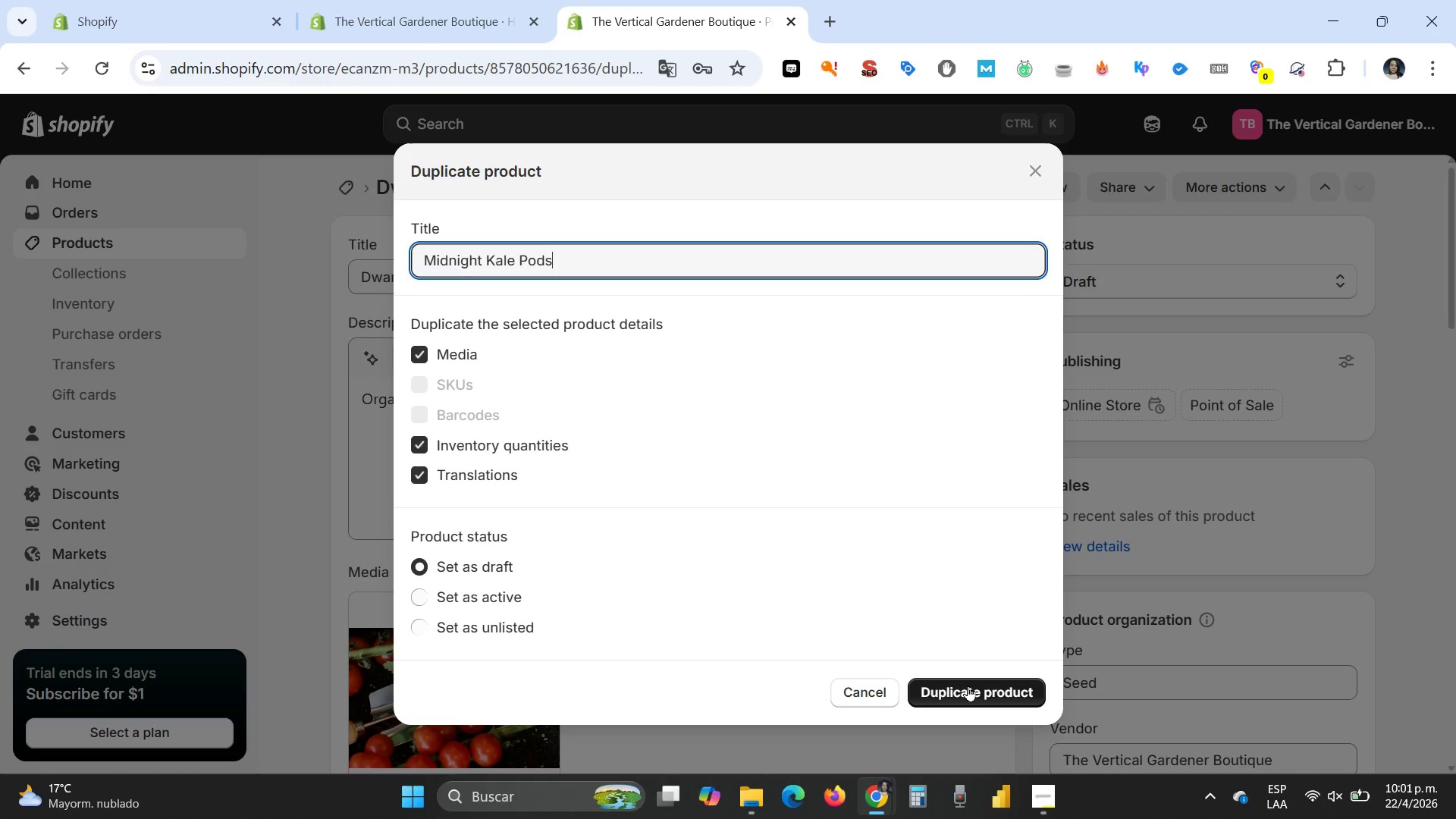 
left_click([968, 686])
 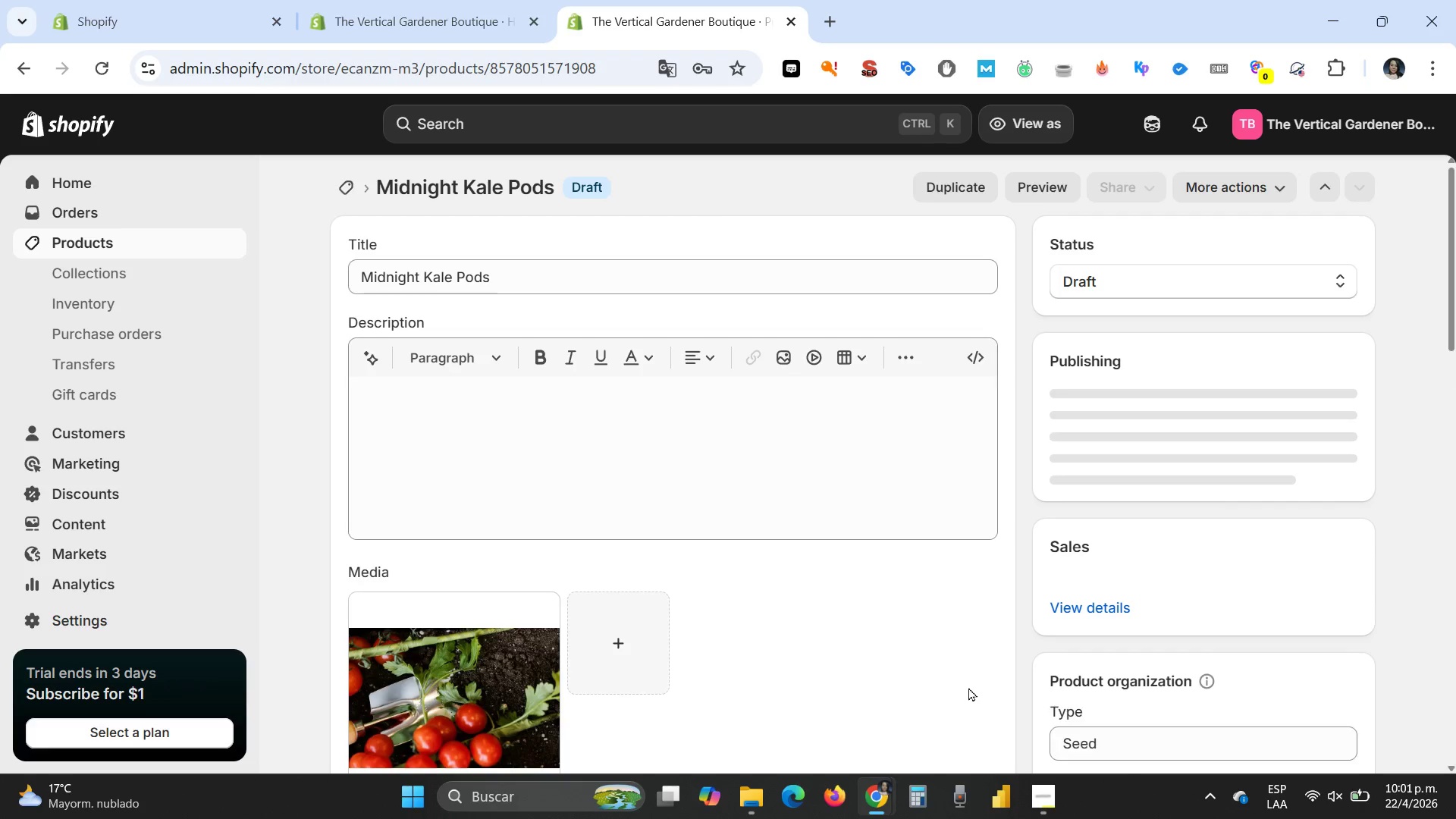 
wait(5.05)
 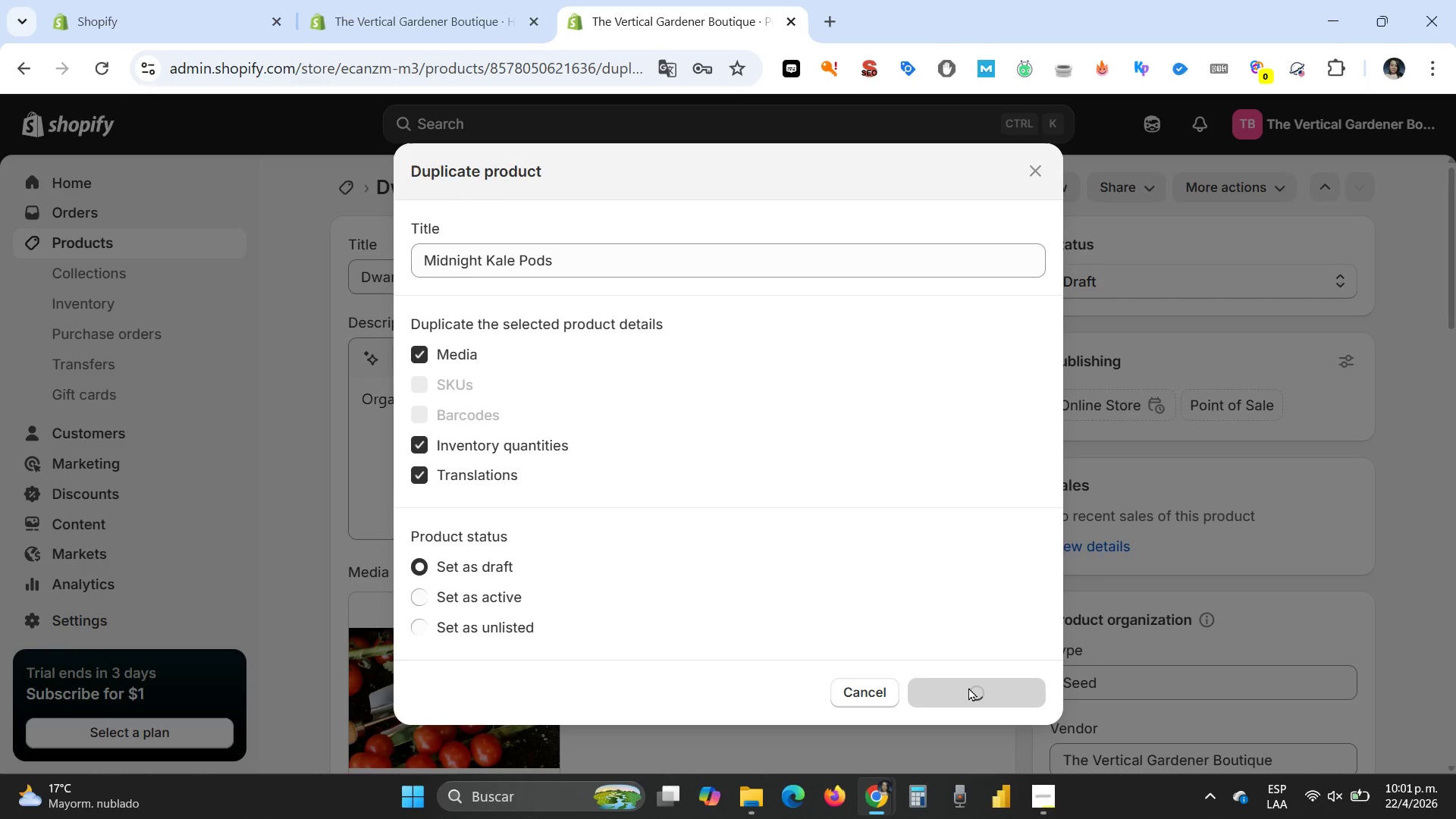 
left_click_drag(start_coordinate=[765, 394], to_coordinate=[353, 408])
 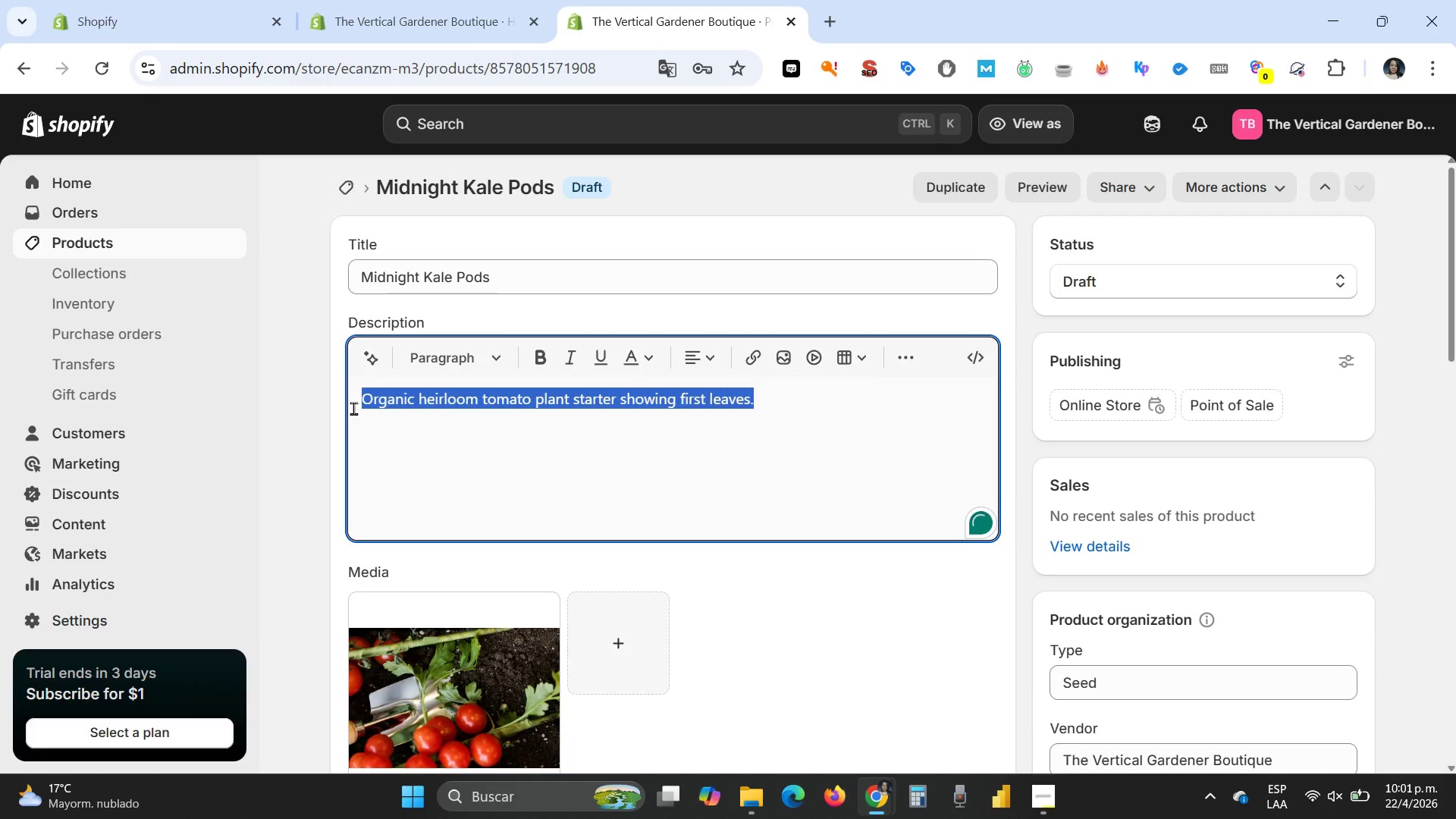 
type(Close-up of young midnight kale leaves in a vertical system.)
 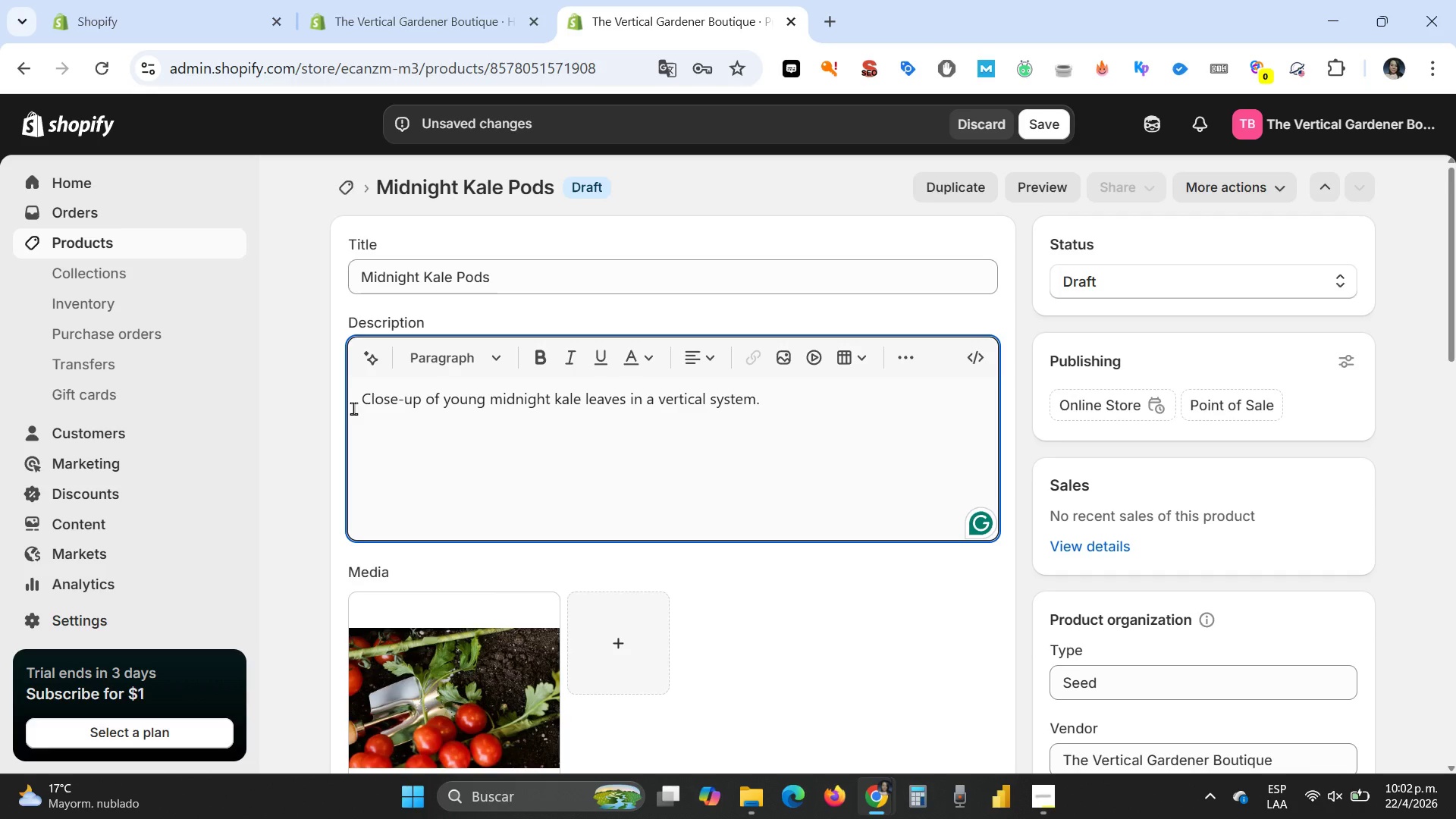 
wait(25.92)
 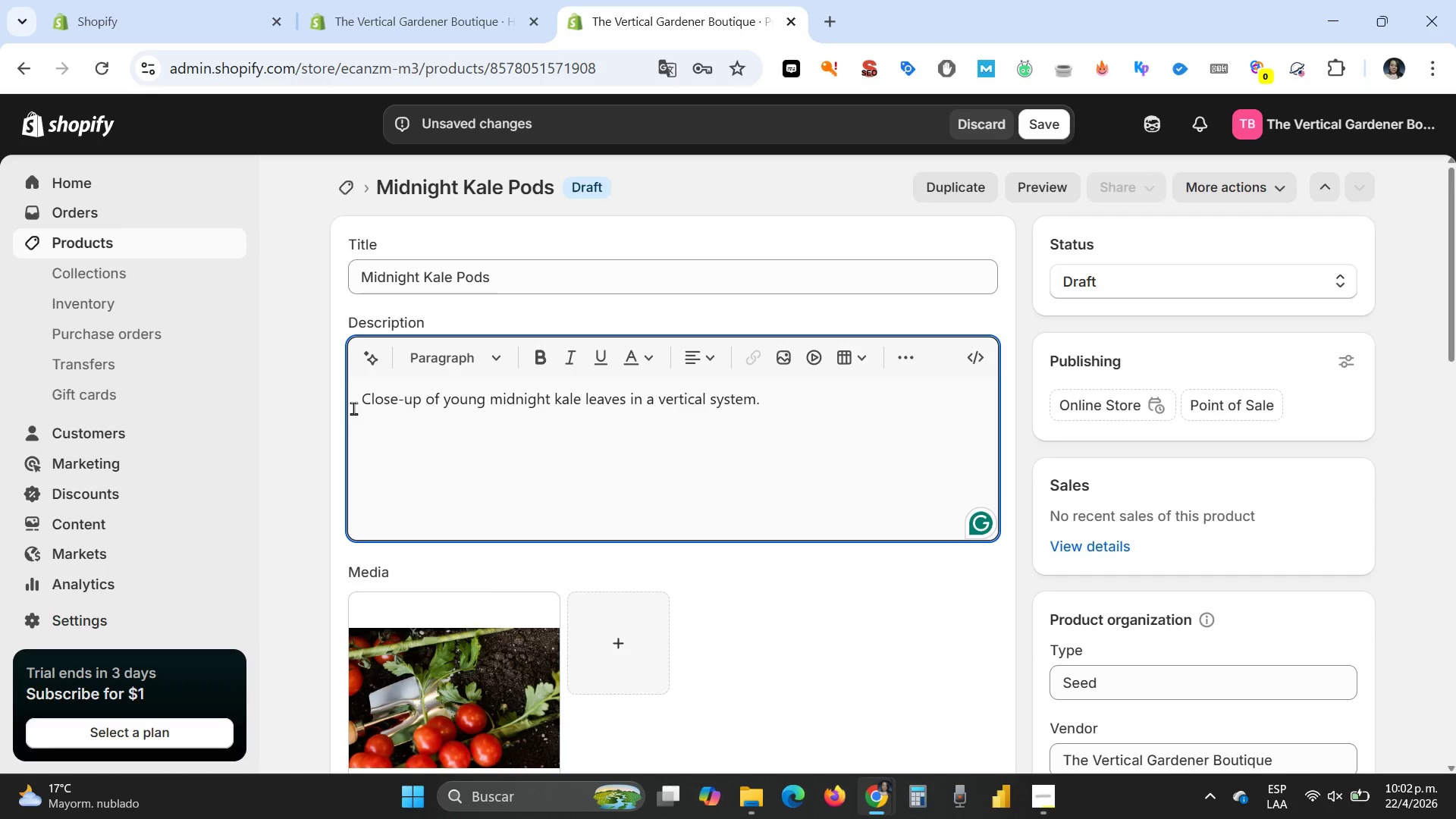 
scroll: coordinate [394, 384], scroll_direction: down, amount: 2.0
 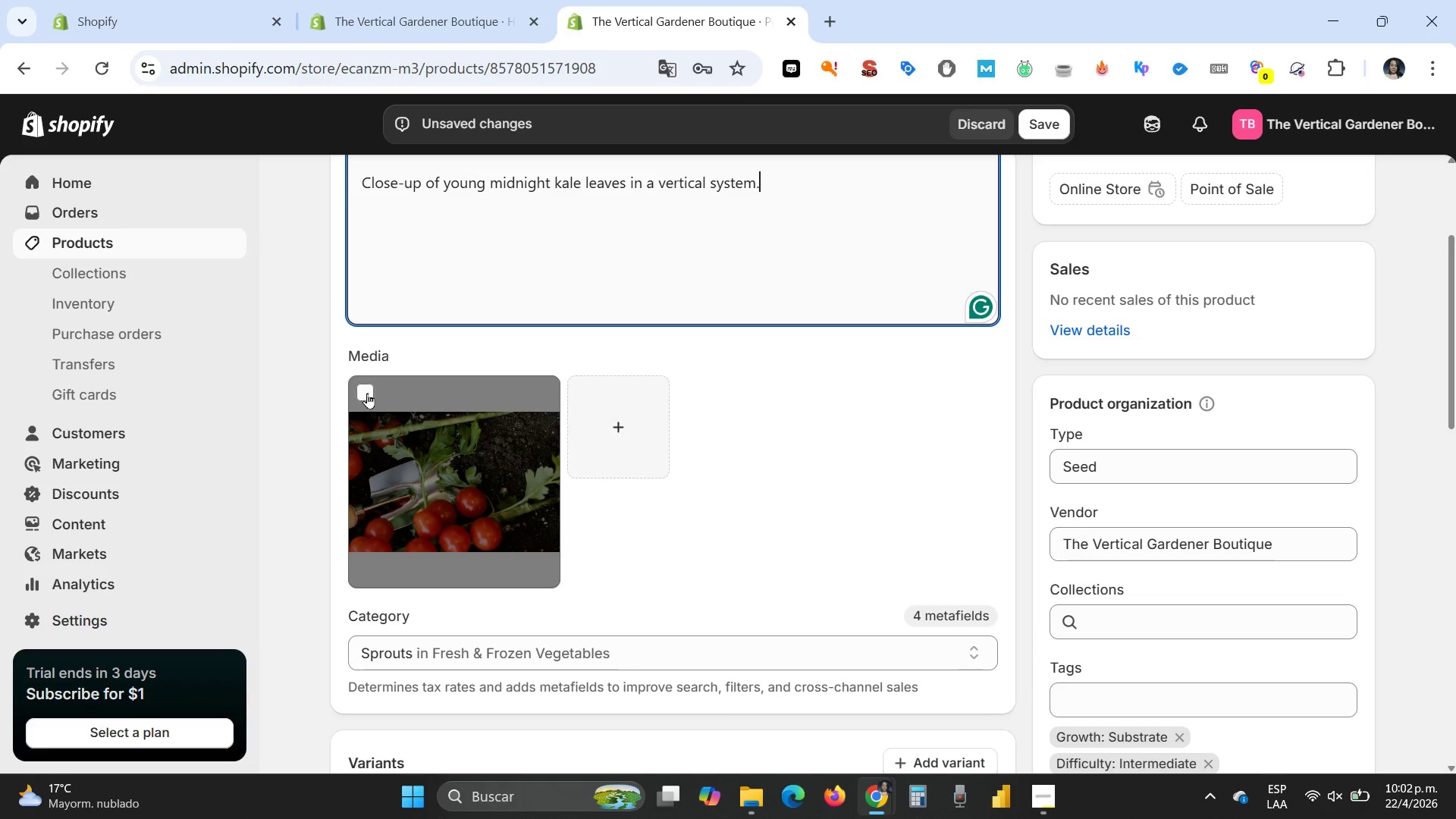 
left_click([366, 393])
 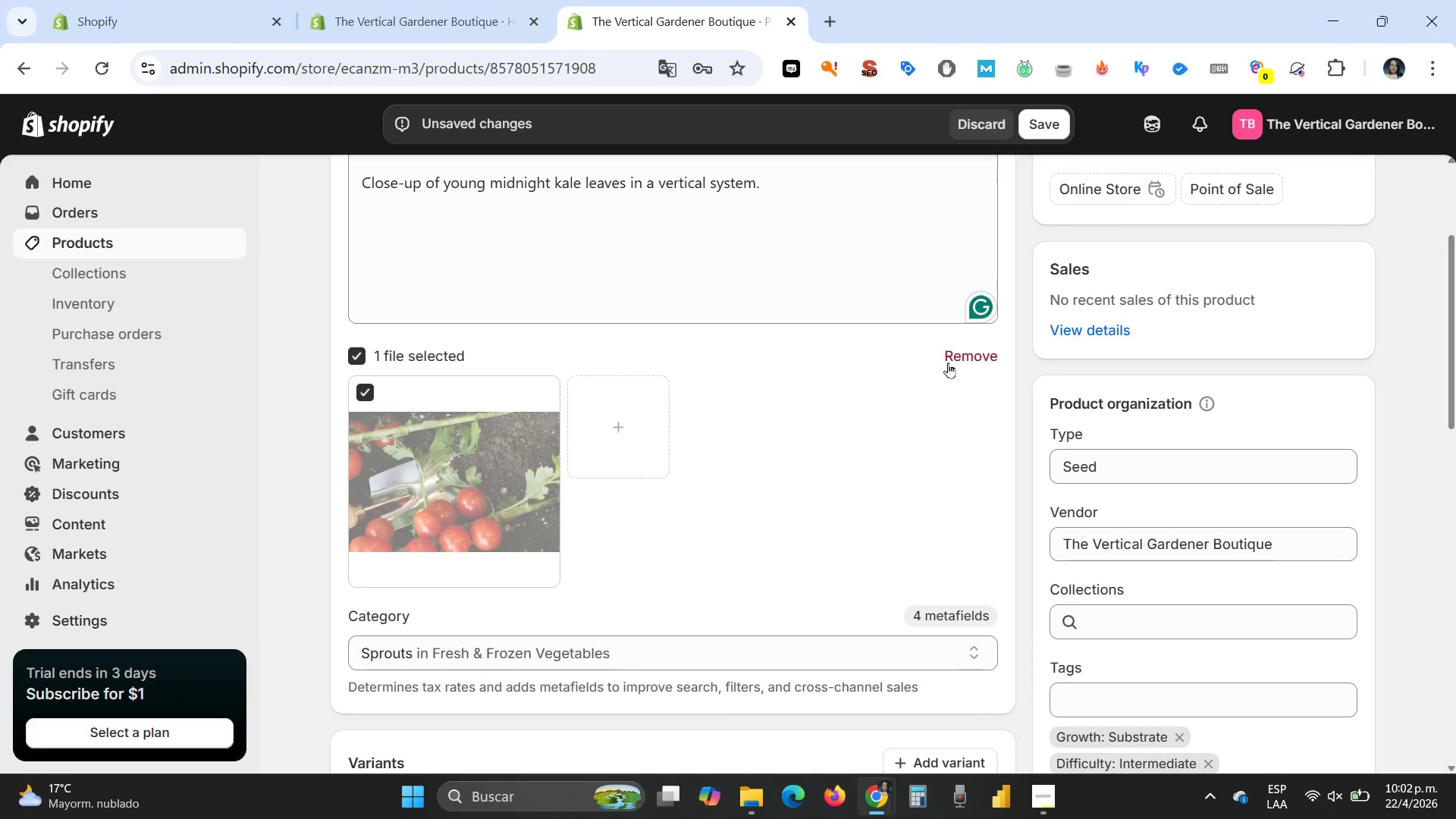 
left_click([959, 355])
 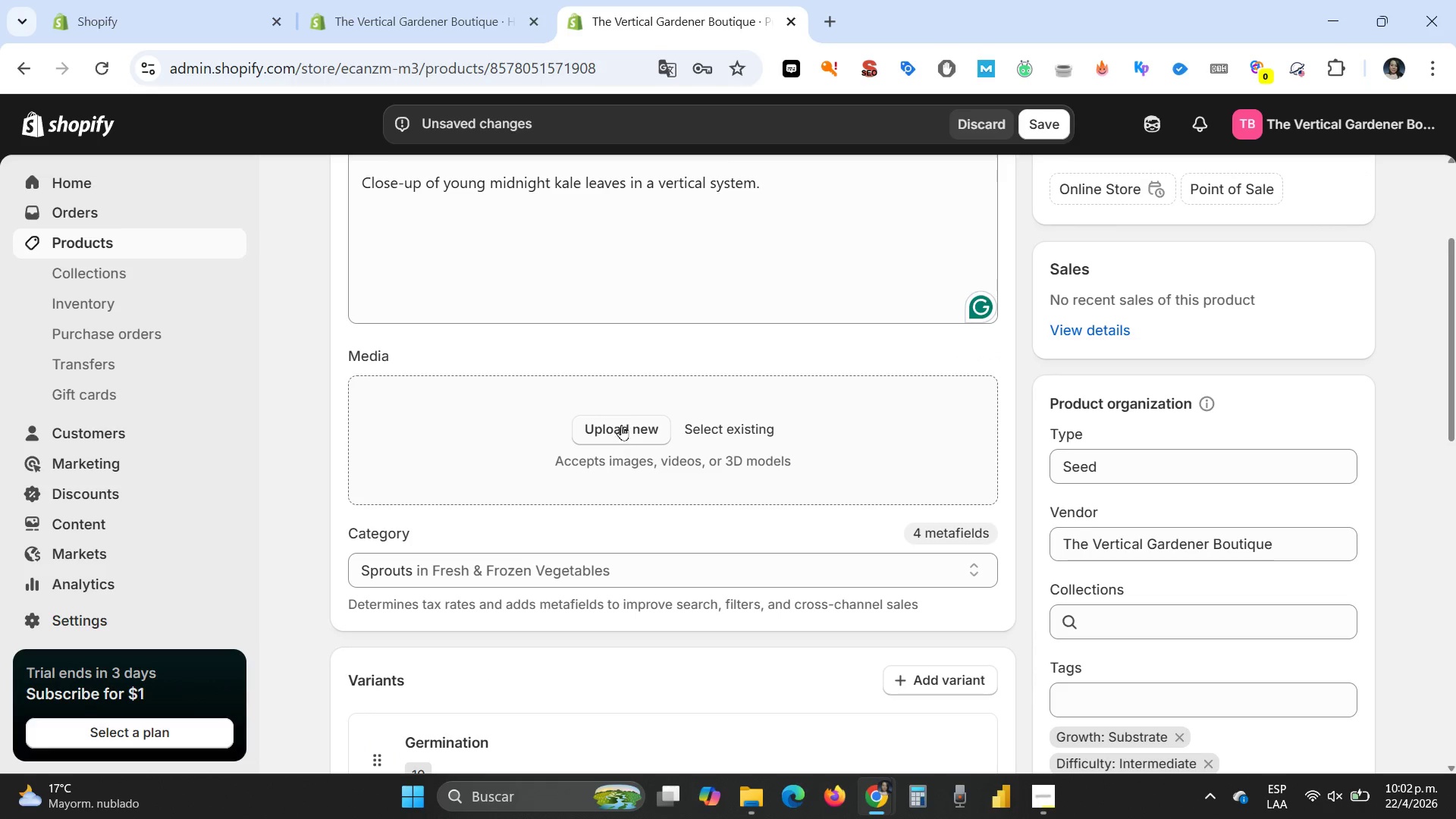 
left_click([624, 419])
 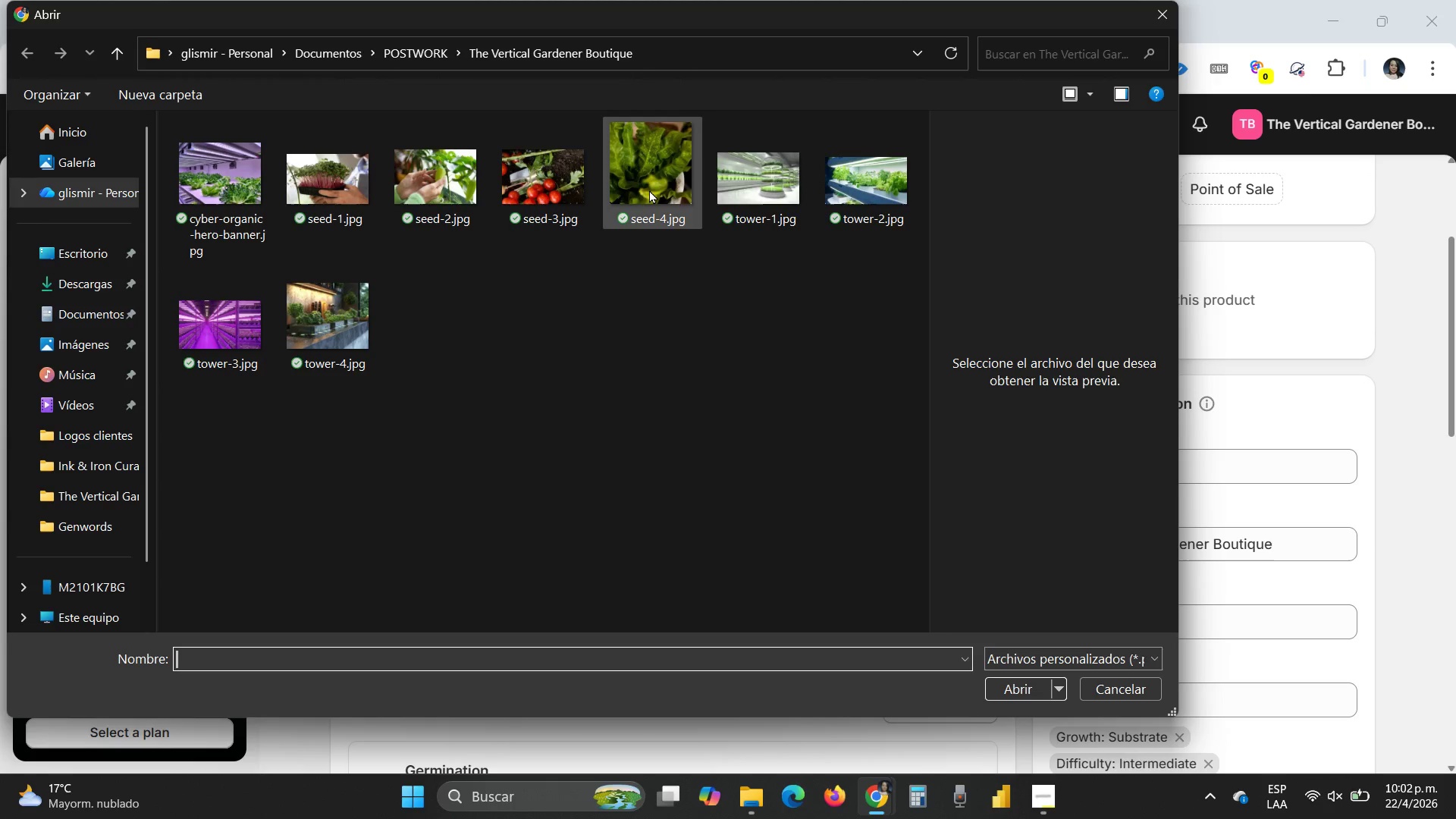 
double_click([649, 190])
 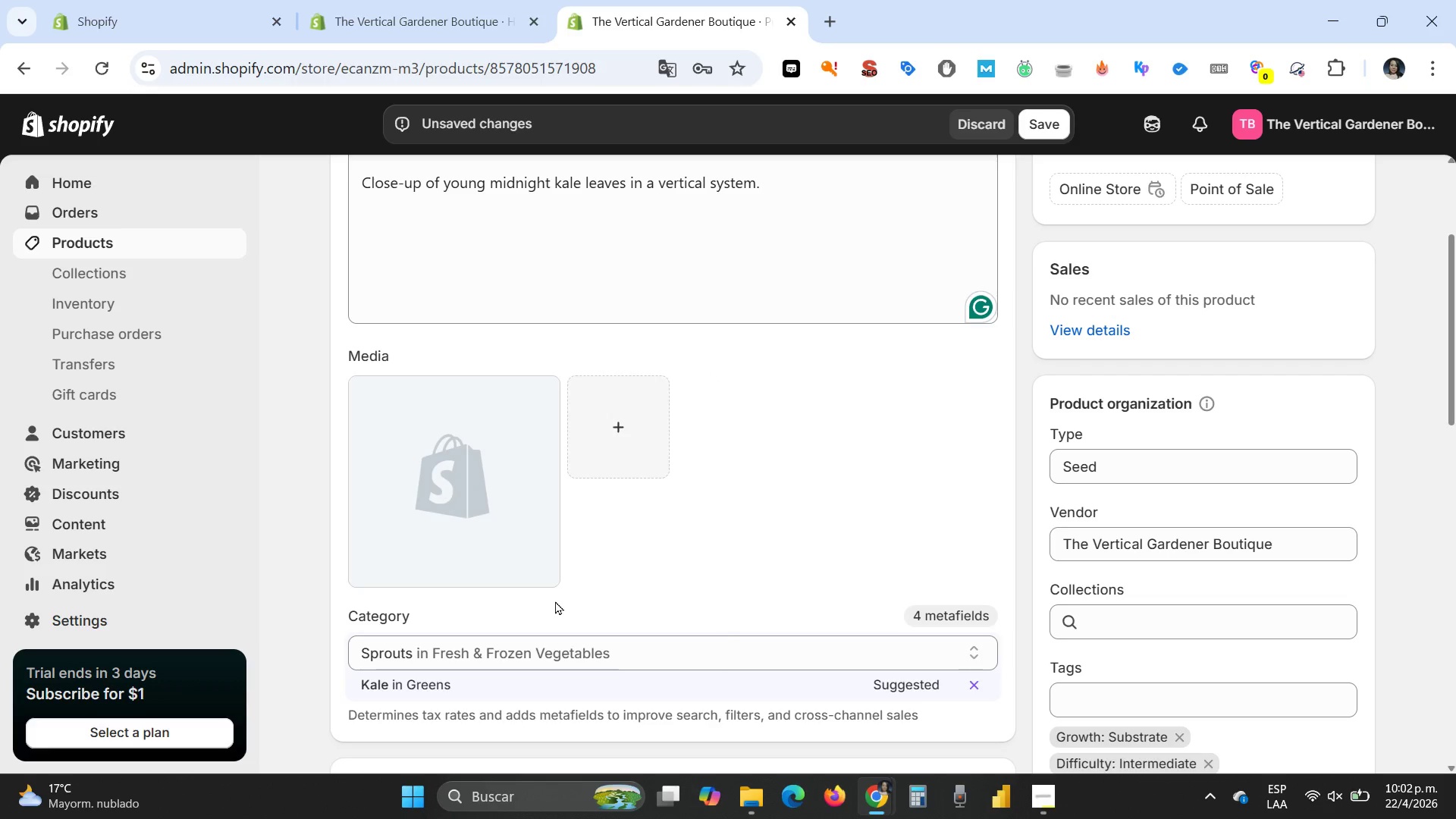 
wait(5.94)
 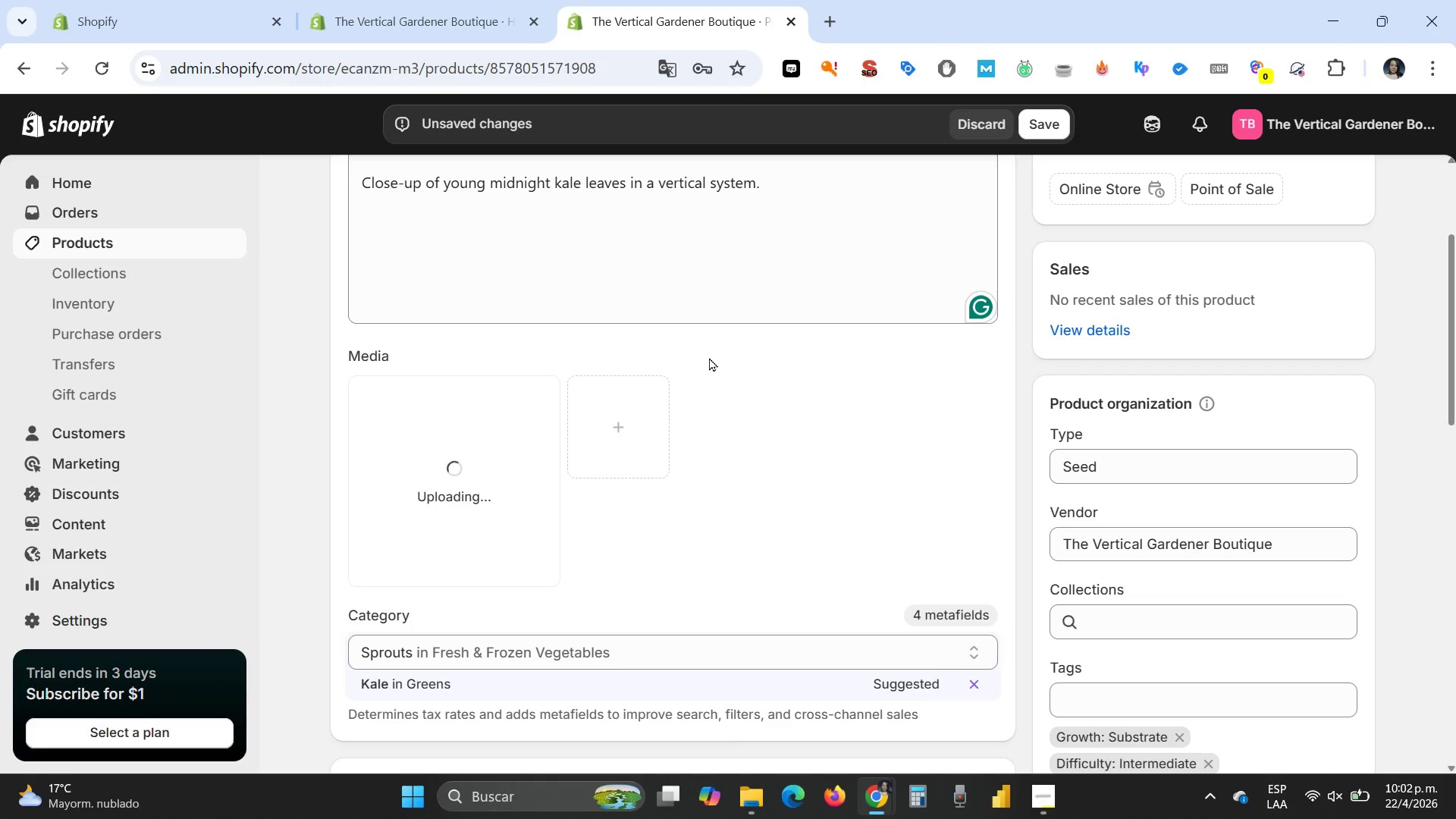 
left_click([472, 473])
 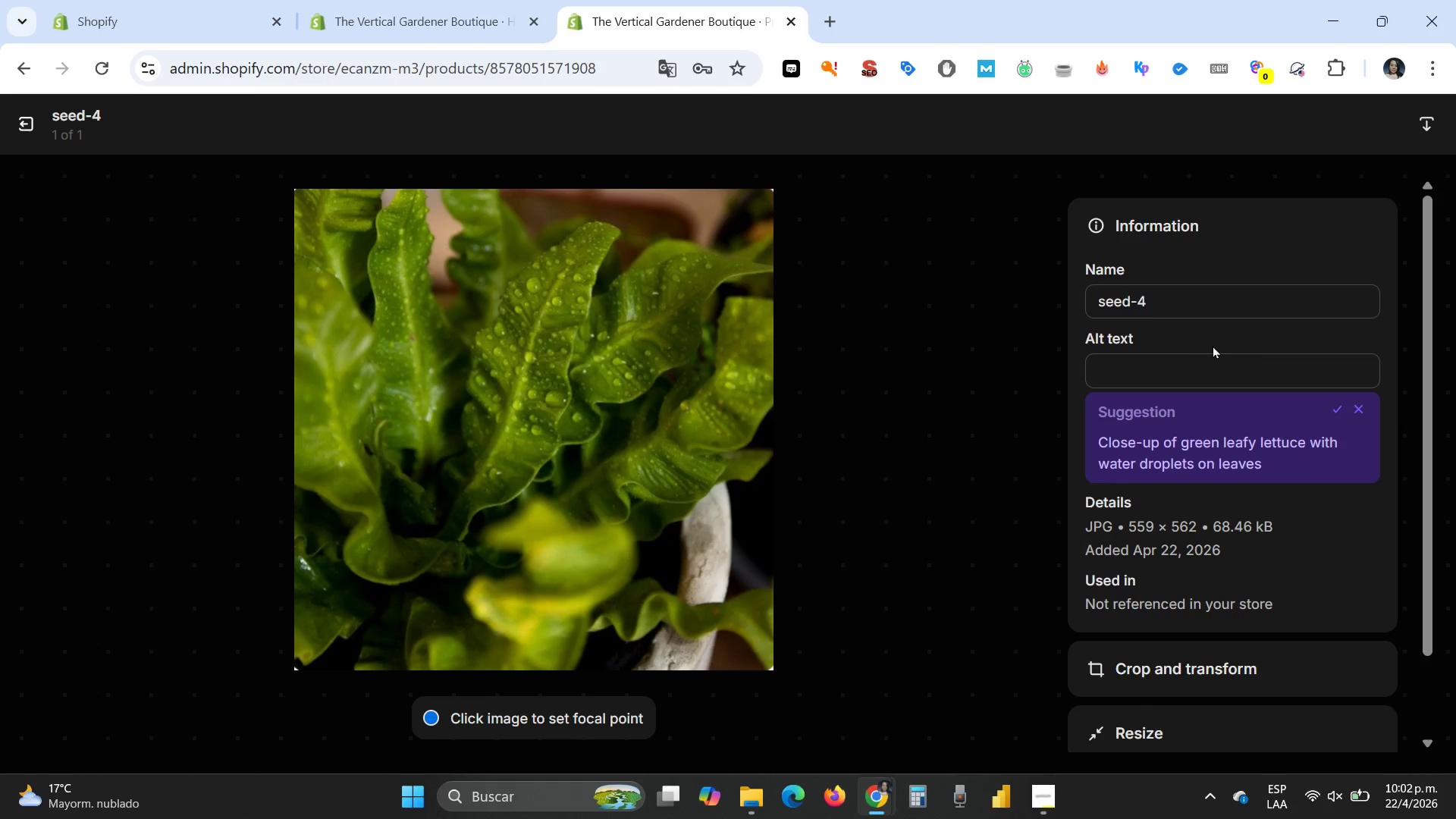 
left_click([1159, 366])
 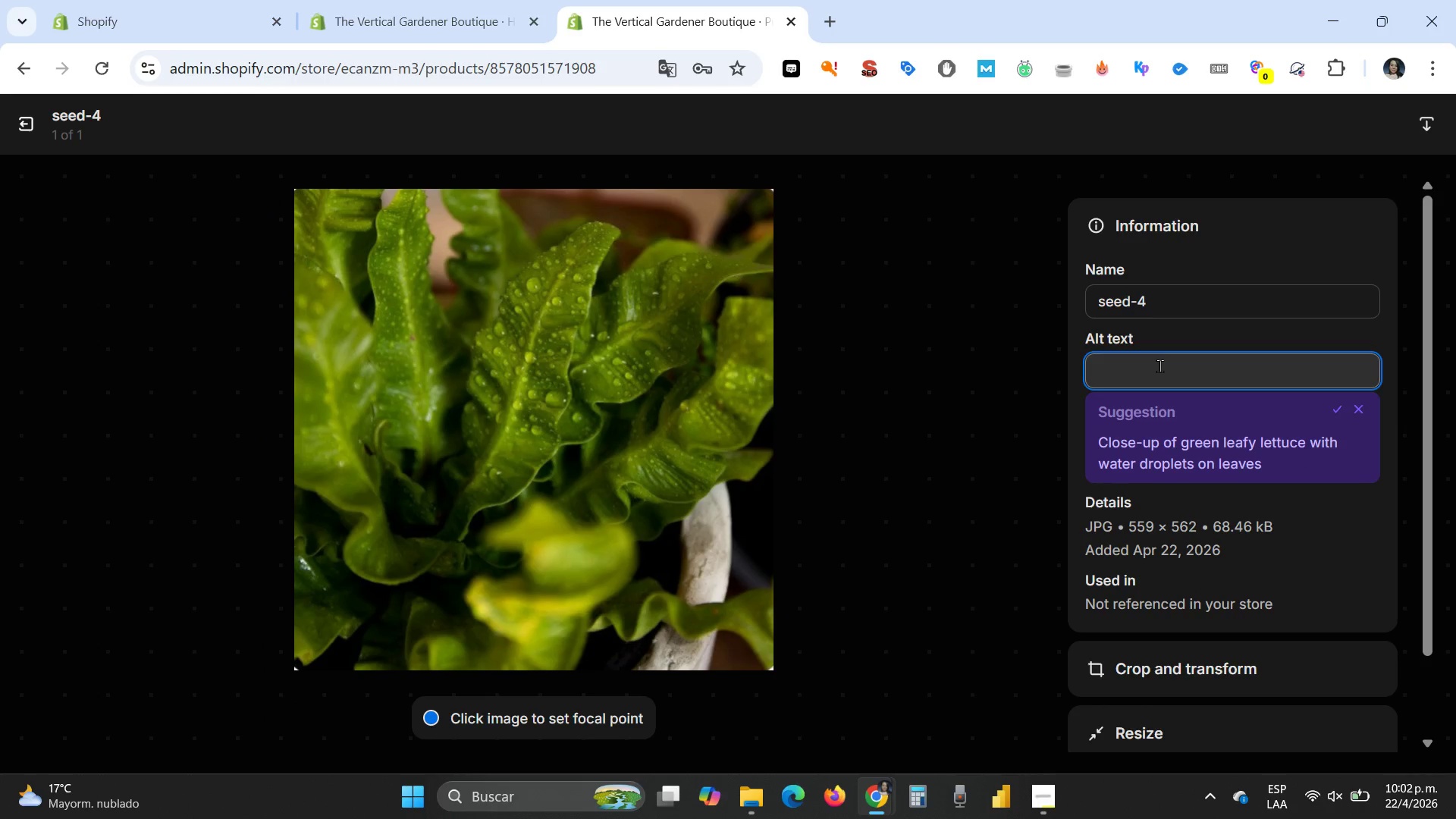 
type(Midni)
 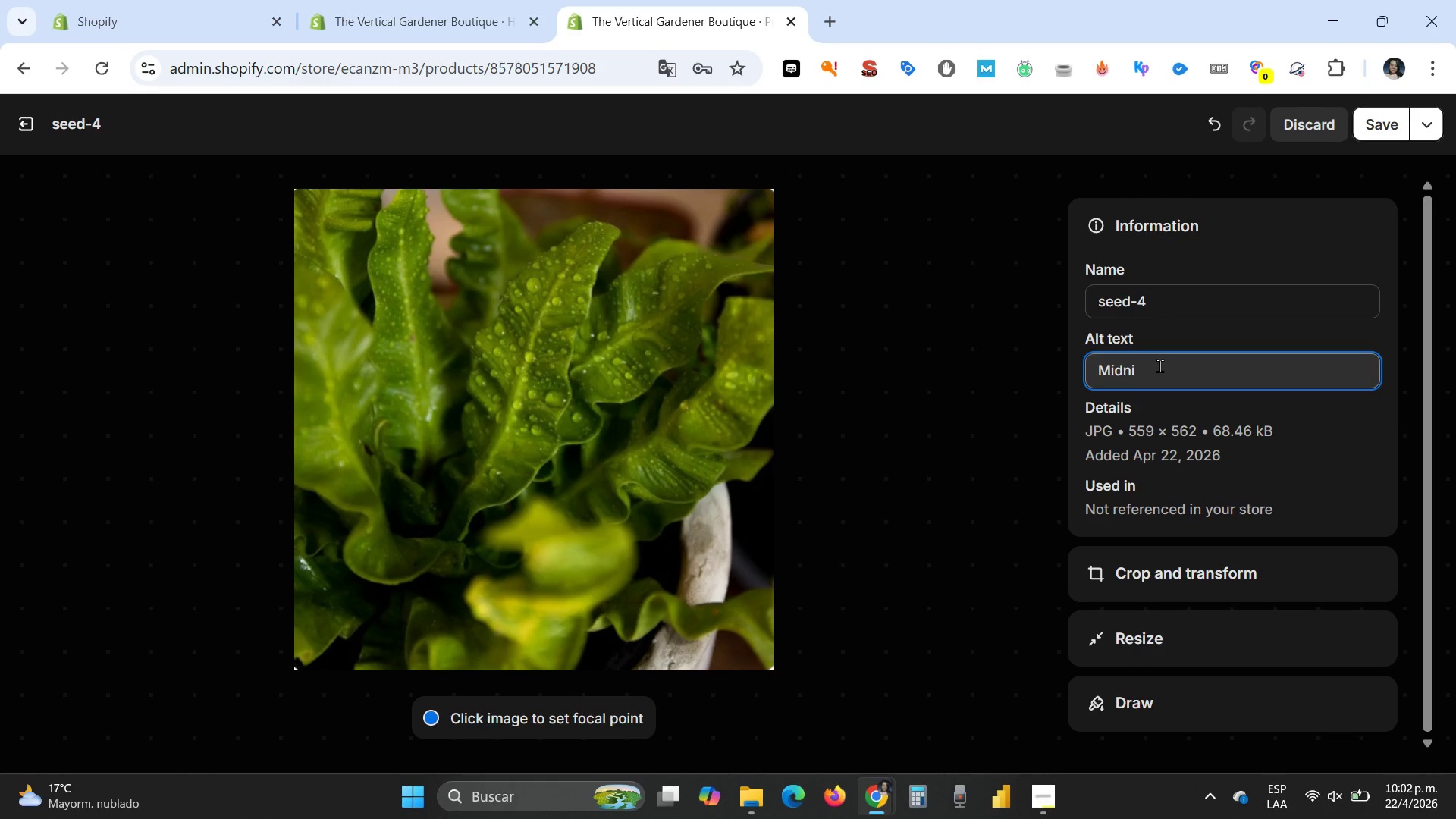 
type(ght kale pods)
 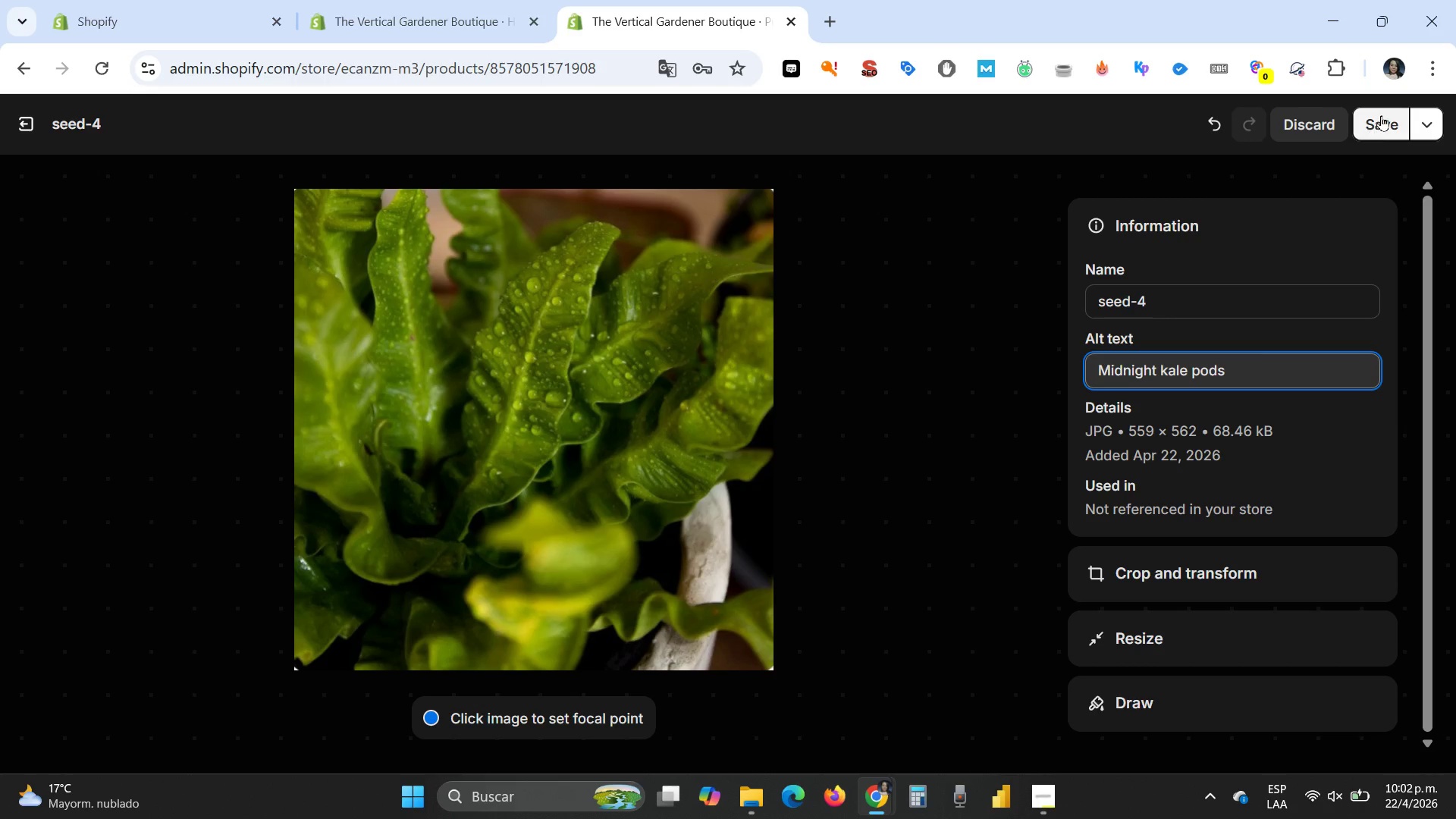 
left_click([1381, 115])
 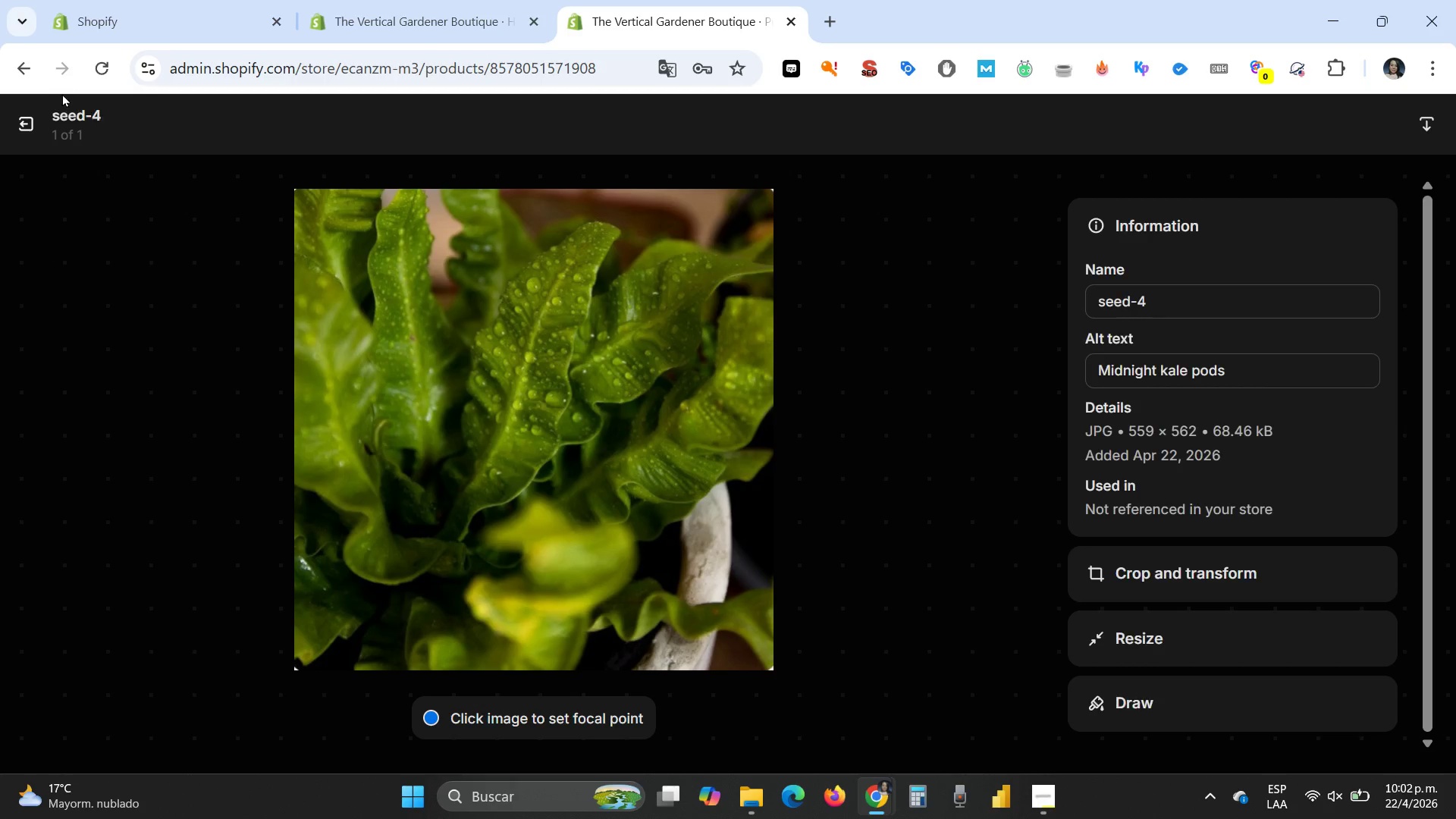 
left_click([26, 124])
 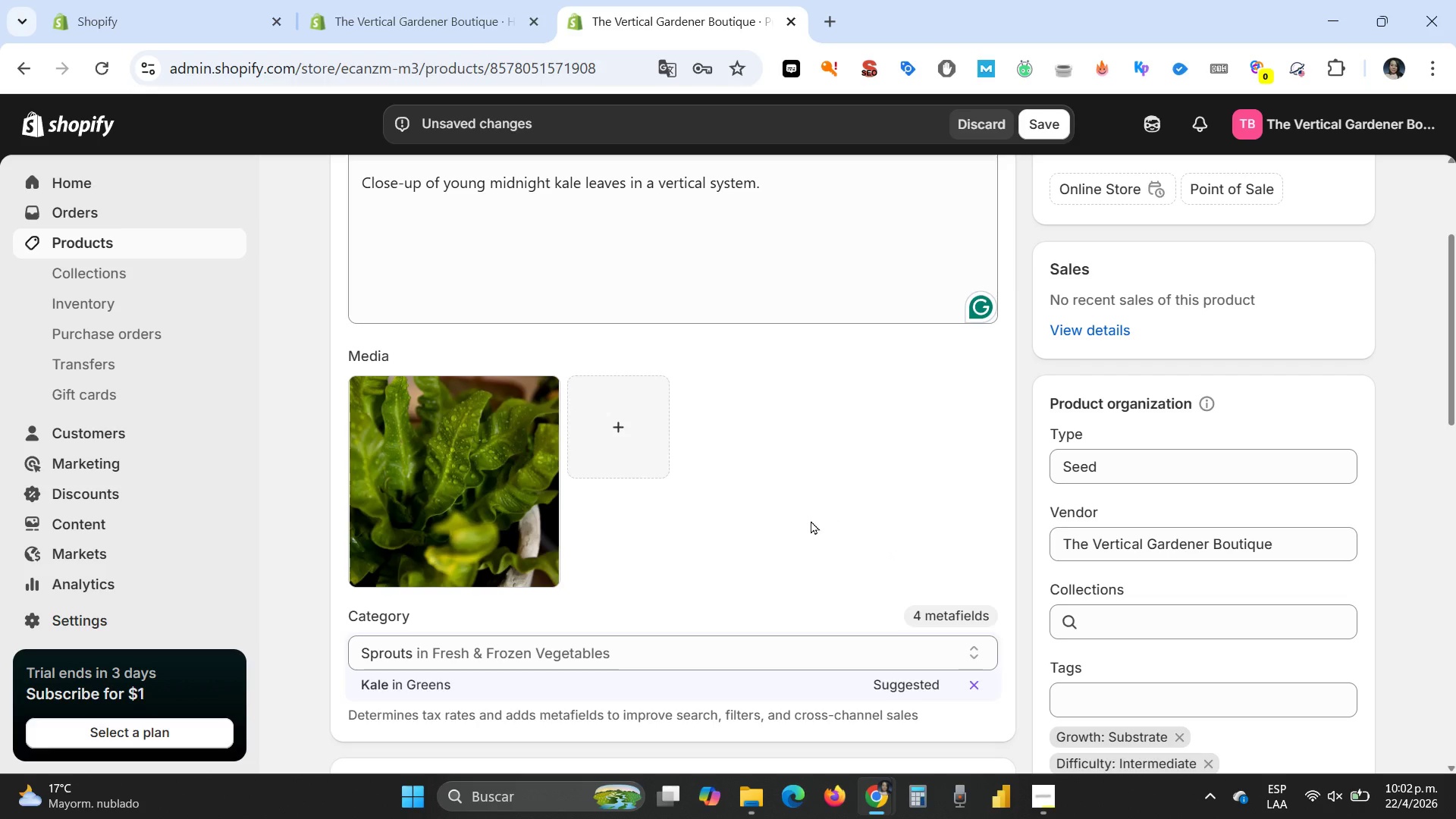 
scroll: coordinate [802, 524], scroll_direction: down, amount: 2.0
 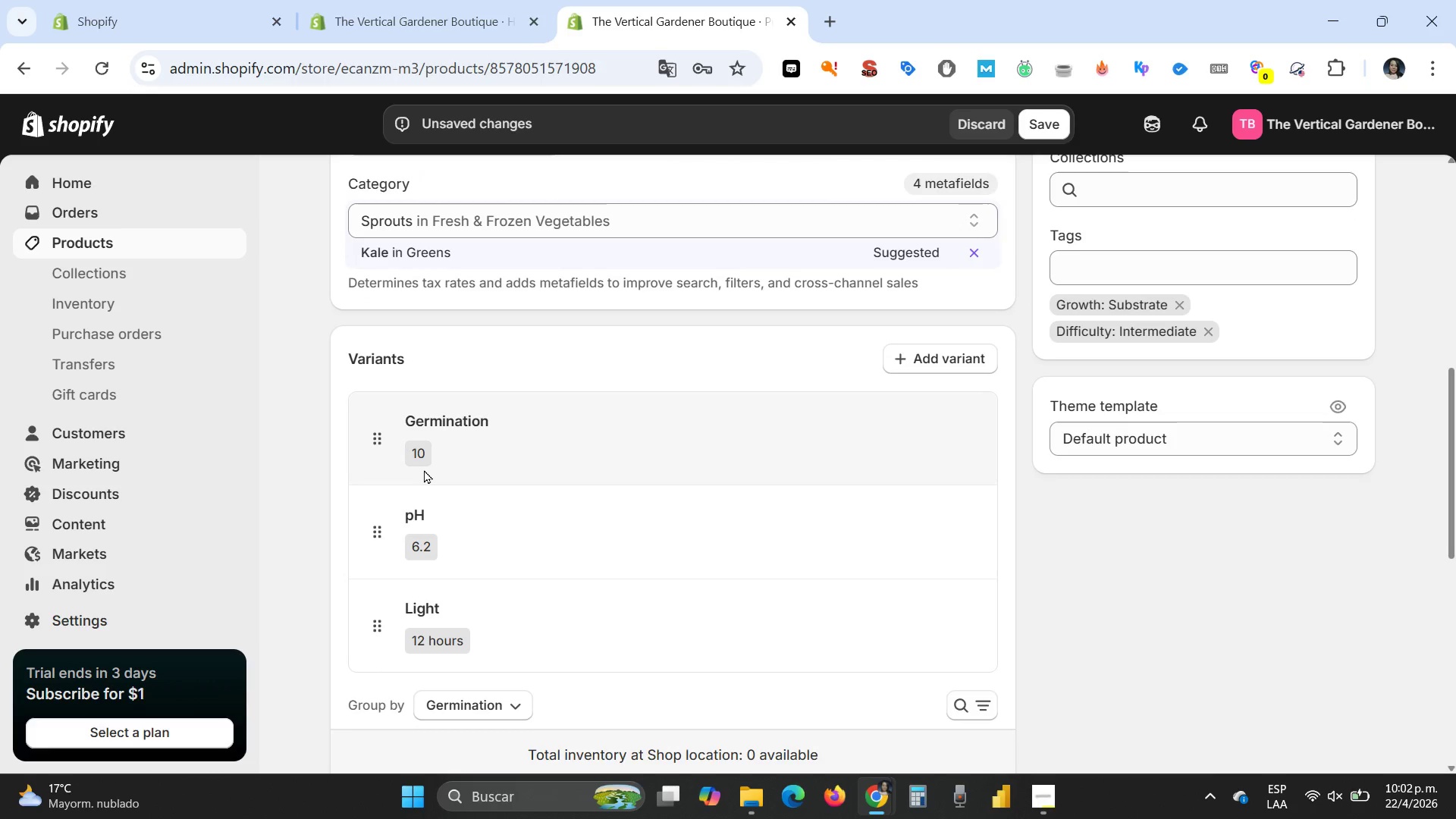 
left_click([423, 452])
 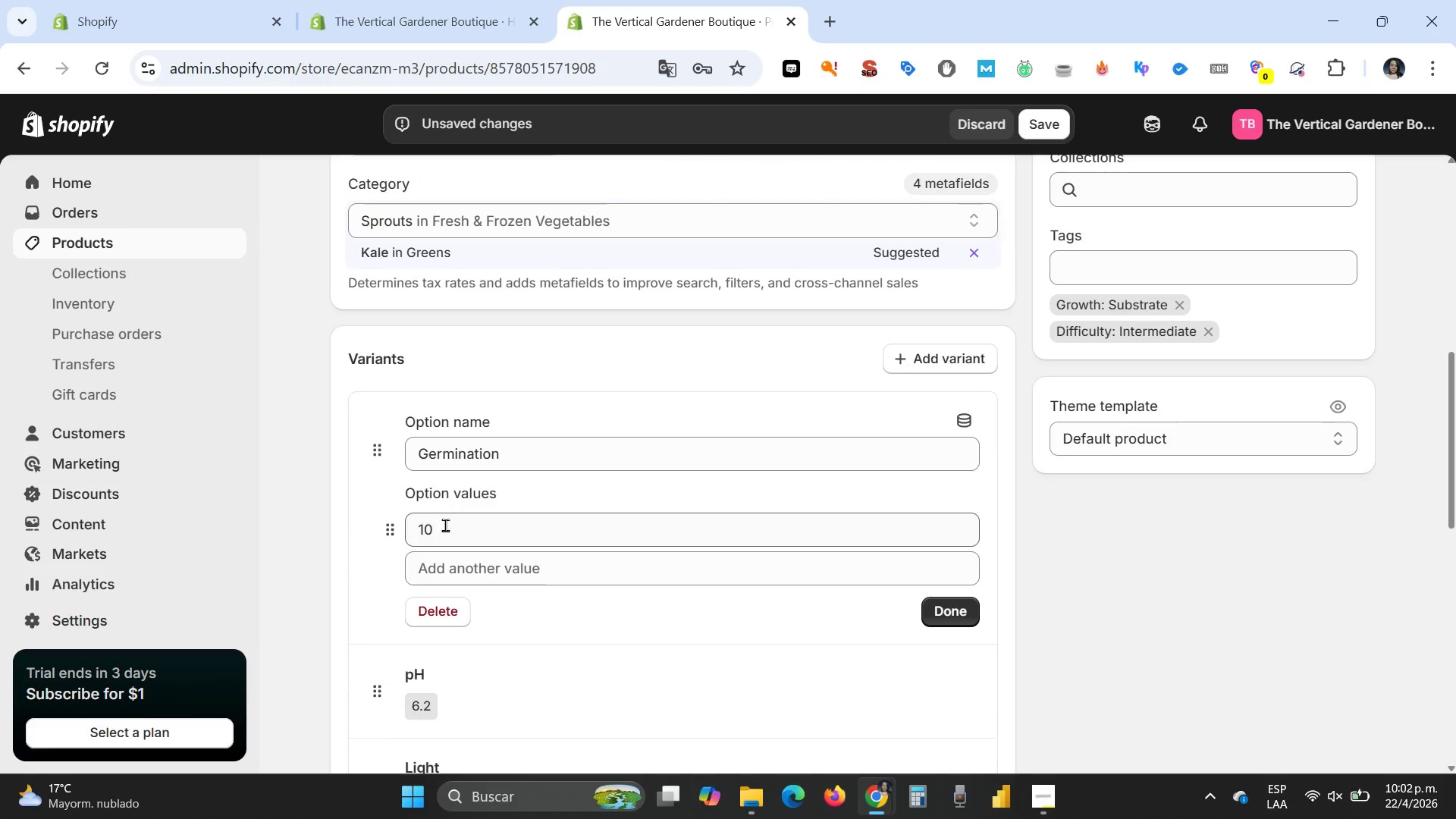 
left_click_drag(start_coordinate=[447, 535], to_coordinate=[390, 521])
 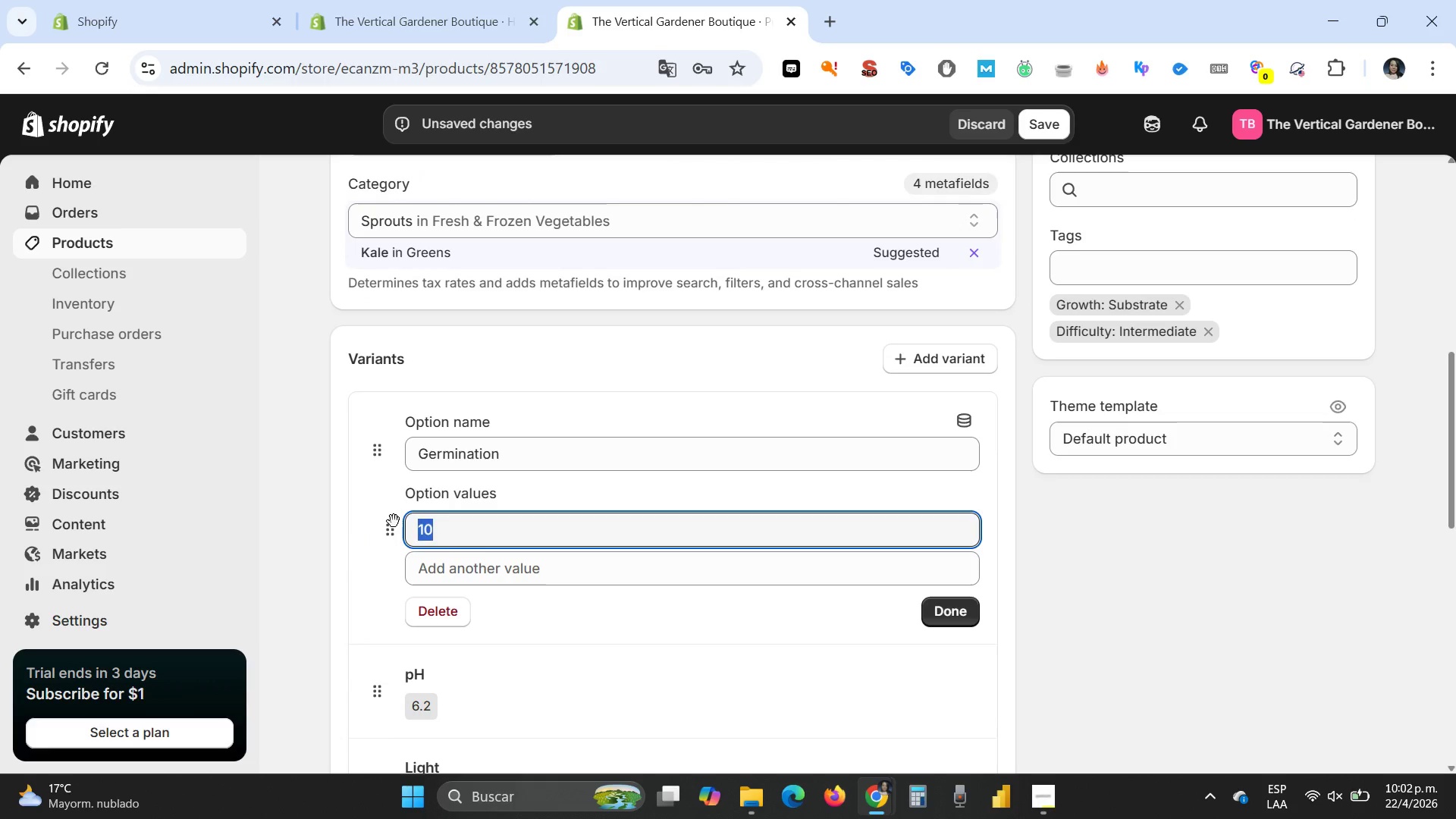 
key(8)
 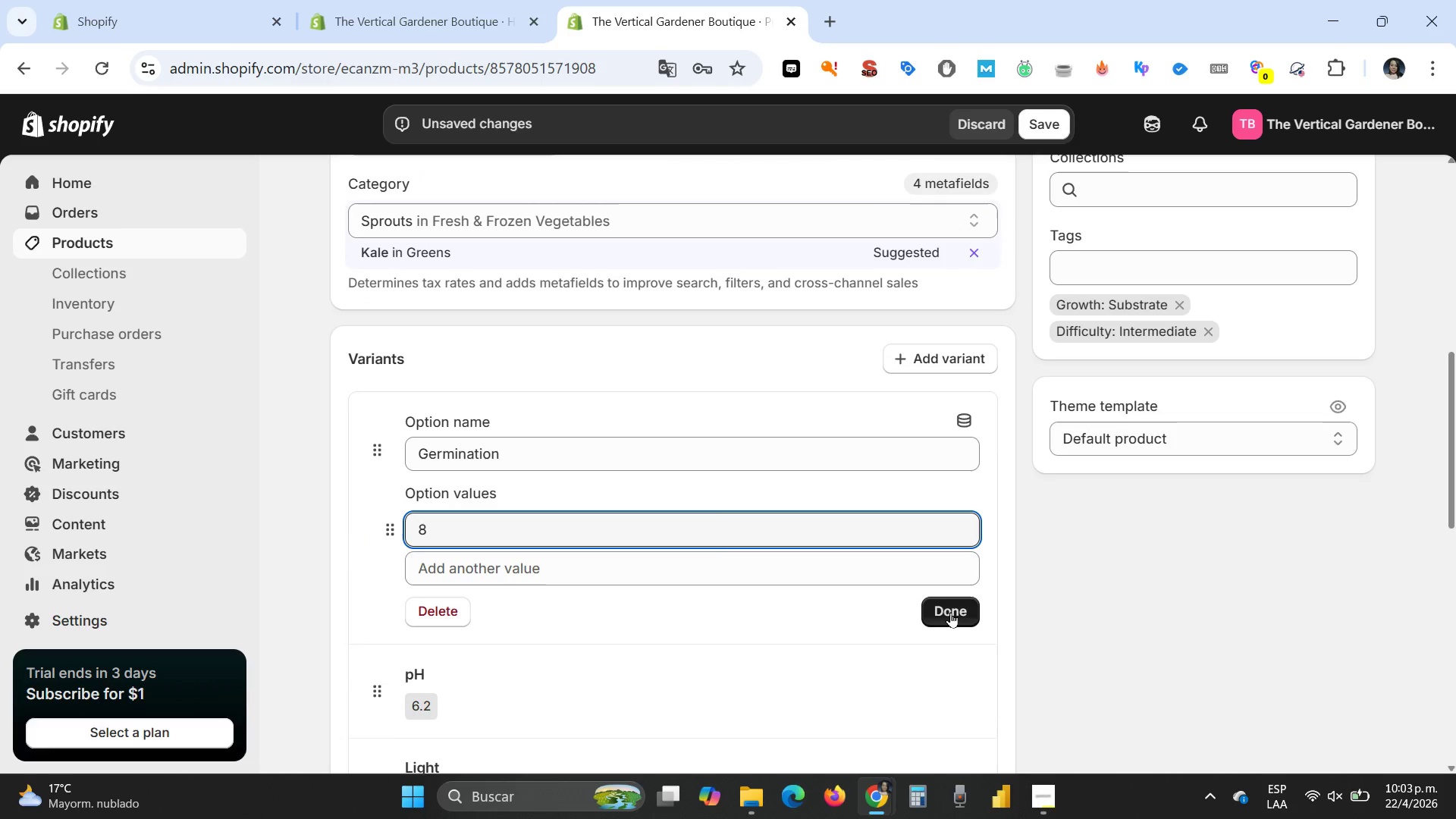 
left_click([952, 612])
 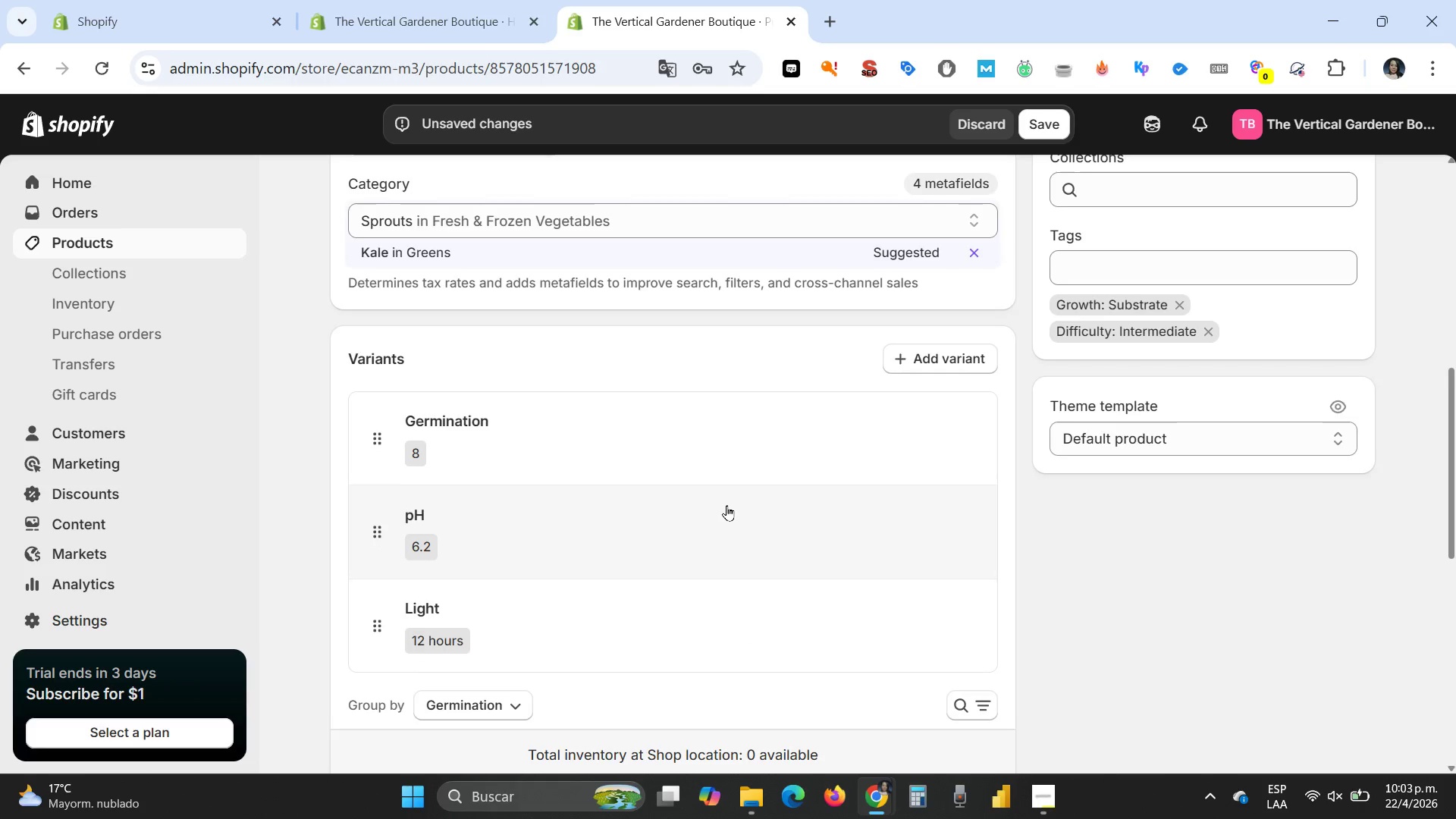 
scroll: coordinate [726, 505], scroll_direction: down, amount: 1.0
 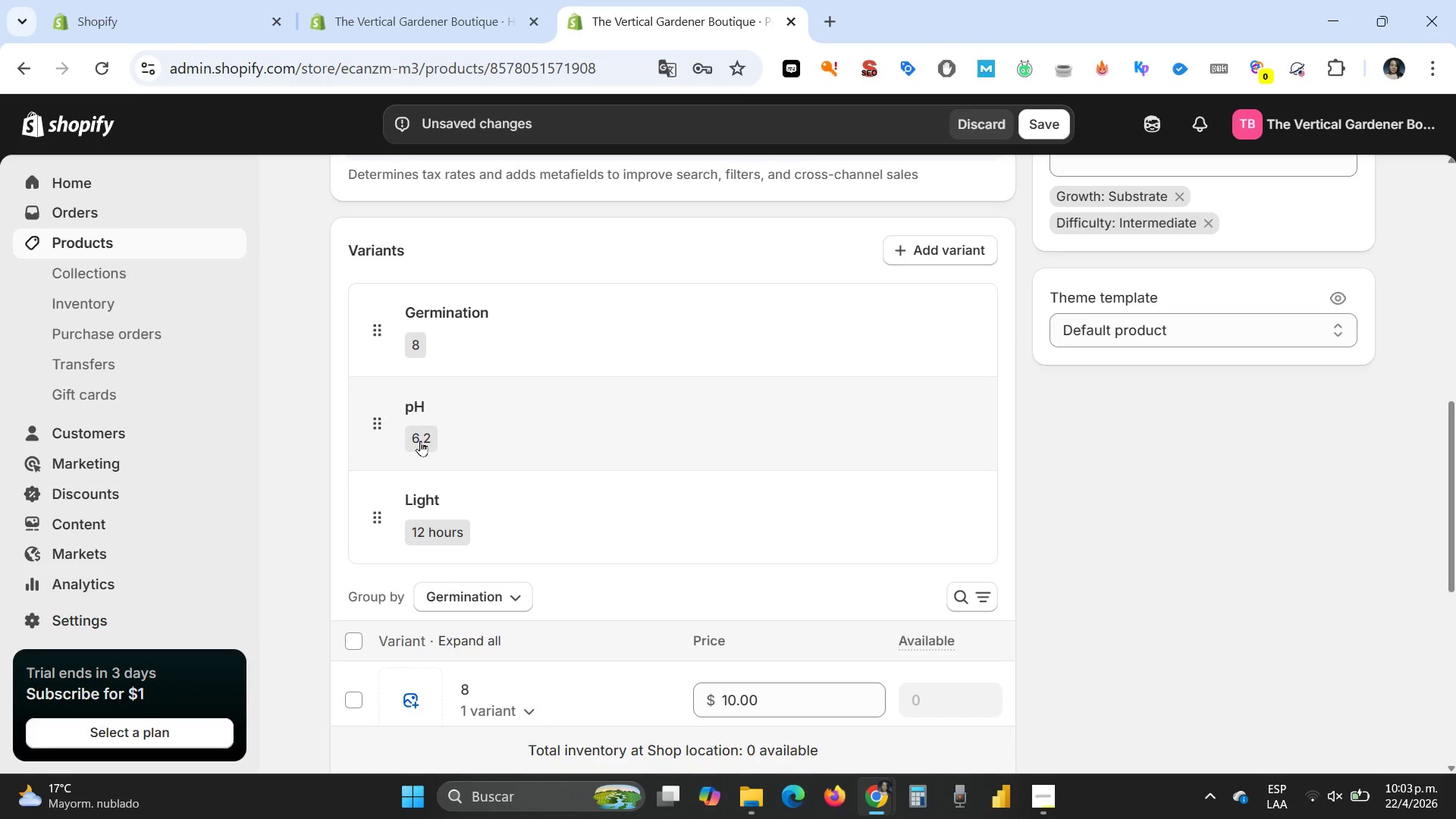 
left_click([420, 441])
 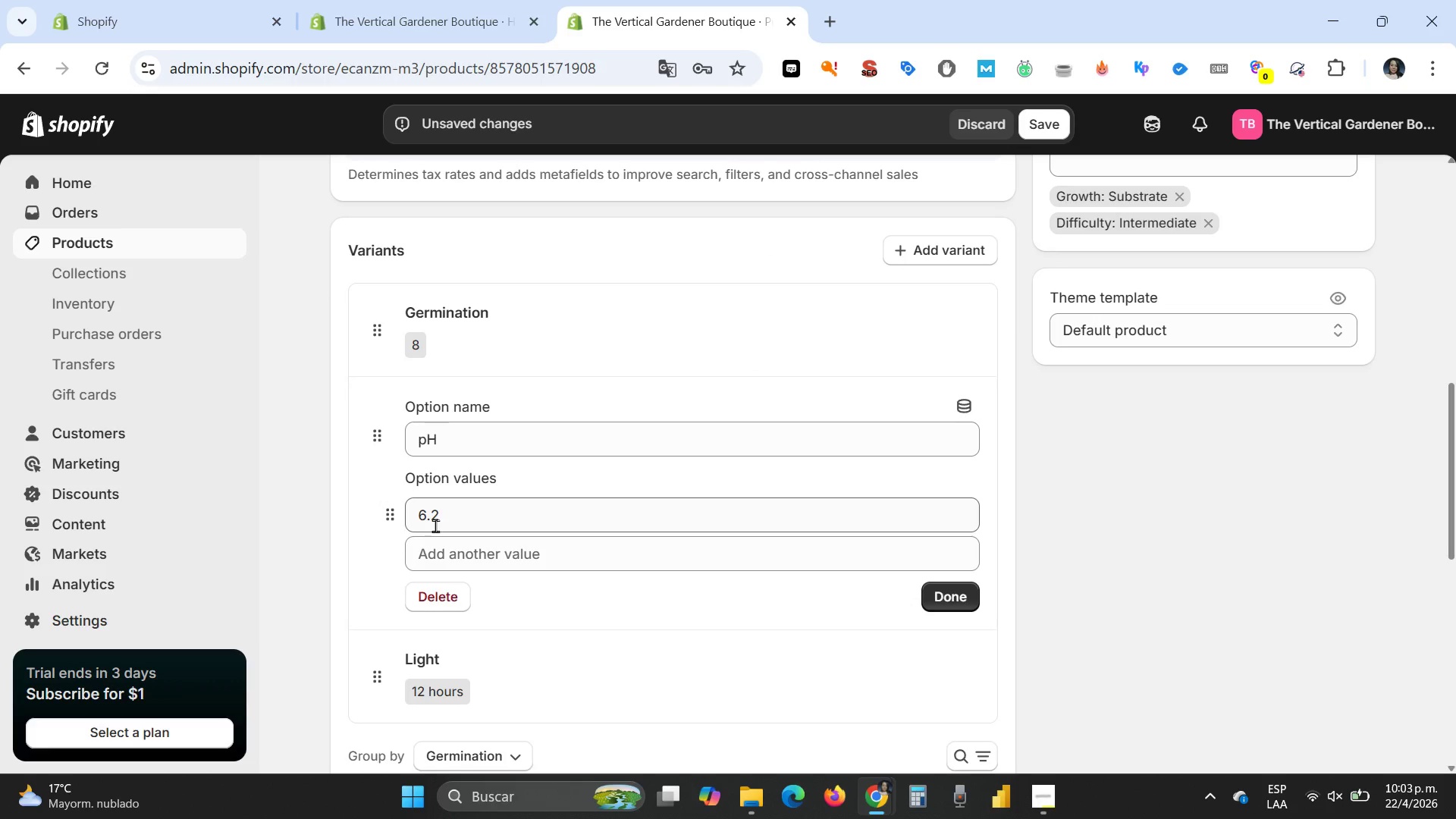 
left_click([441, 523])
 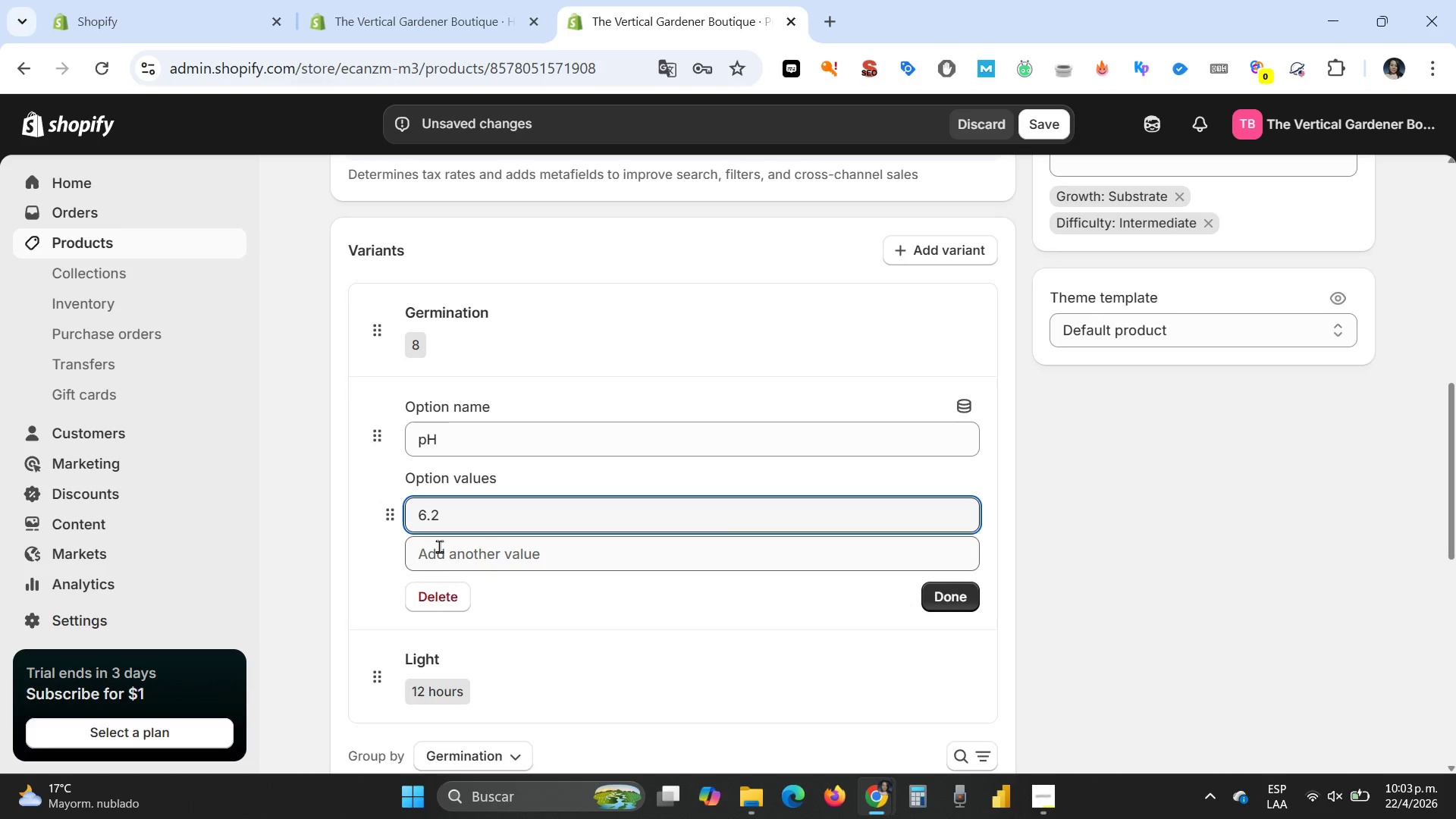 
key(Backspace)
 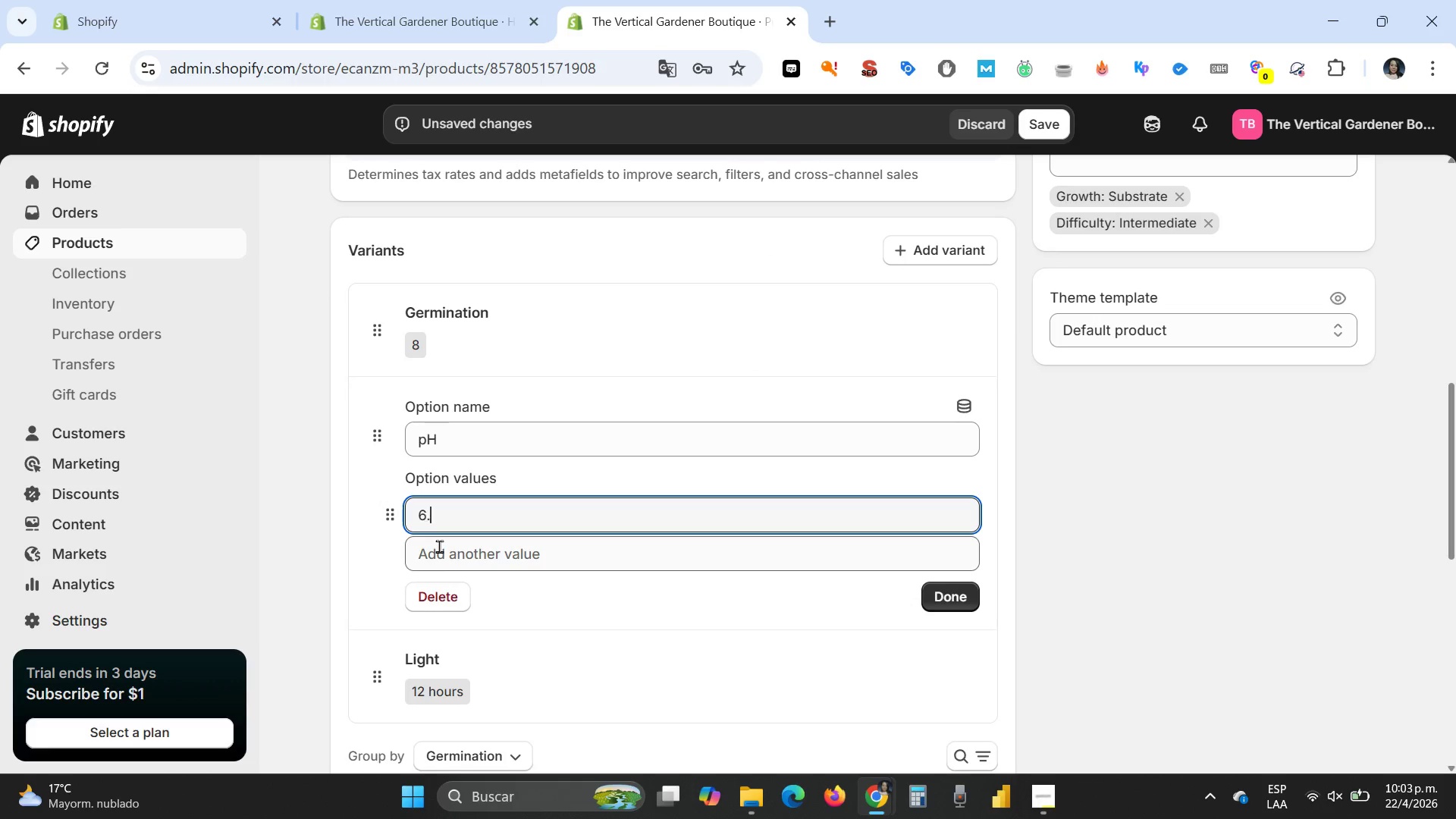 
key(8)
 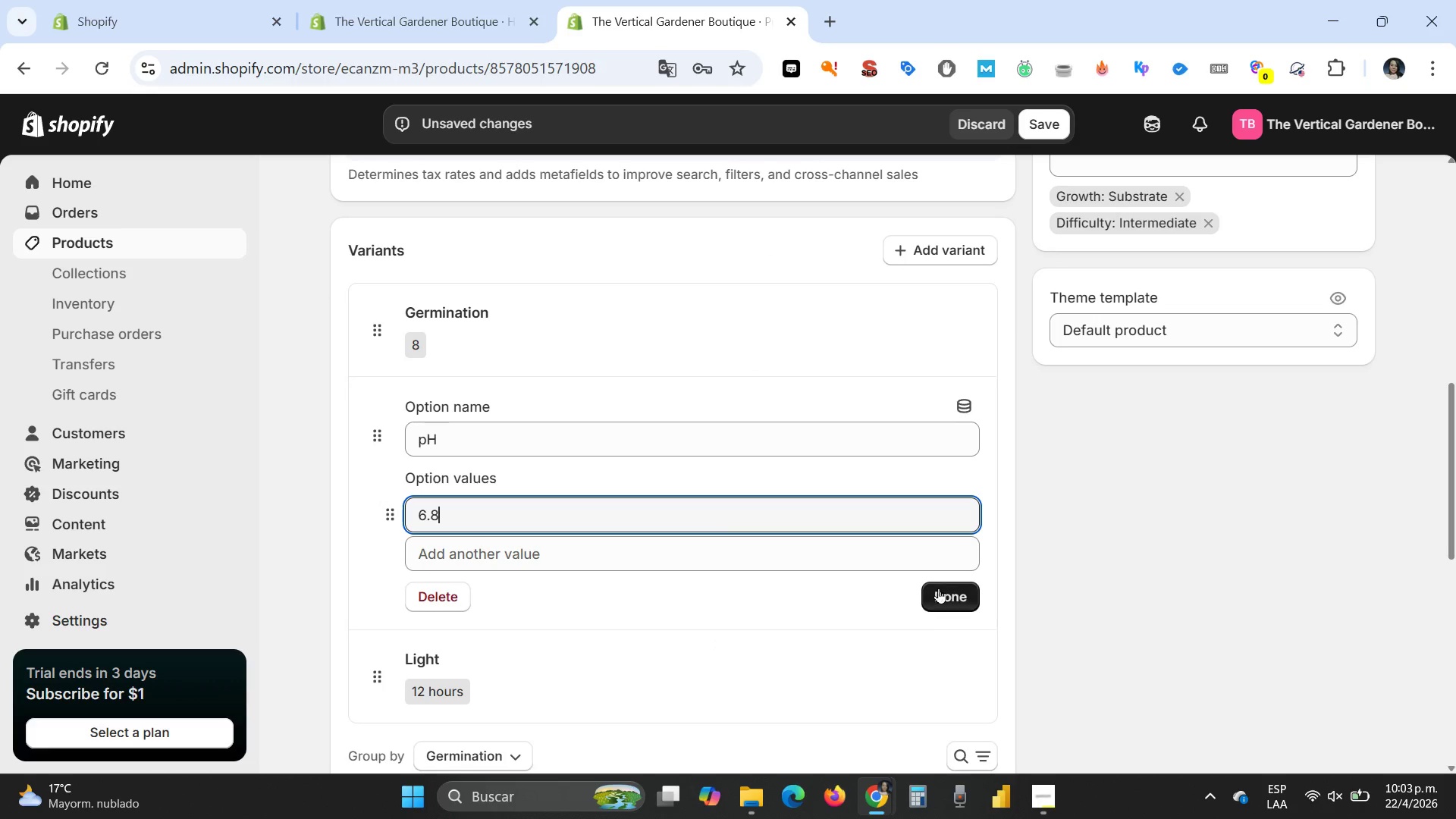 
left_click([940, 588])
 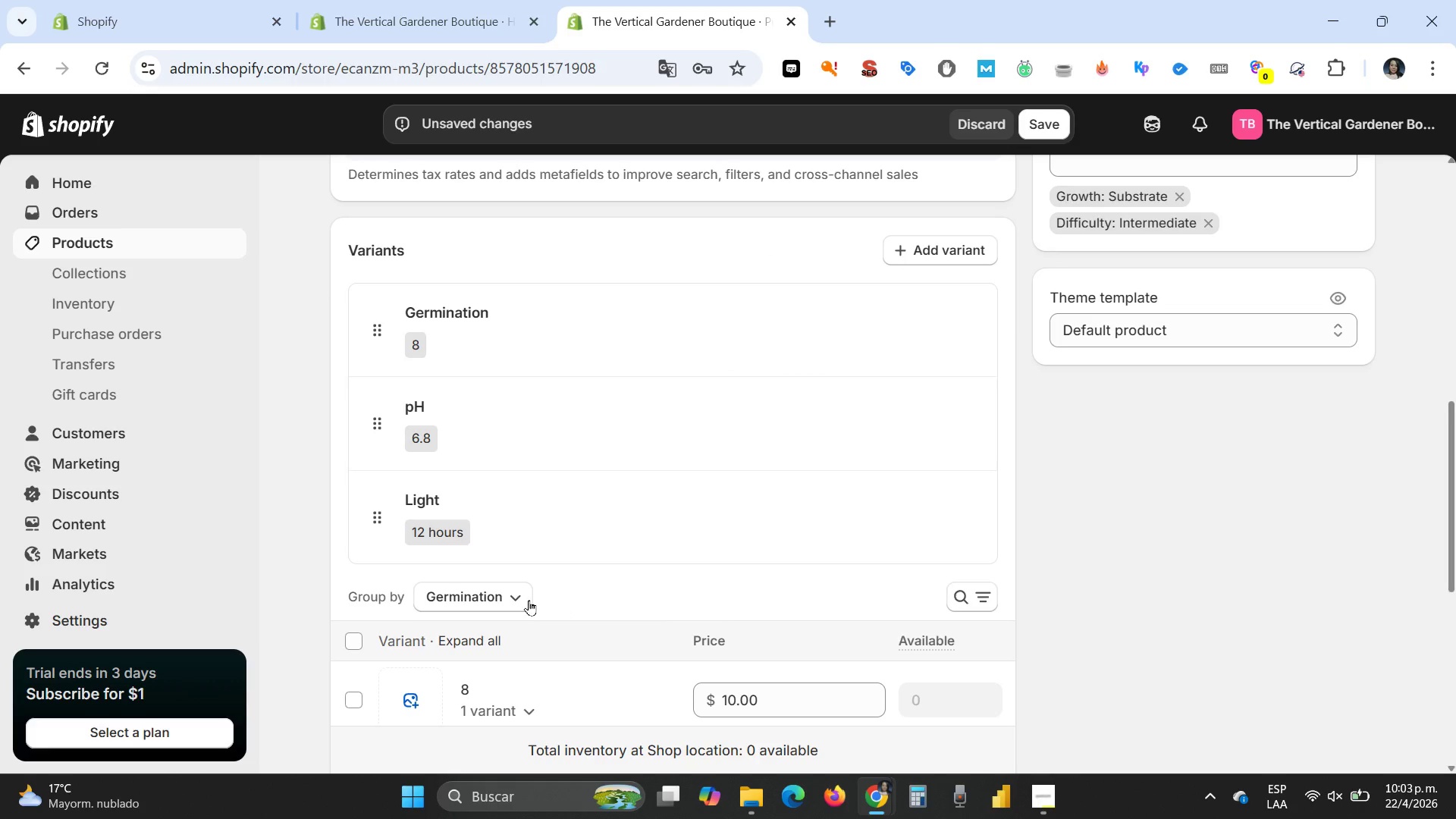 
scroll: coordinate [744, 620], scroll_direction: down, amount: 6.0
 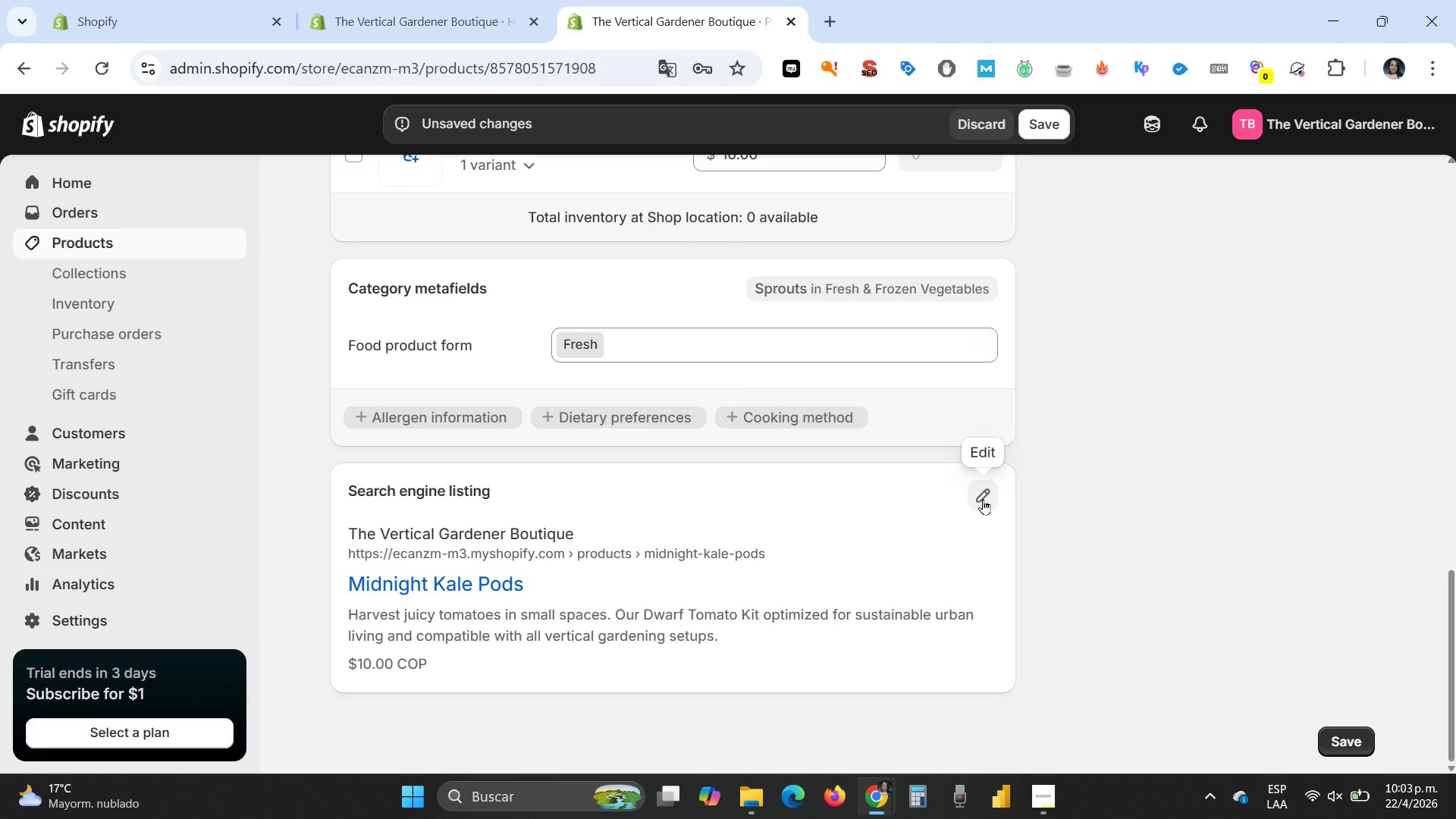 
left_click([983, 499])
 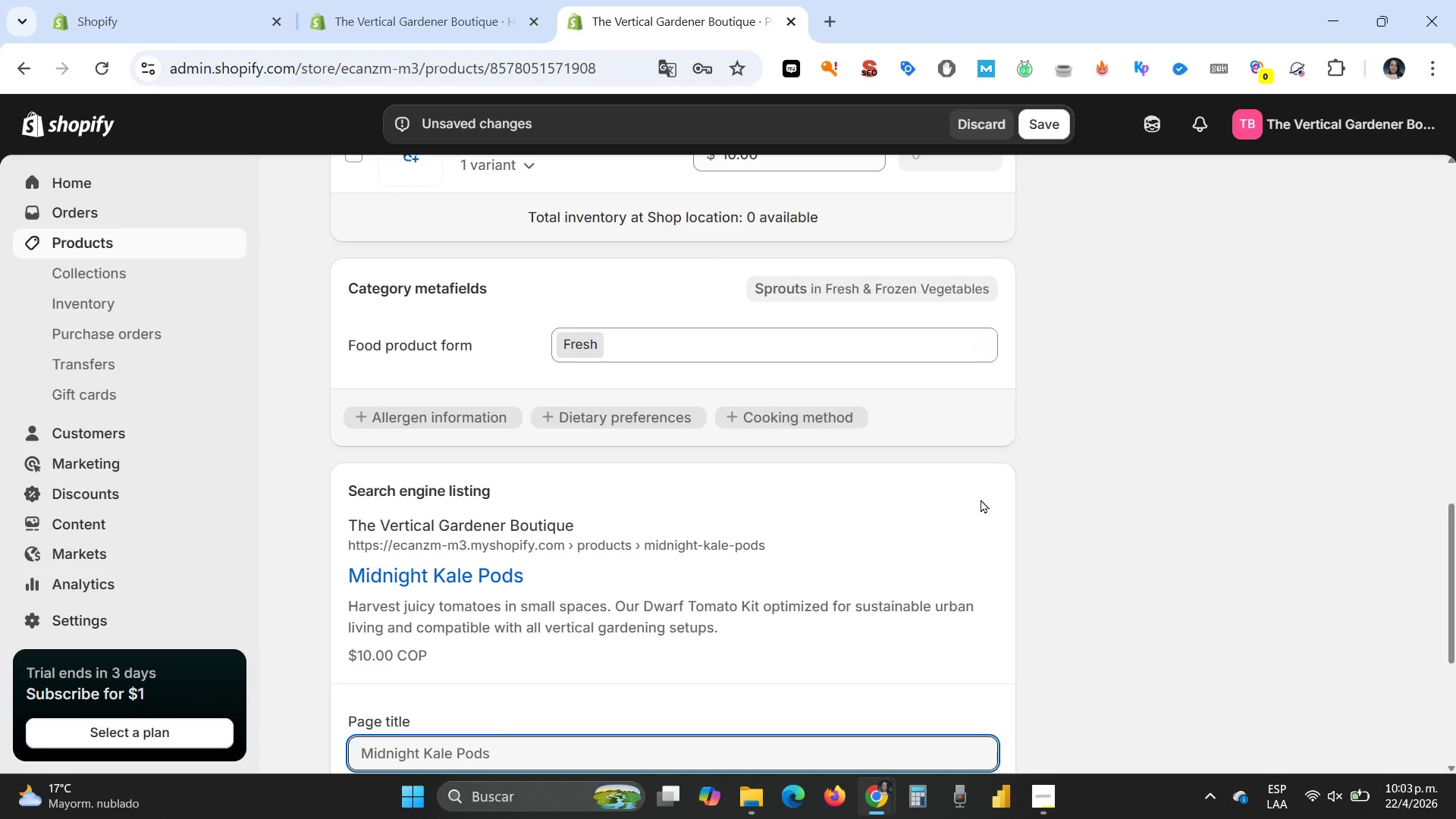 
wait(7.31)
 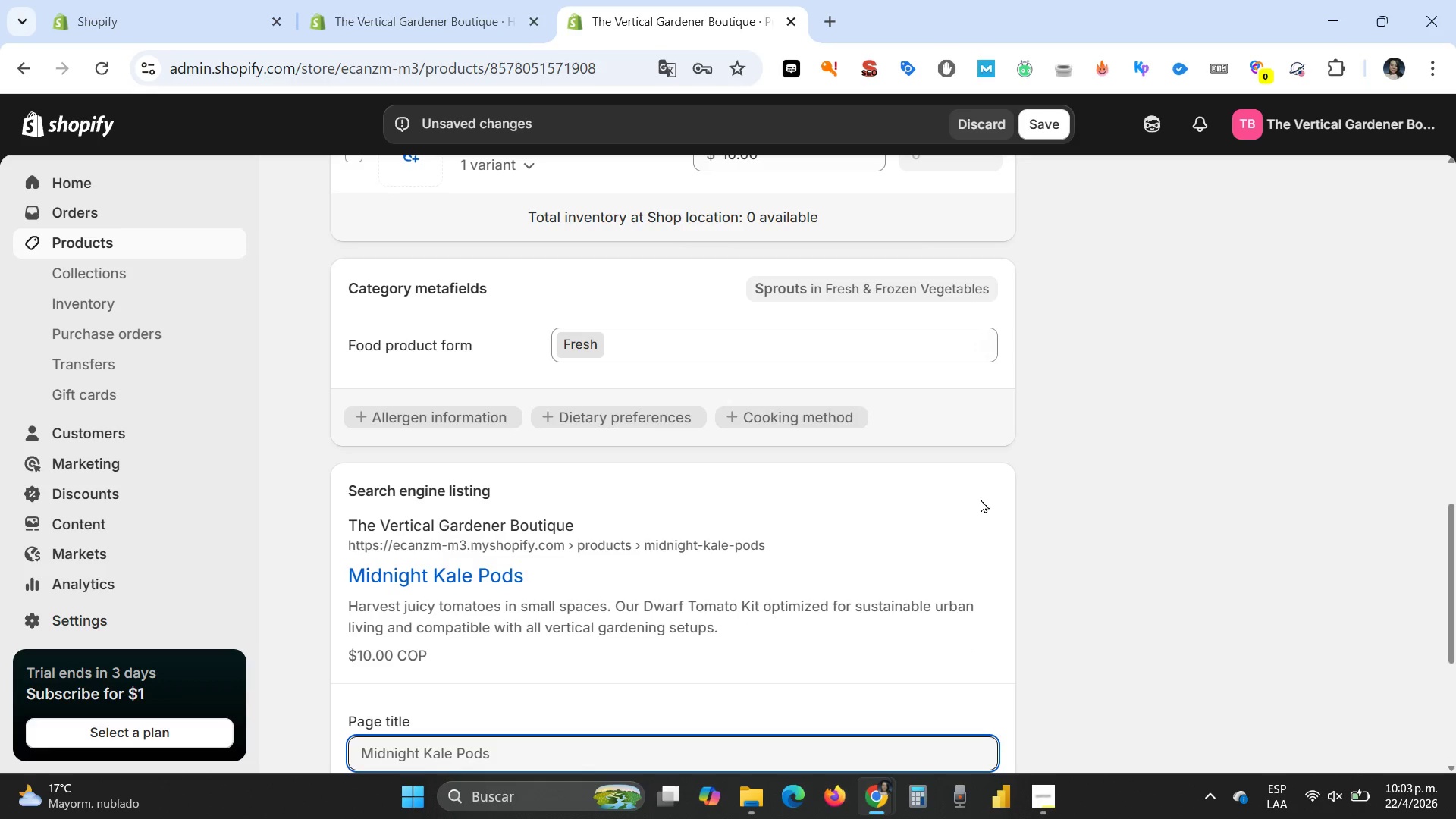 
scroll: coordinate [764, 456], scroll_direction: down, amount: 3.0
 